 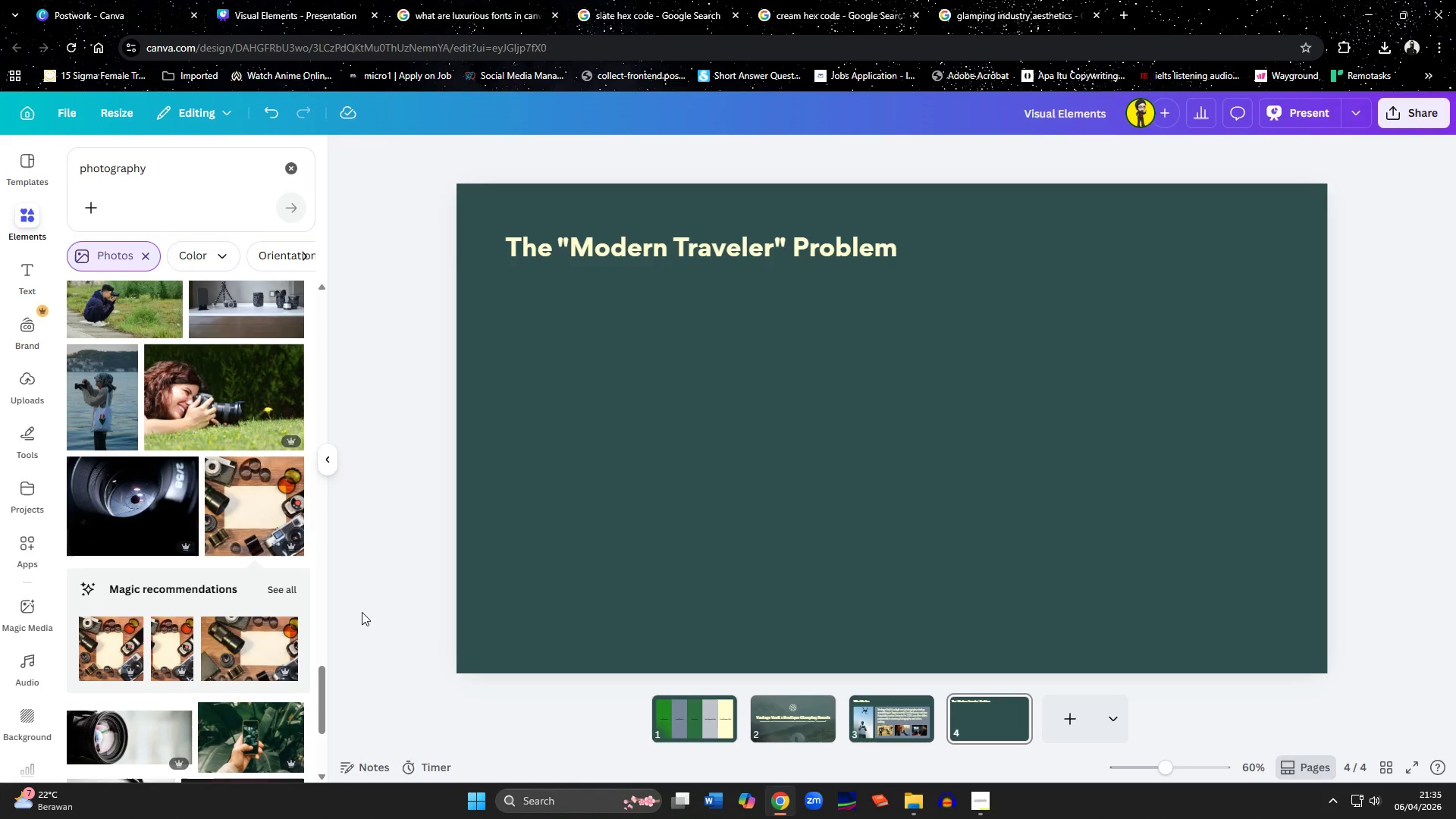 
scroll: coordinate [184, 617], scroll_direction: down, amount: 13.0
 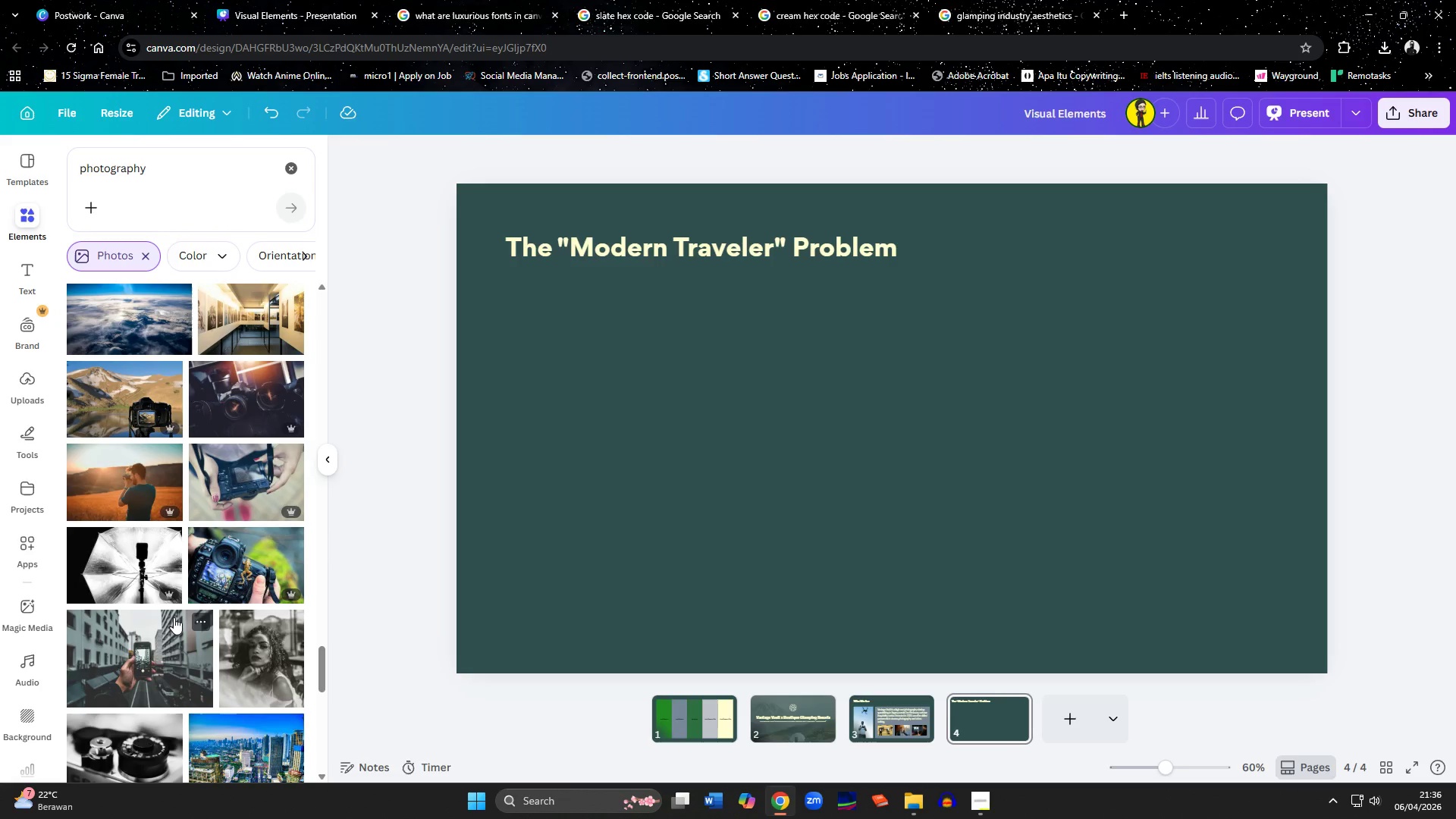 
scroll: coordinate [174, 617], scroll_direction: up, amount: 3.0
 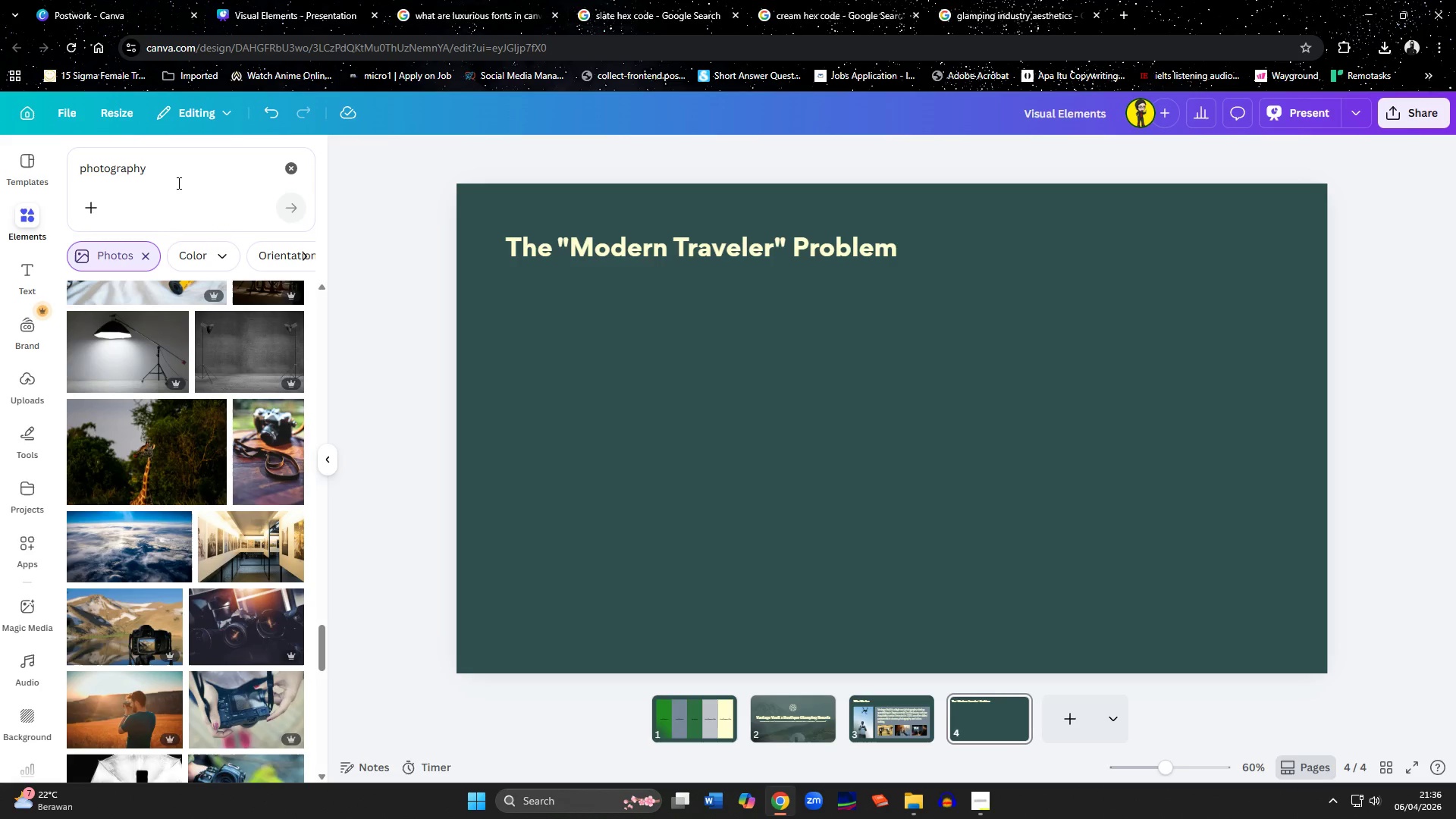 
left_click_drag(start_coordinate=[177, 172], to_coordinate=[52, 157])
 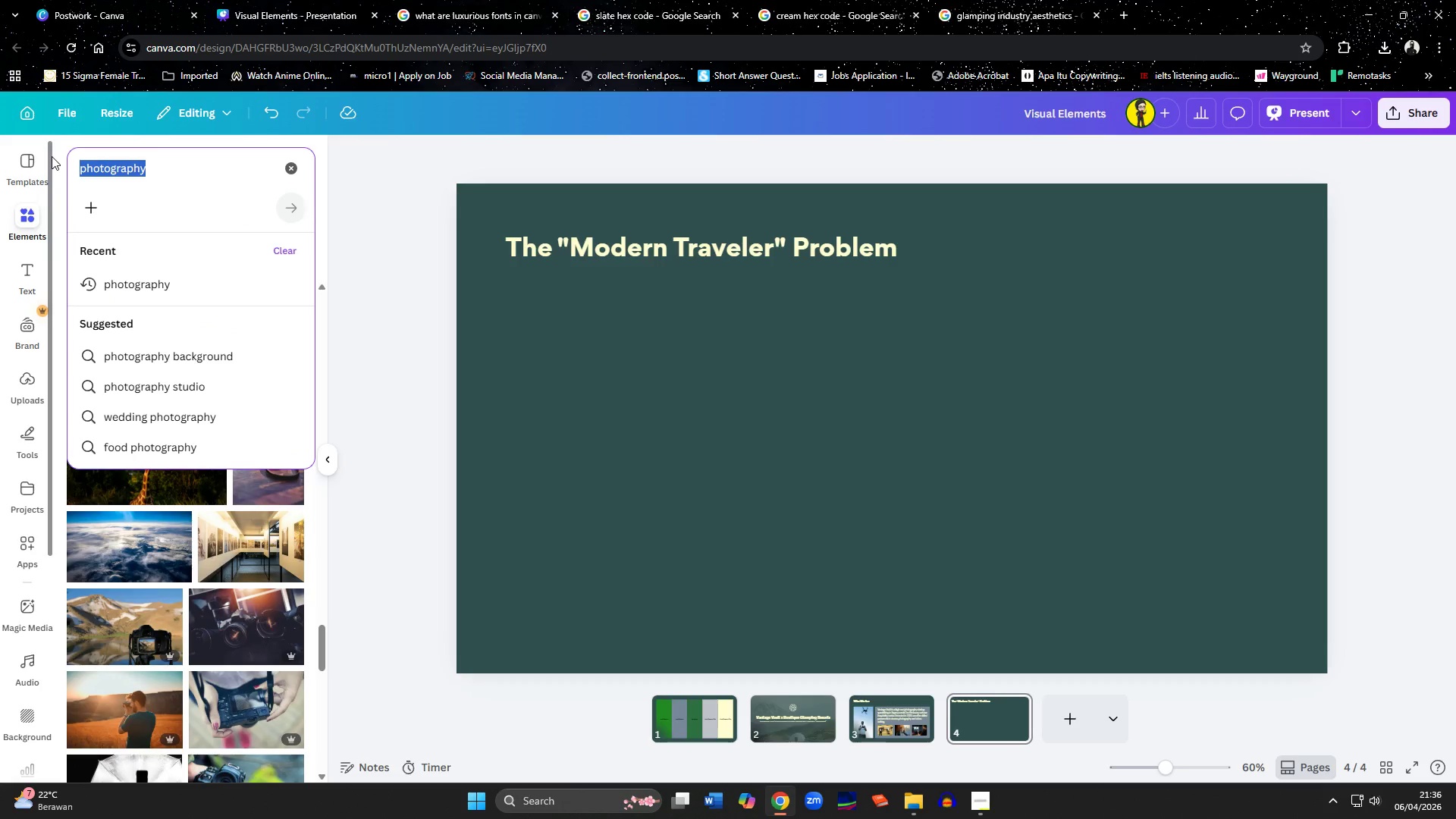 
wait(5.38)
 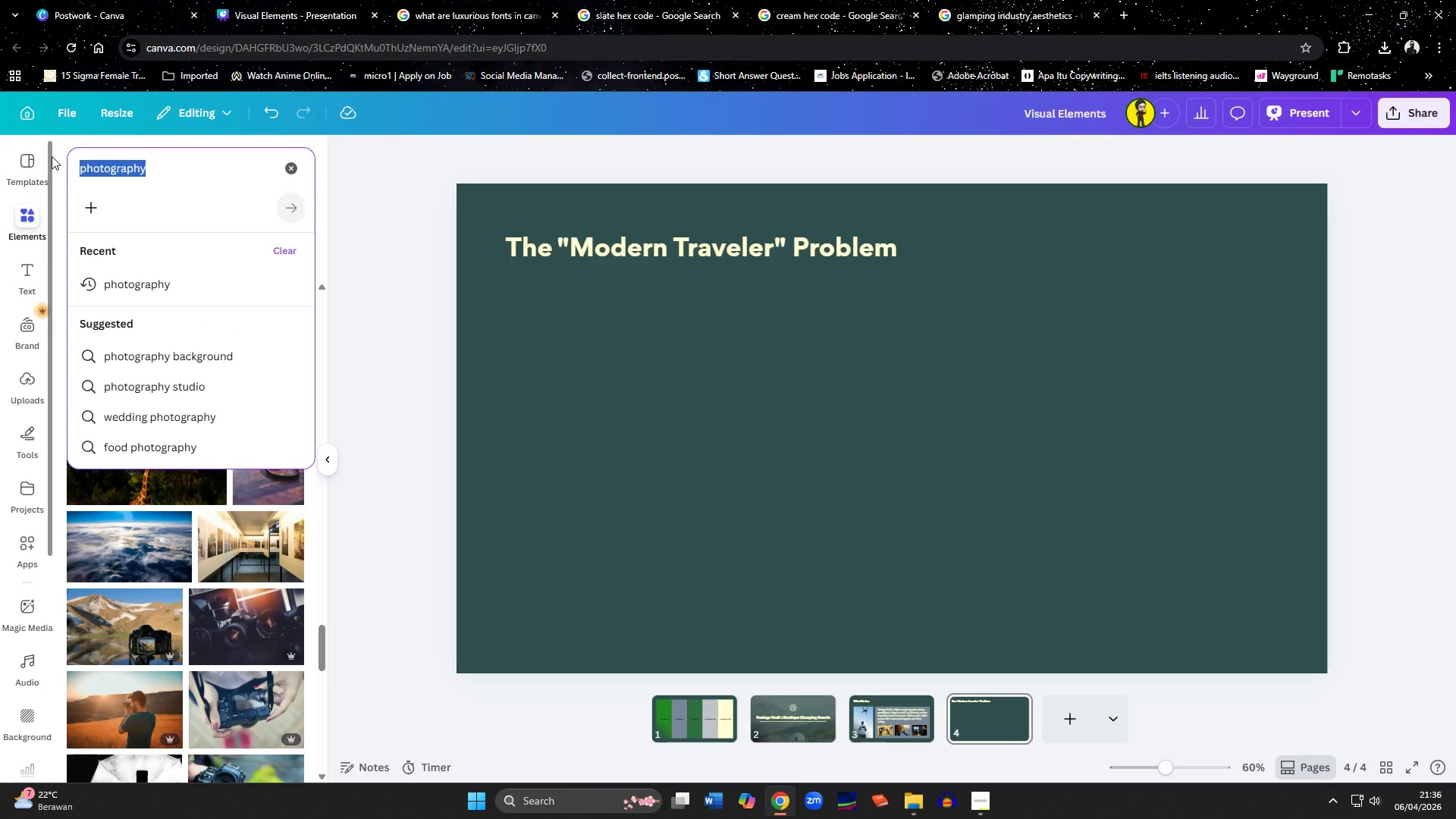 
type(phone gallery)
 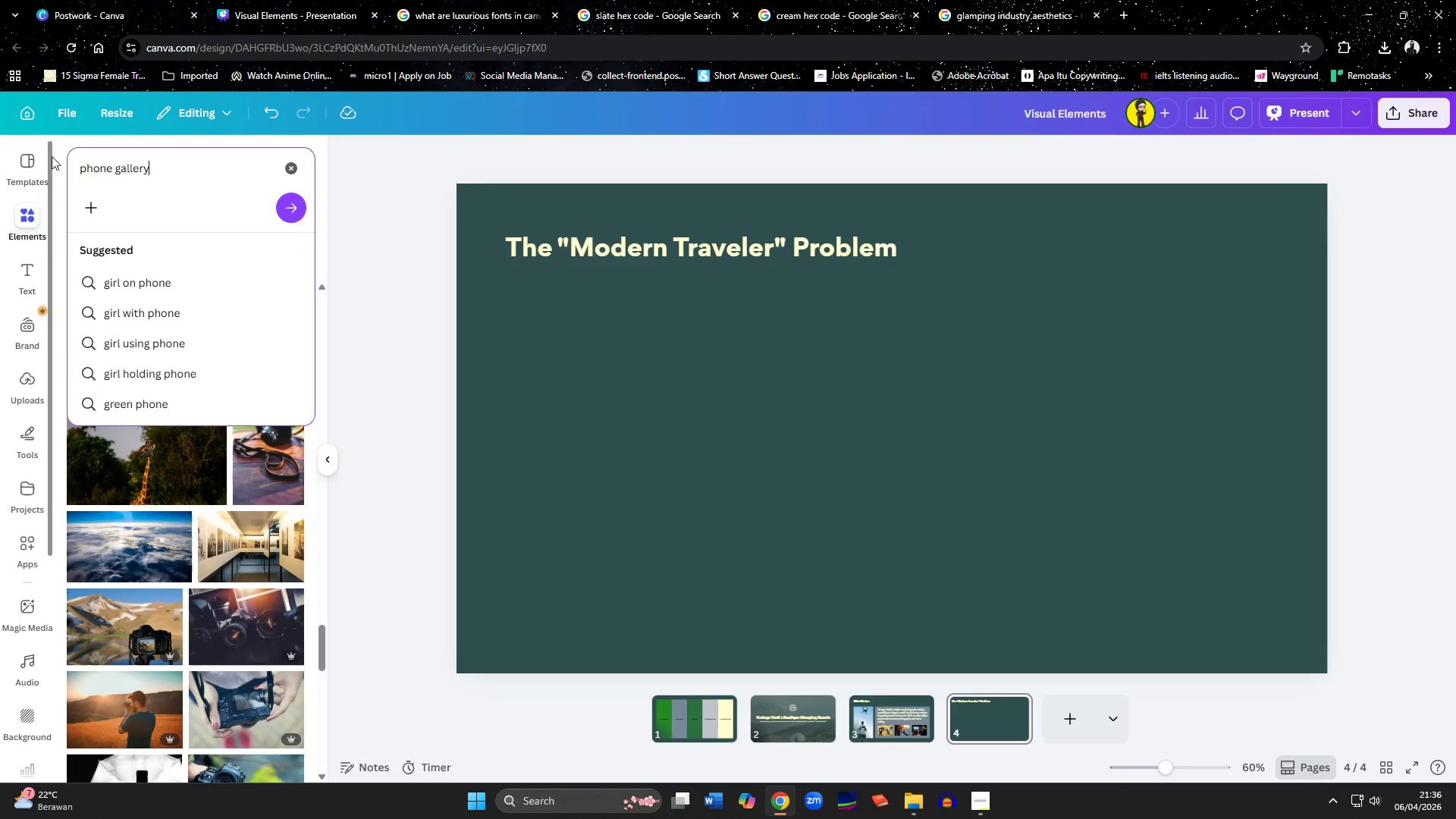 
key(Enter)
 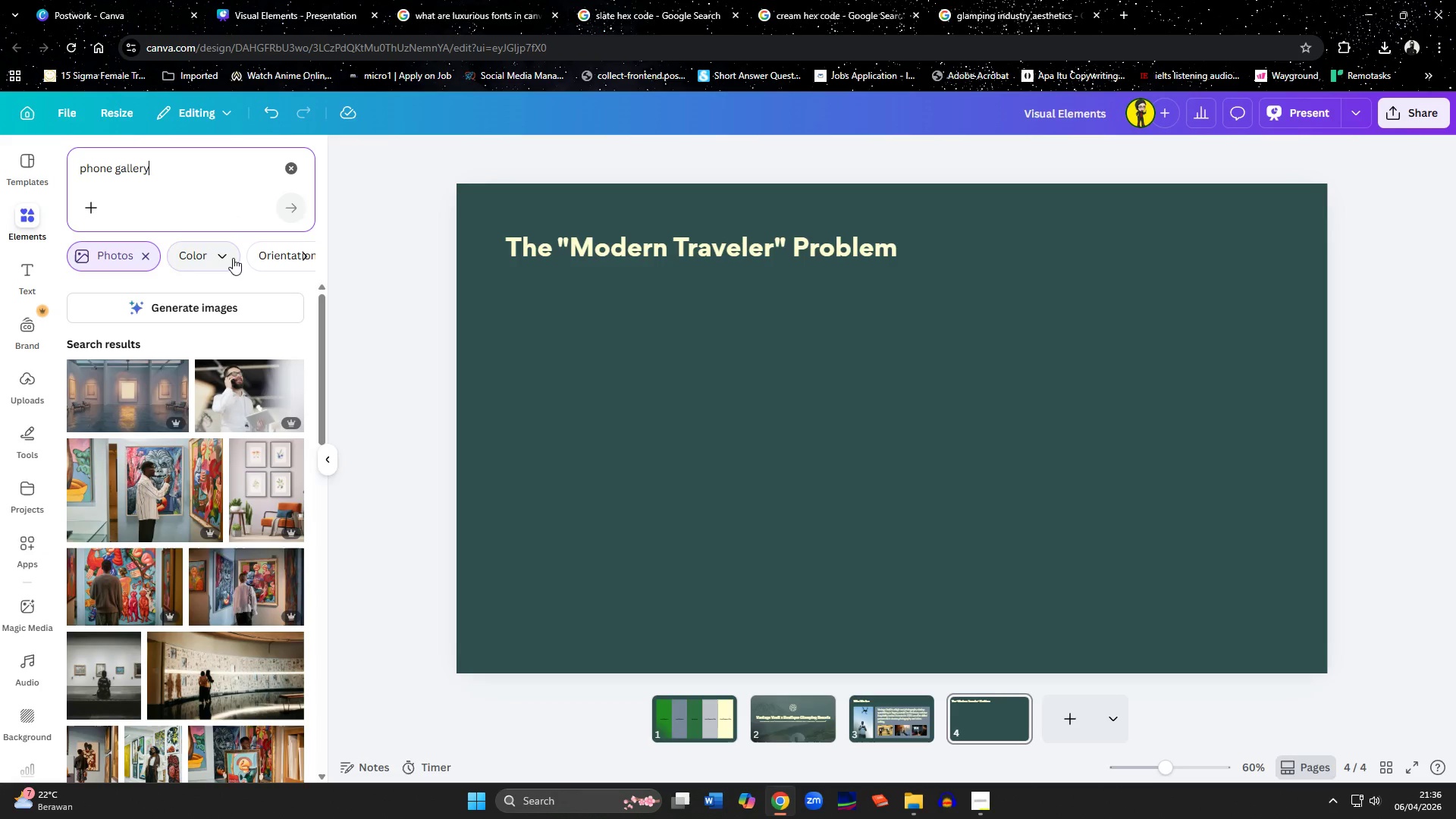 
scroll: coordinate [191, 406], scroll_direction: down, amount: 7.0
 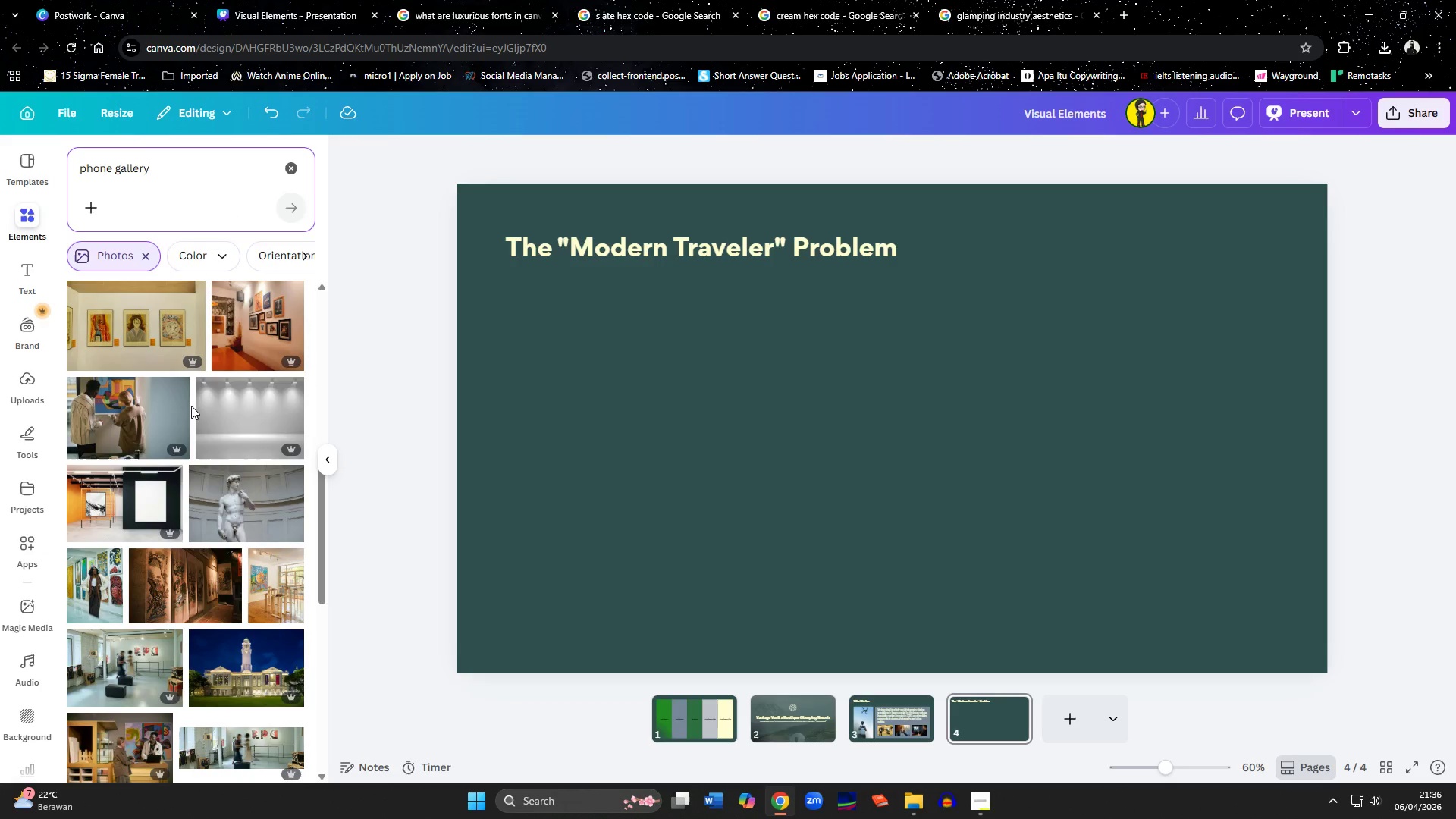 
scroll: coordinate [191, 406], scroll_direction: up, amount: 8.0
 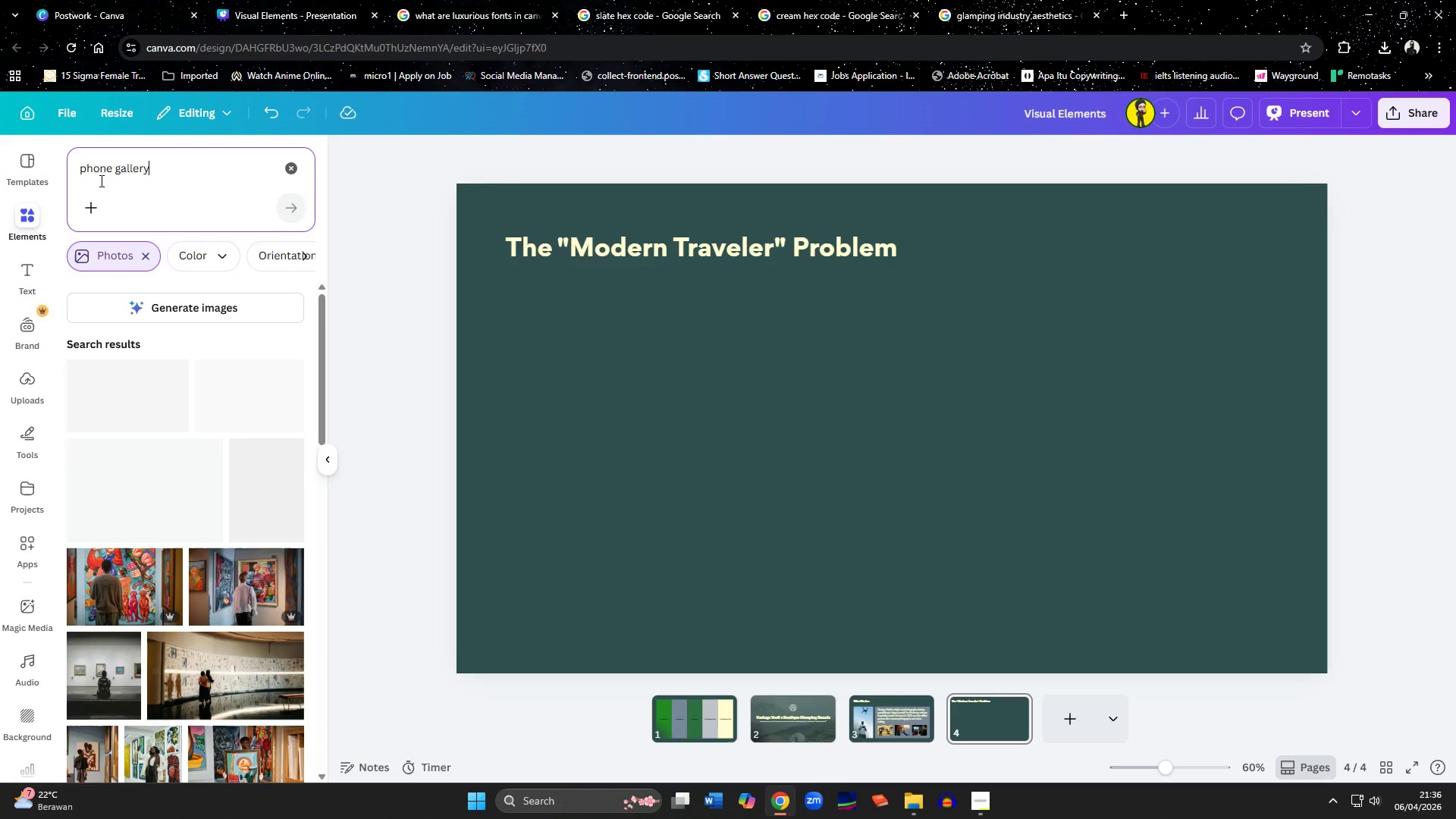 
left_click([97, 166])
 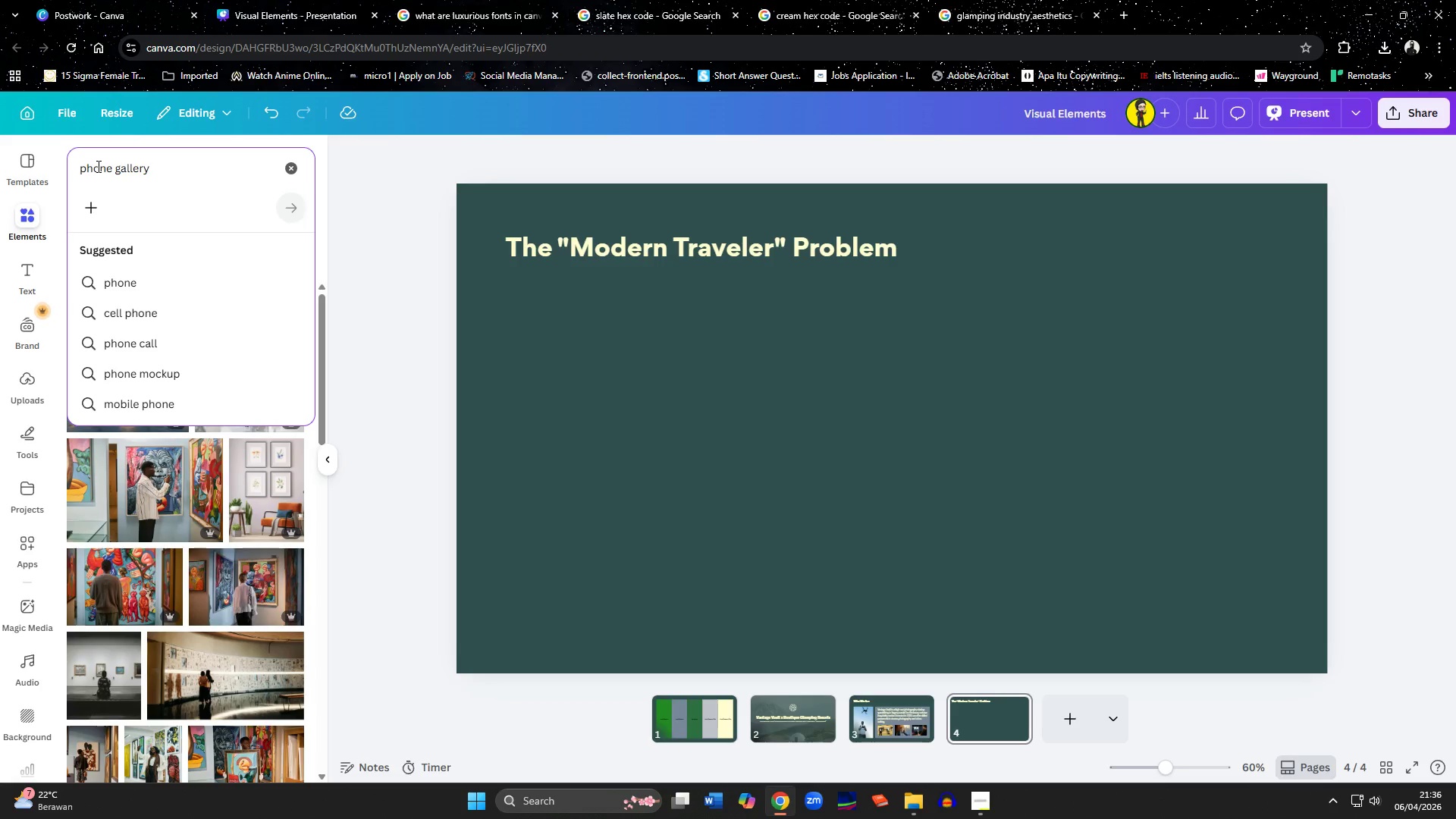 
key(ArrowRight)
 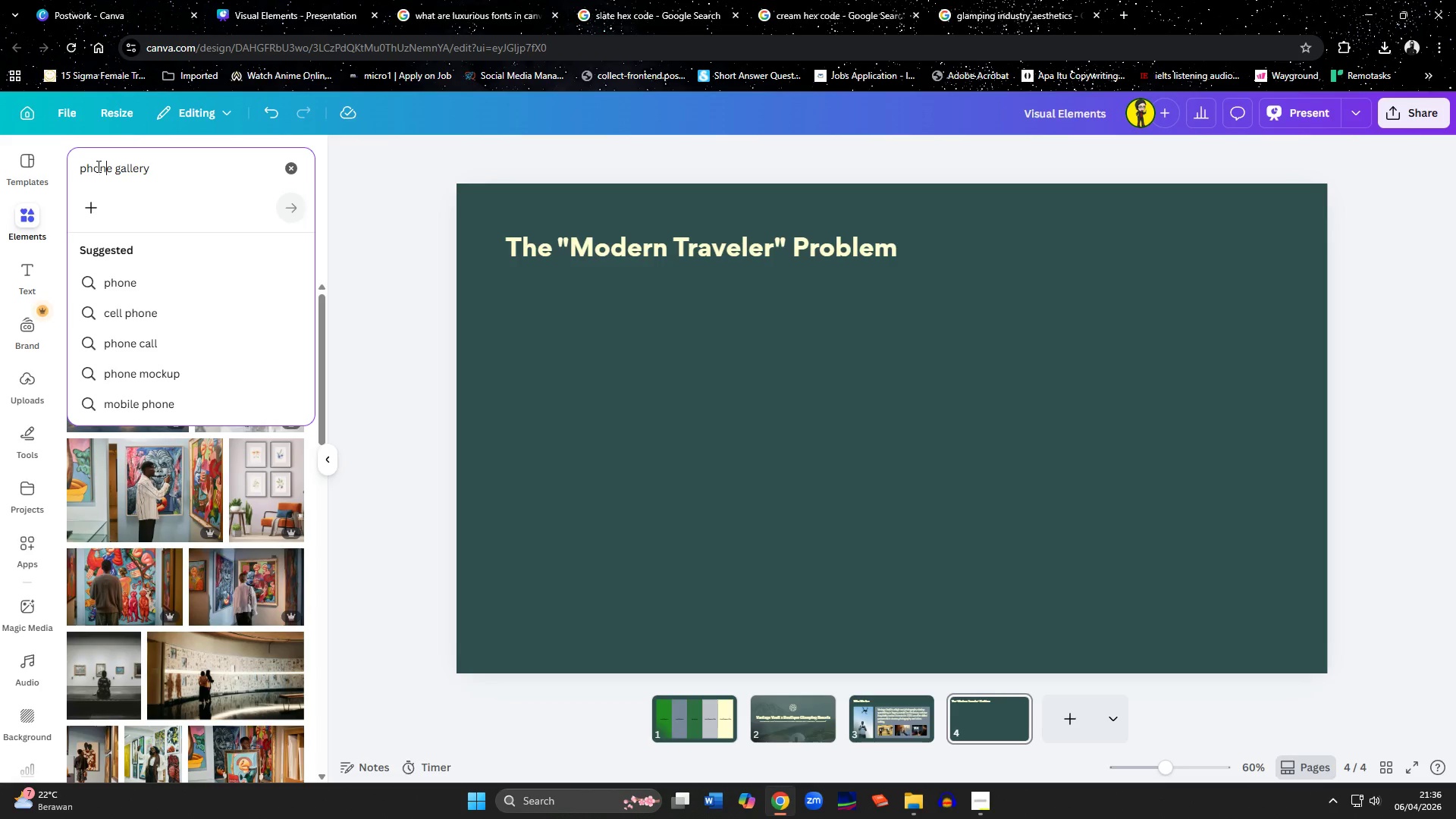 
key(ArrowRight)
 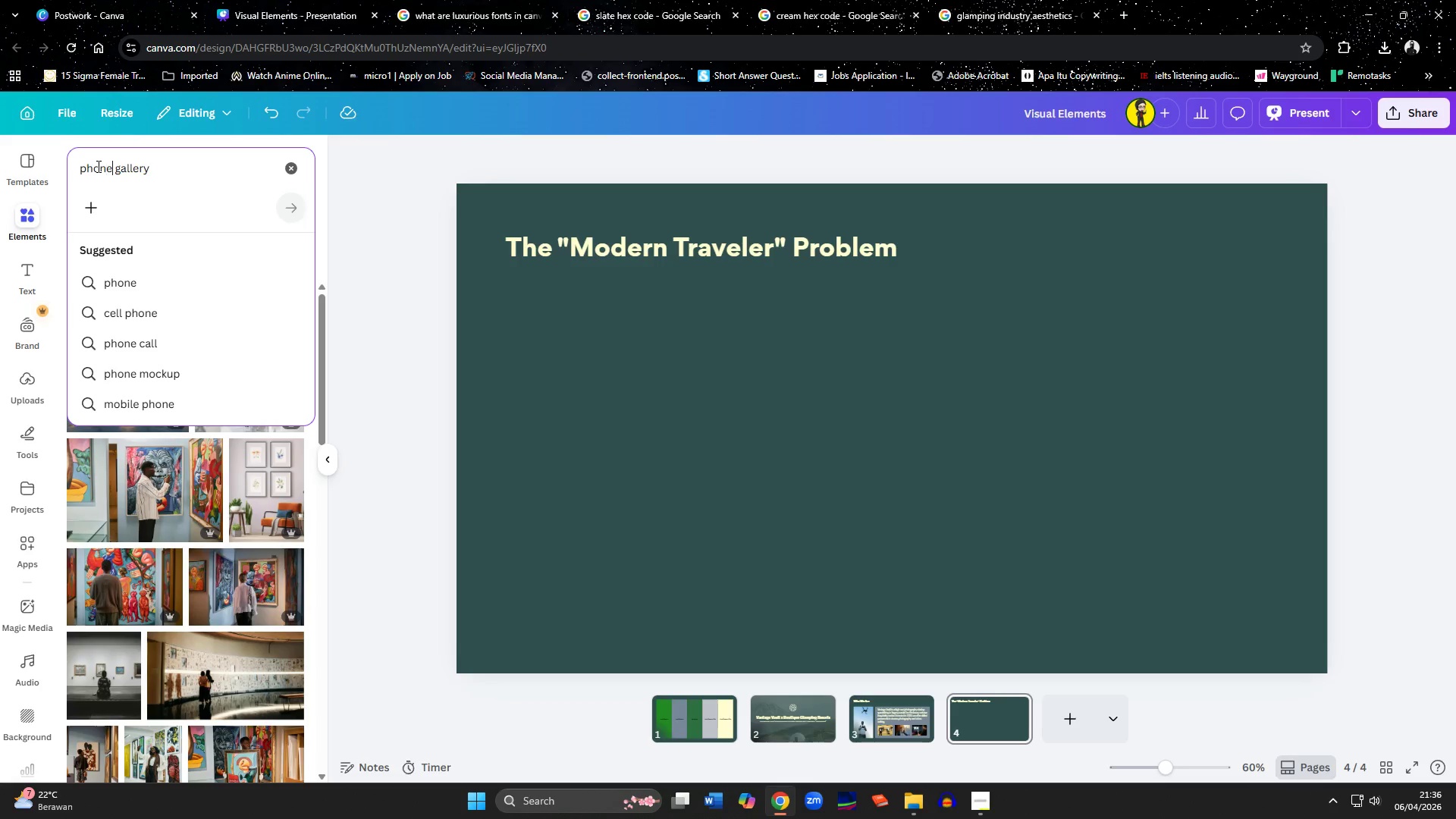 
hold_key(key=ShiftLeft, duration=1.7)
 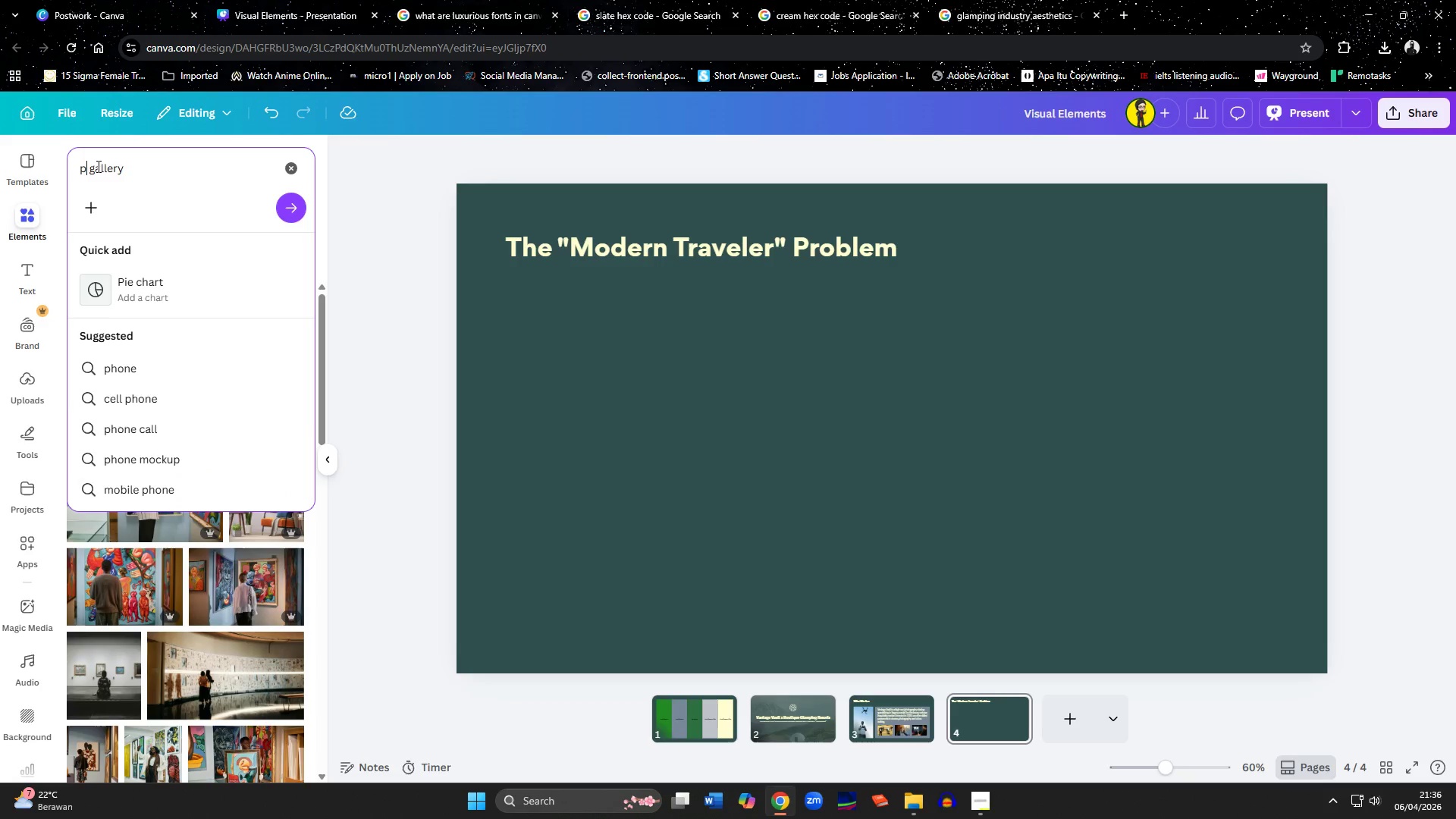 
hold_key(key=ArrowLeft, duration=0.62)
 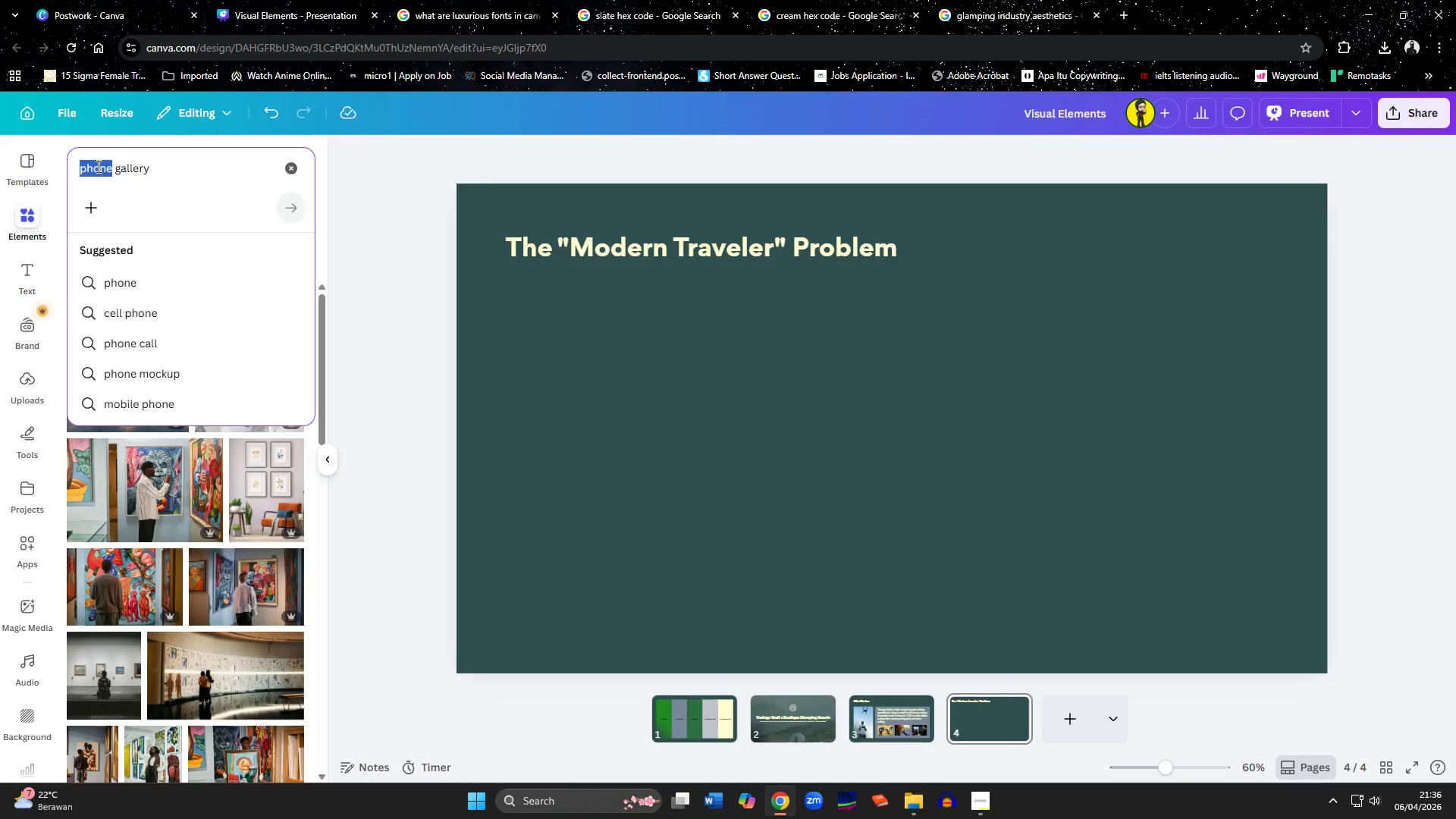 
type(pucture)
 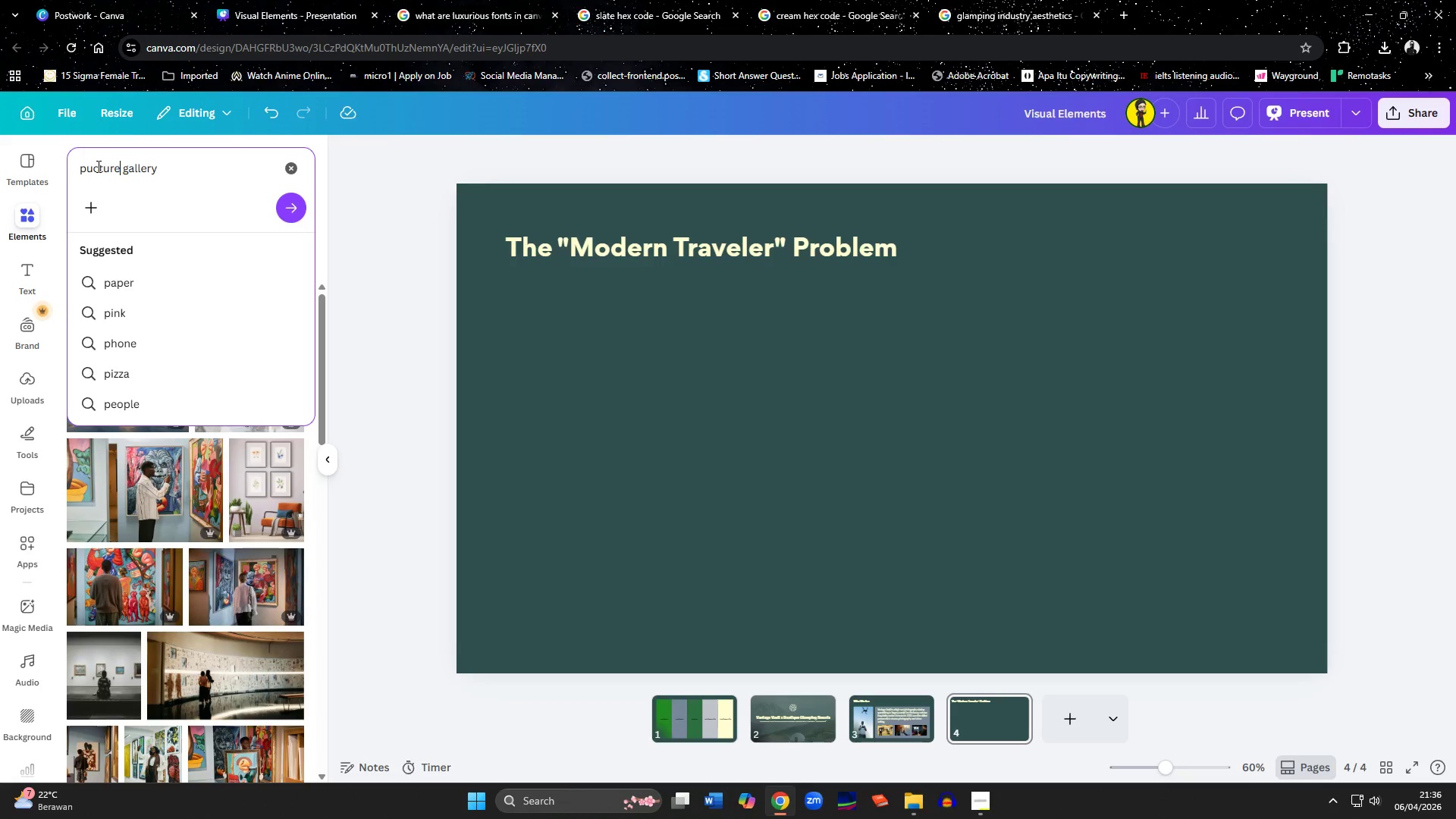 
key(ArrowLeft)
 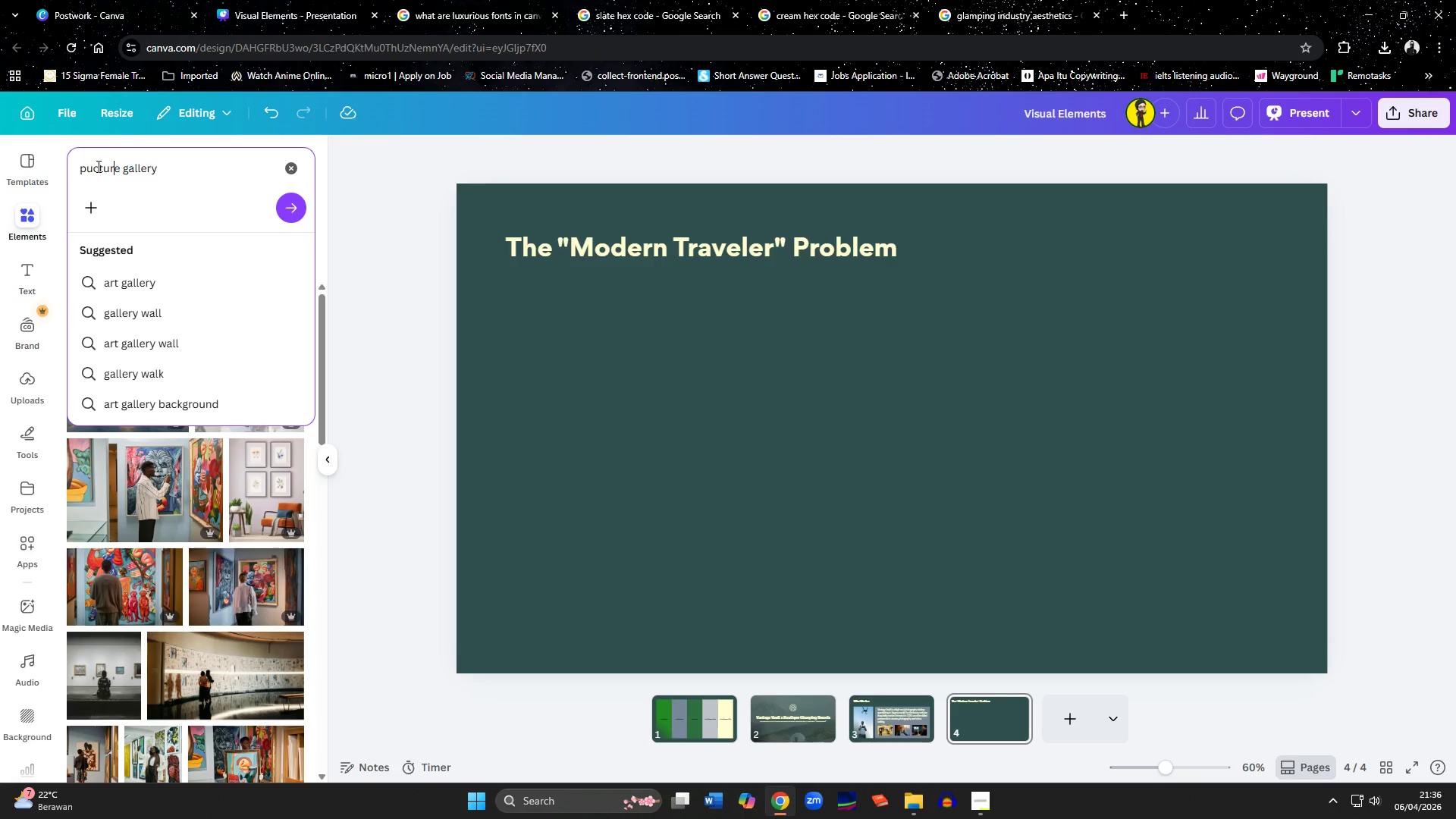 
key(ArrowLeft)
 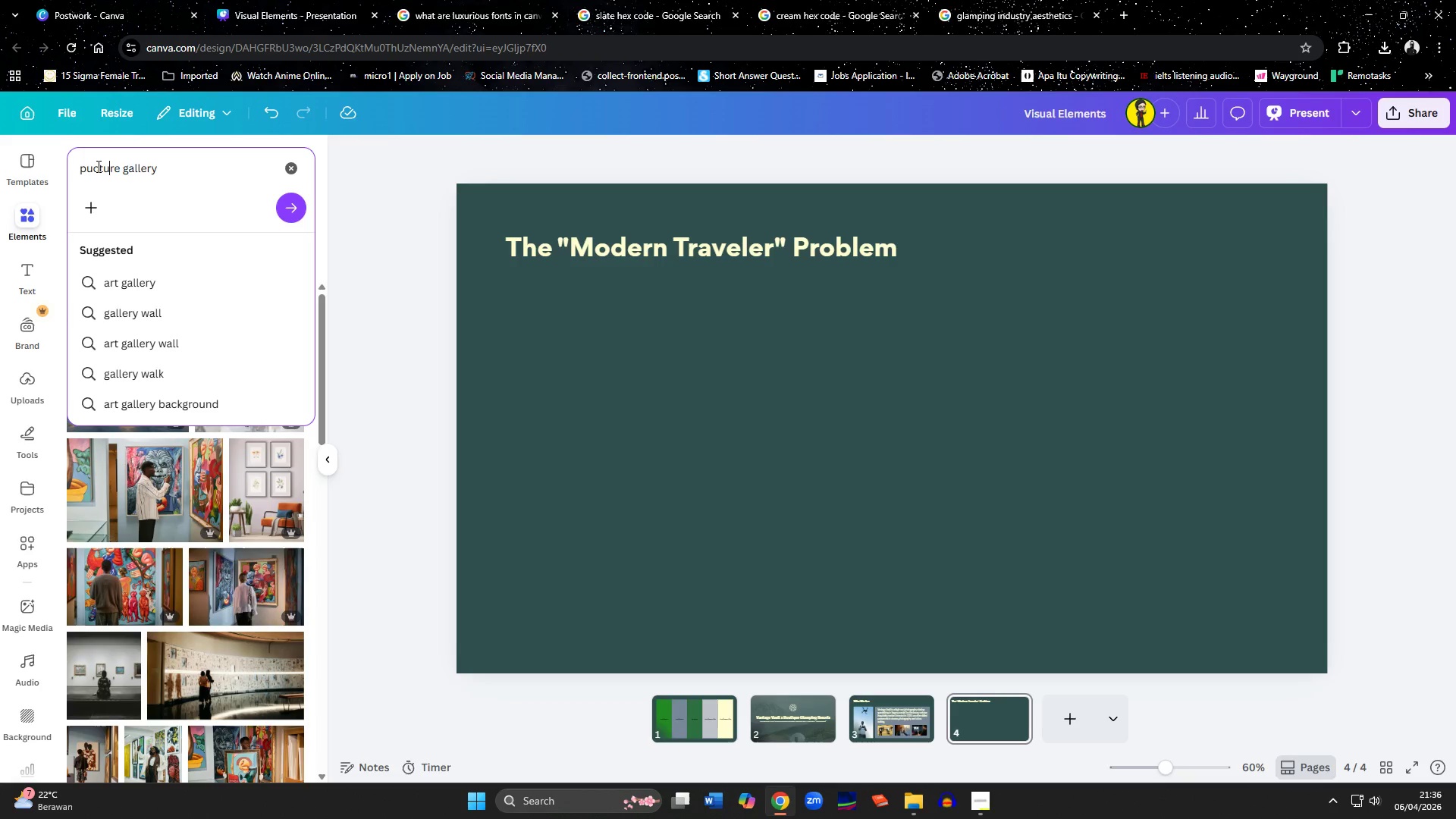 
key(ArrowLeft)
 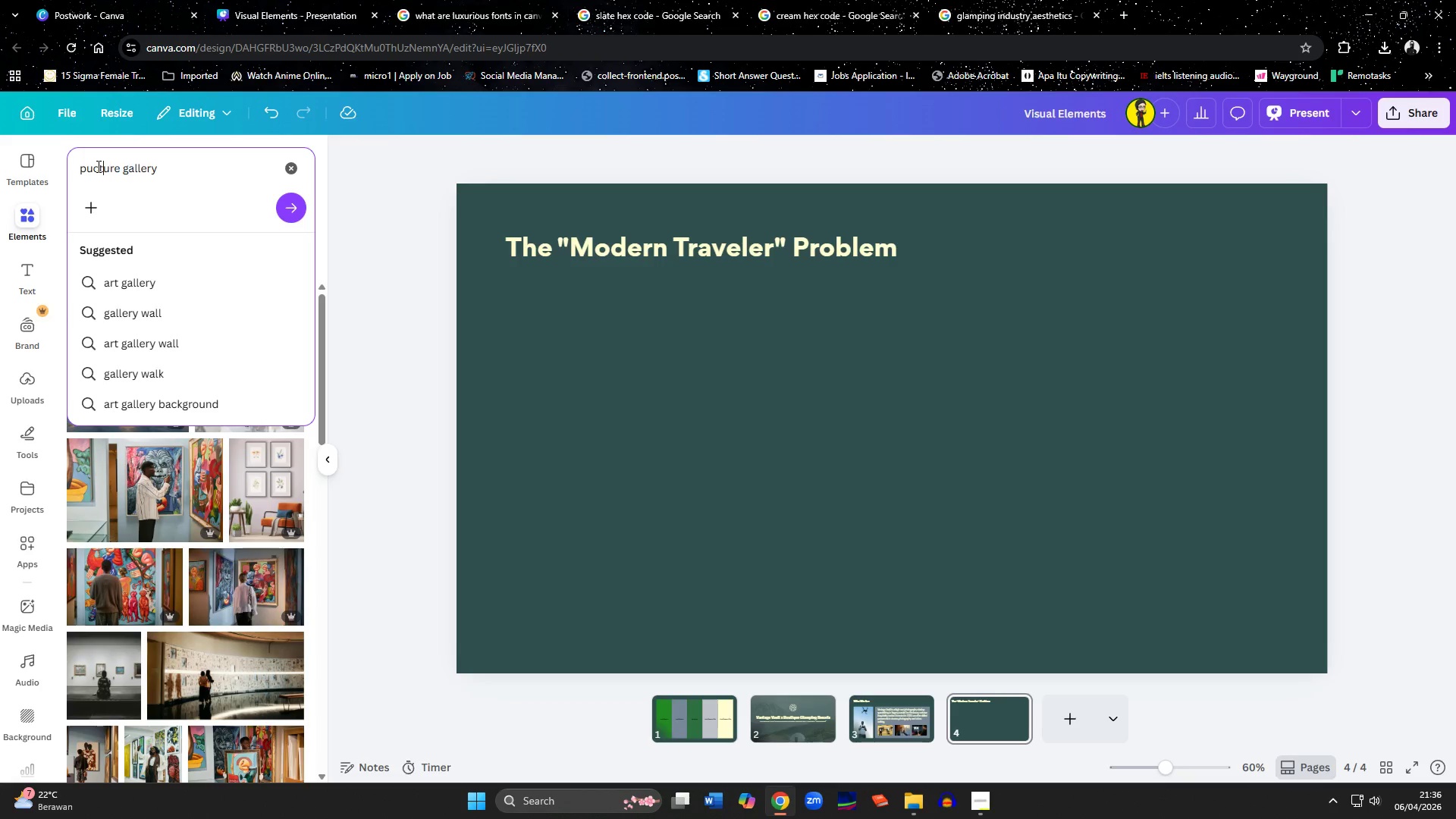 
key(ArrowLeft)
 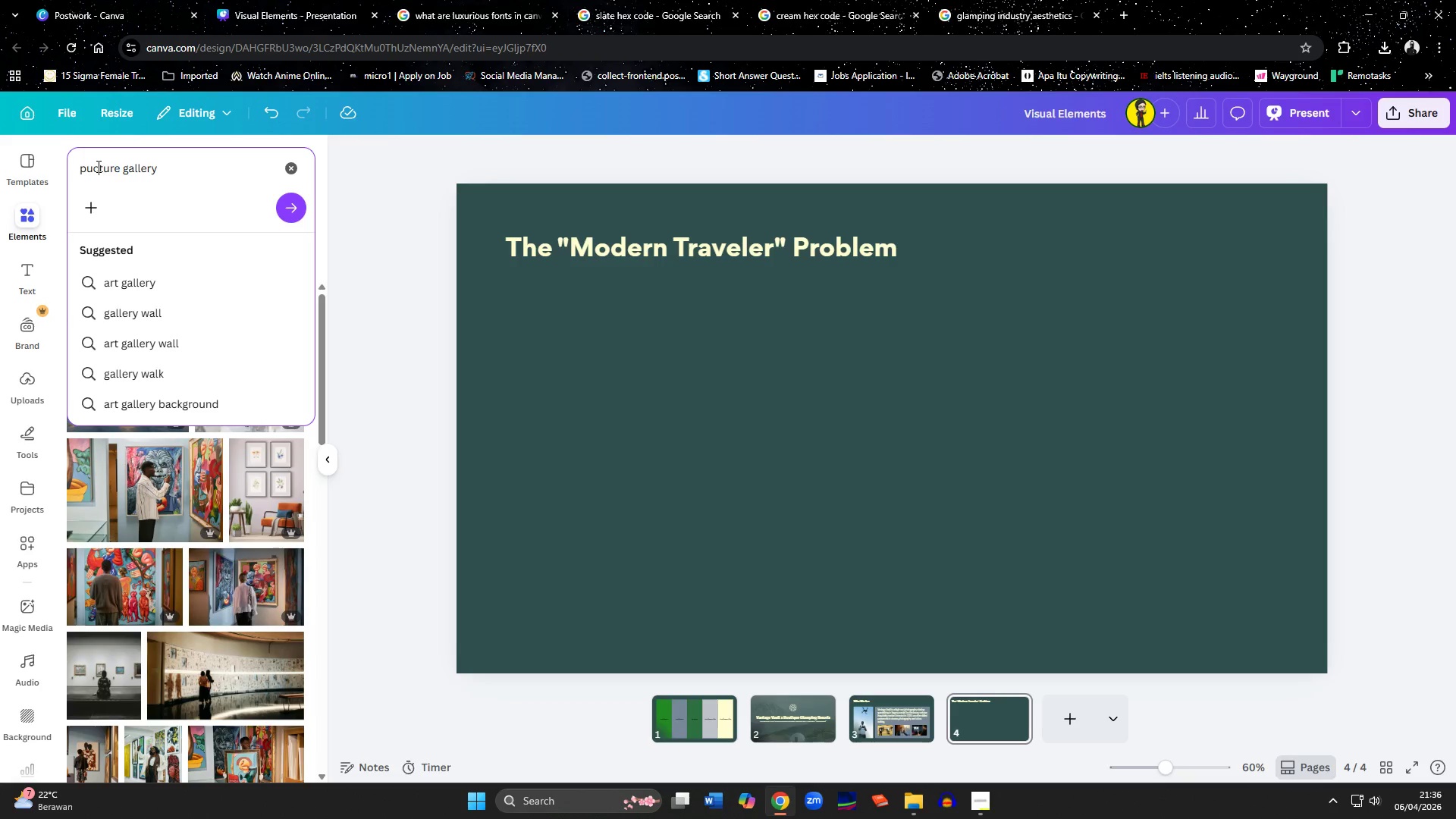 
key(ArrowLeft)
 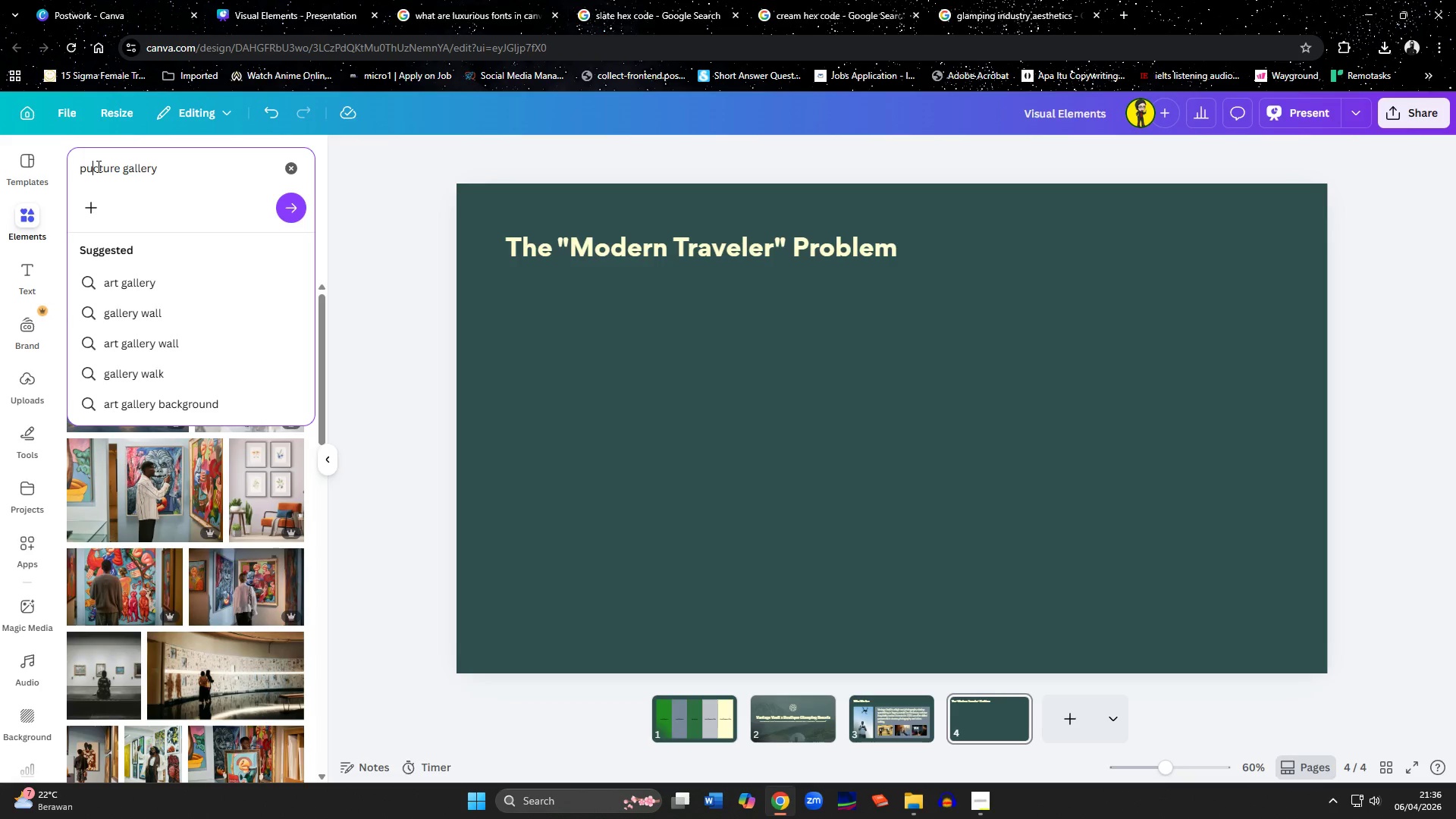 
key(Backspace)
 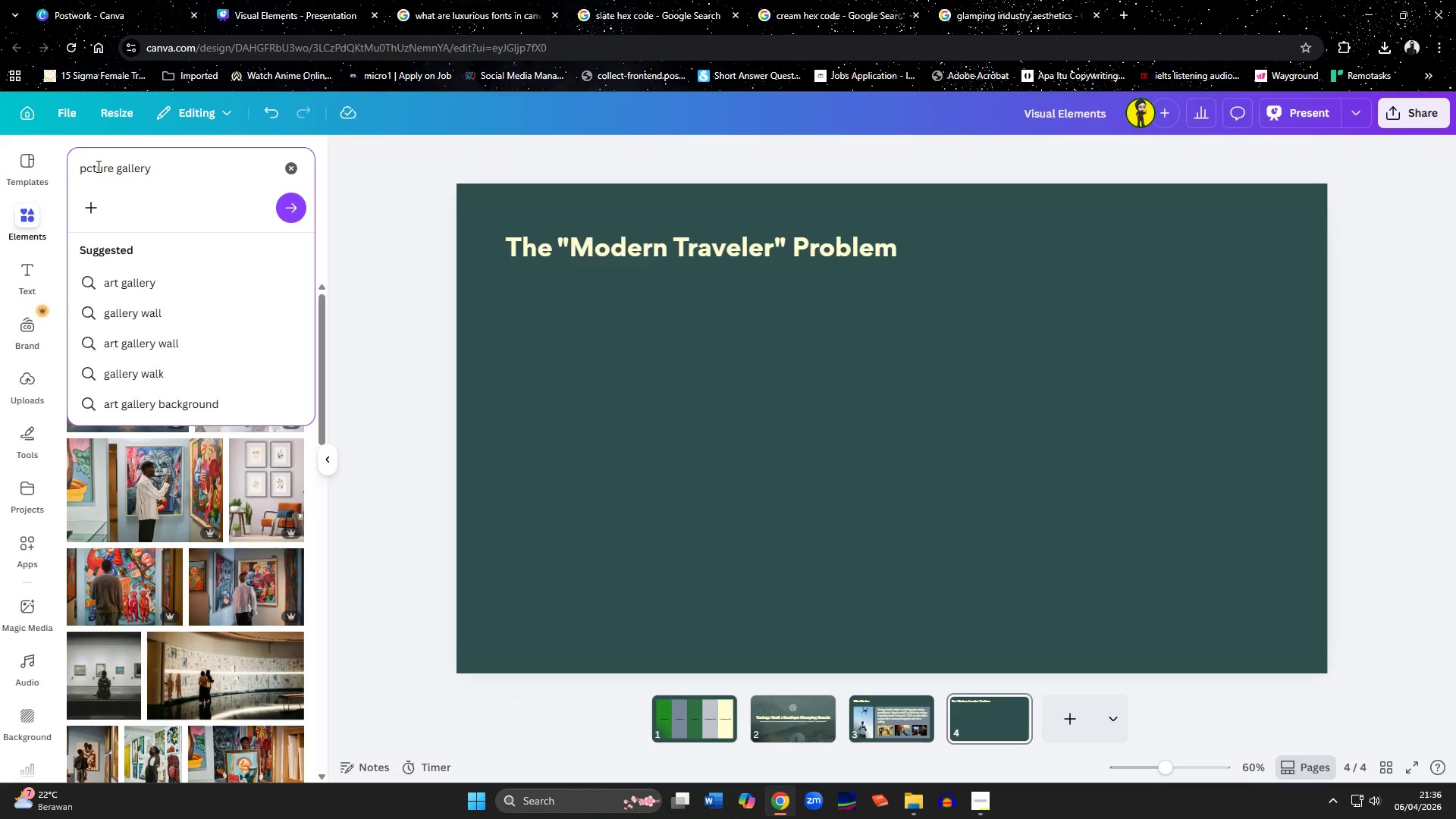 
key(I)
 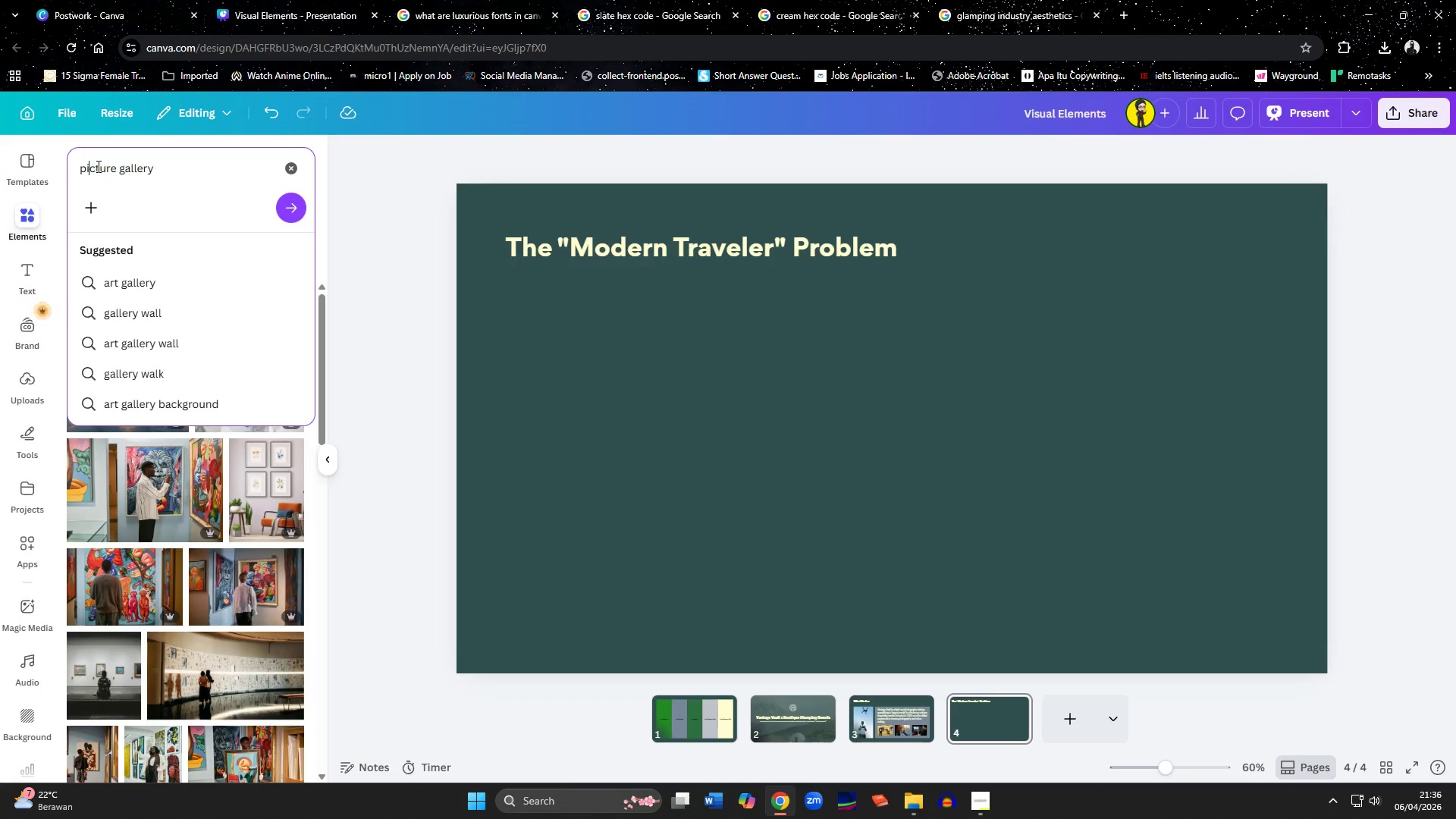 
key(ArrowRight)
 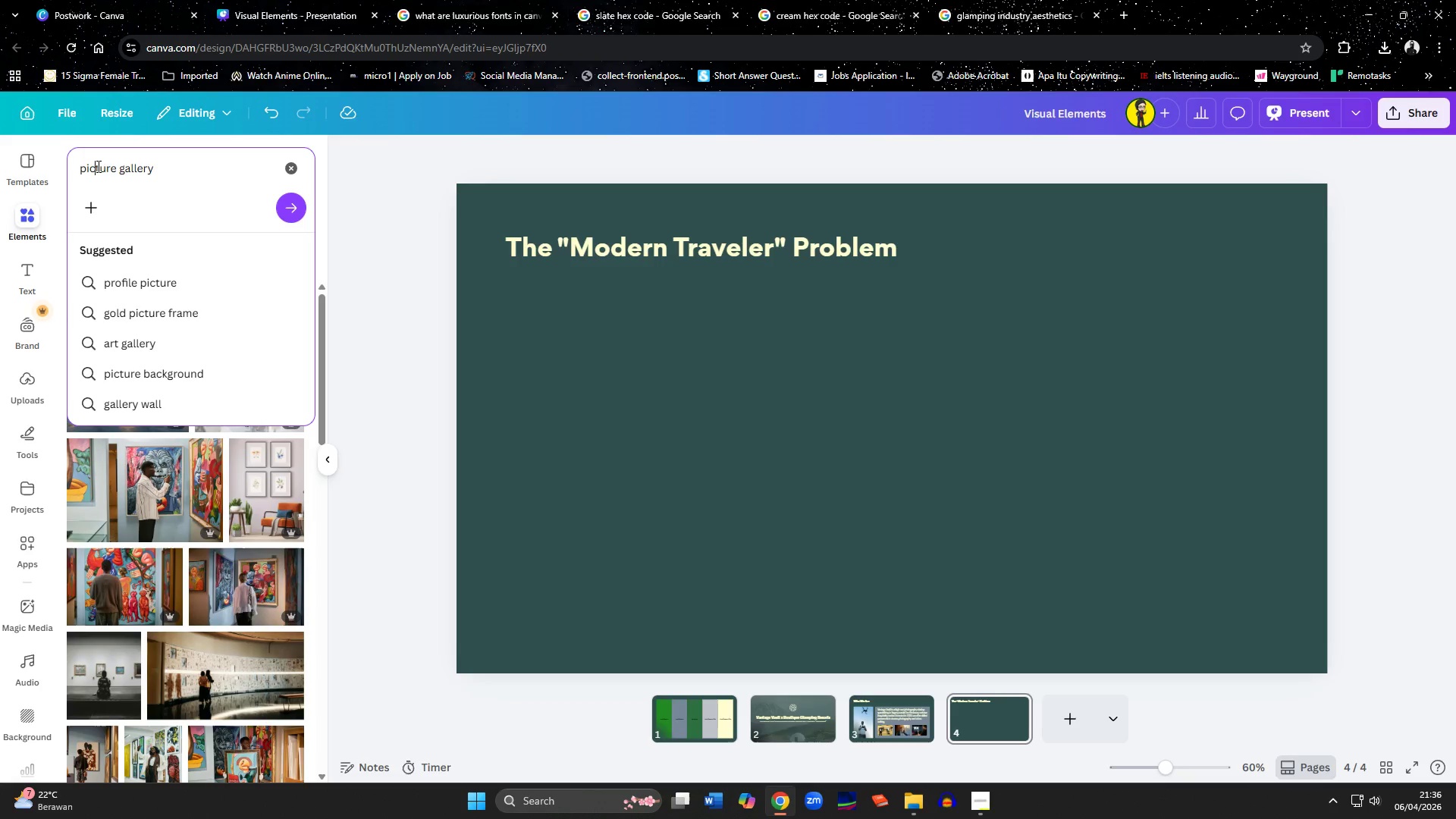 
key(ArrowRight)
 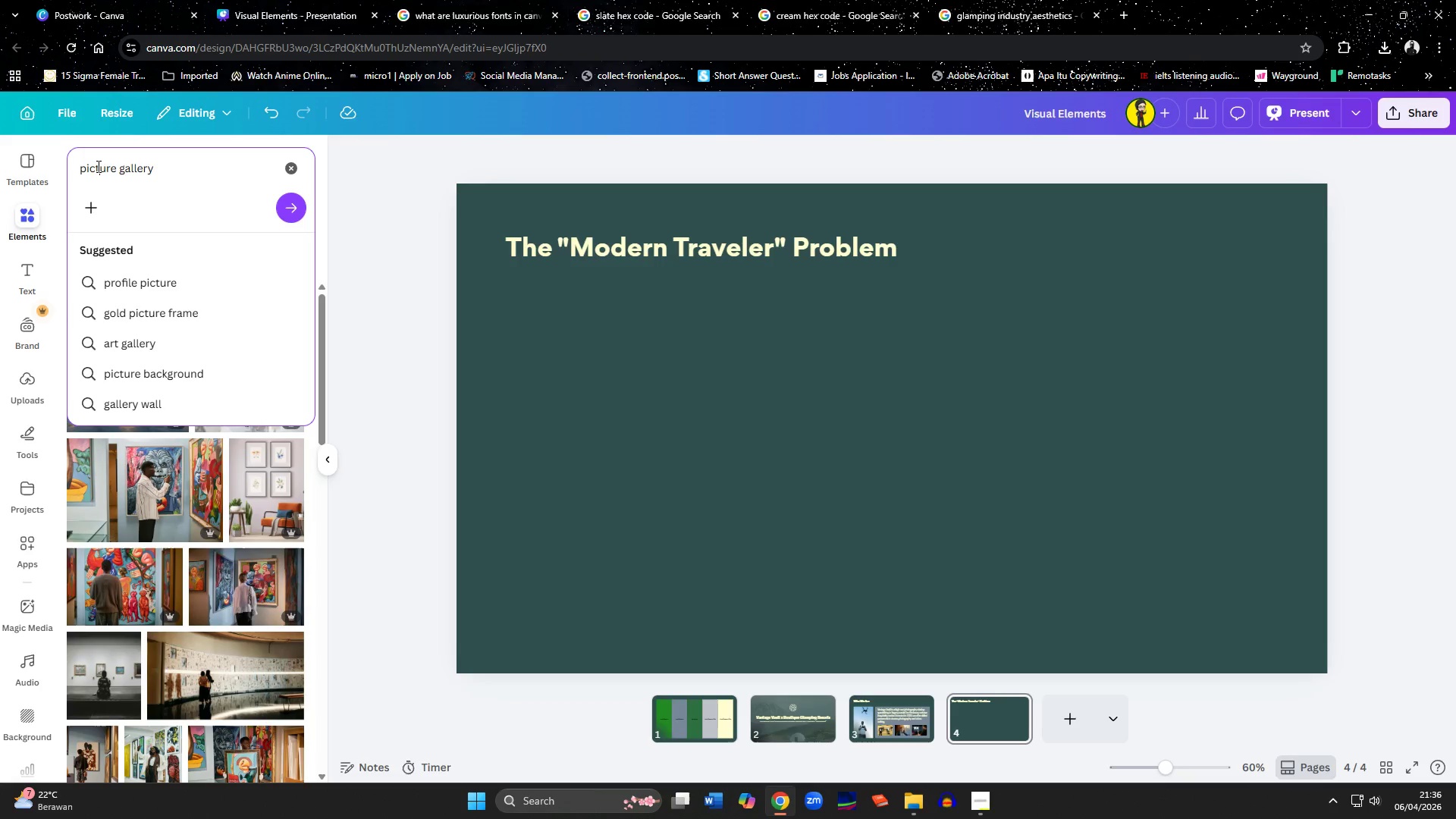 
hold_key(key=ArrowRight, duration=0.84)
 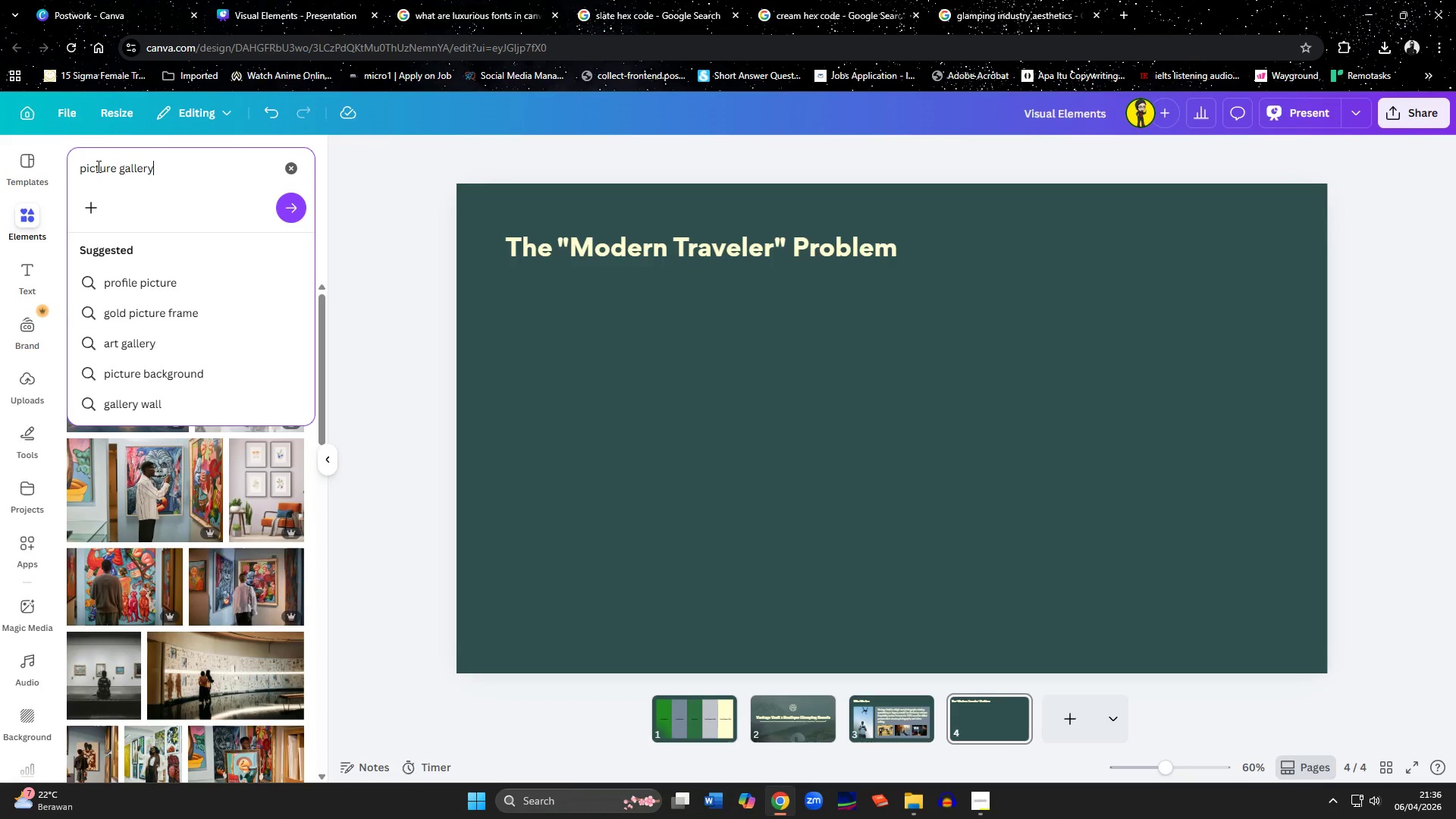 
type( on phone)
 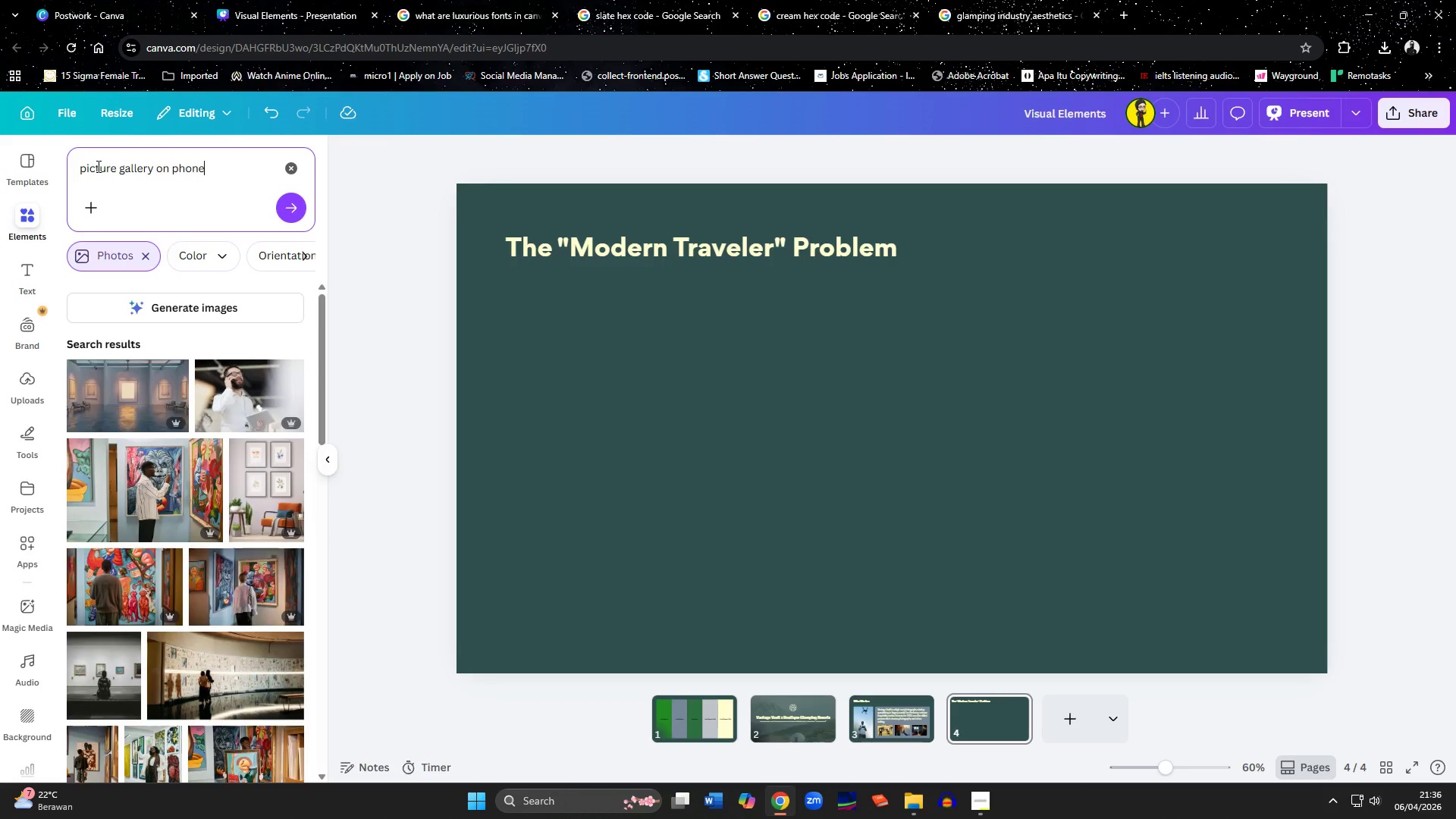 
key(Enter)
 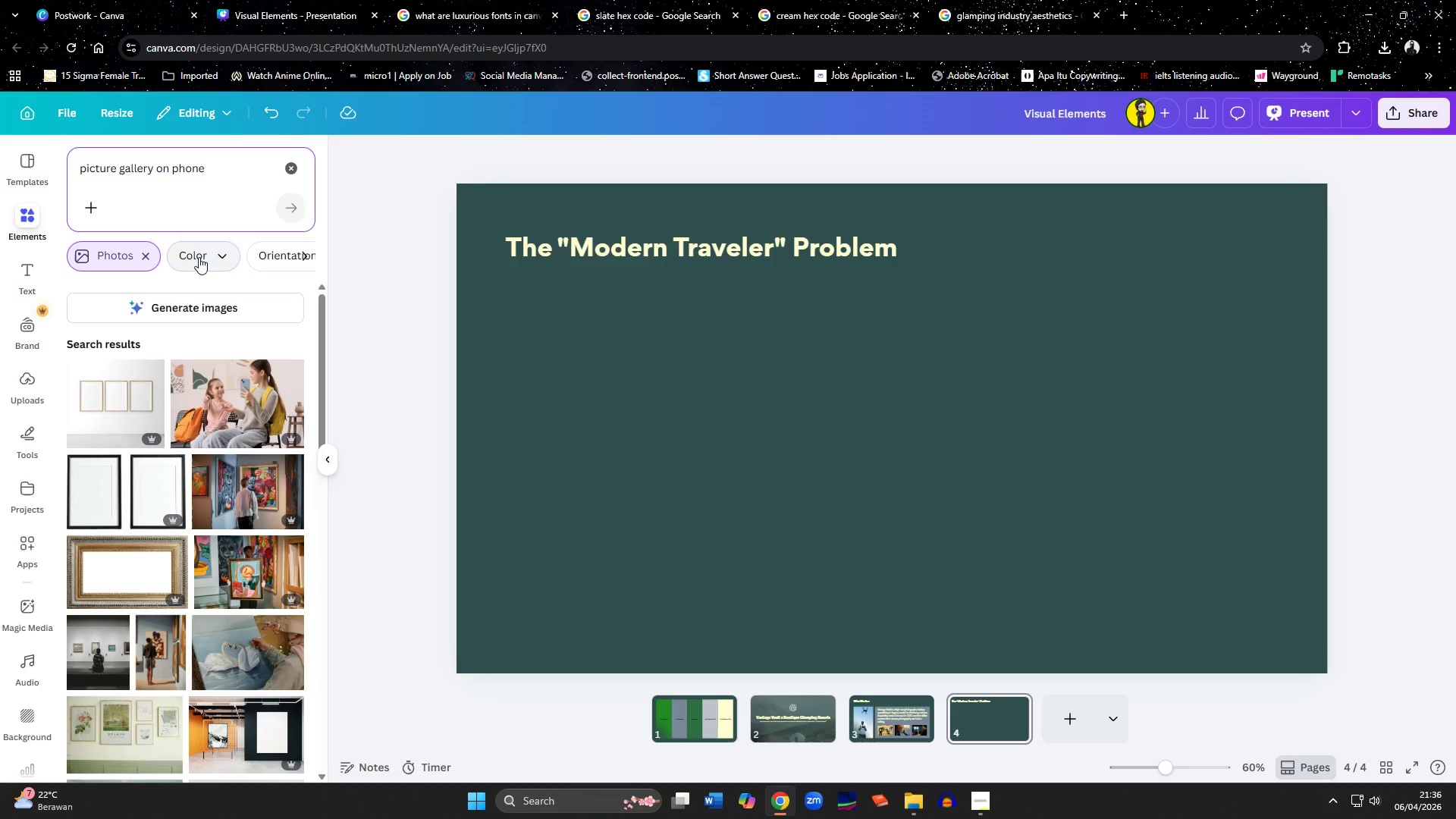 
left_click([214, 176])
 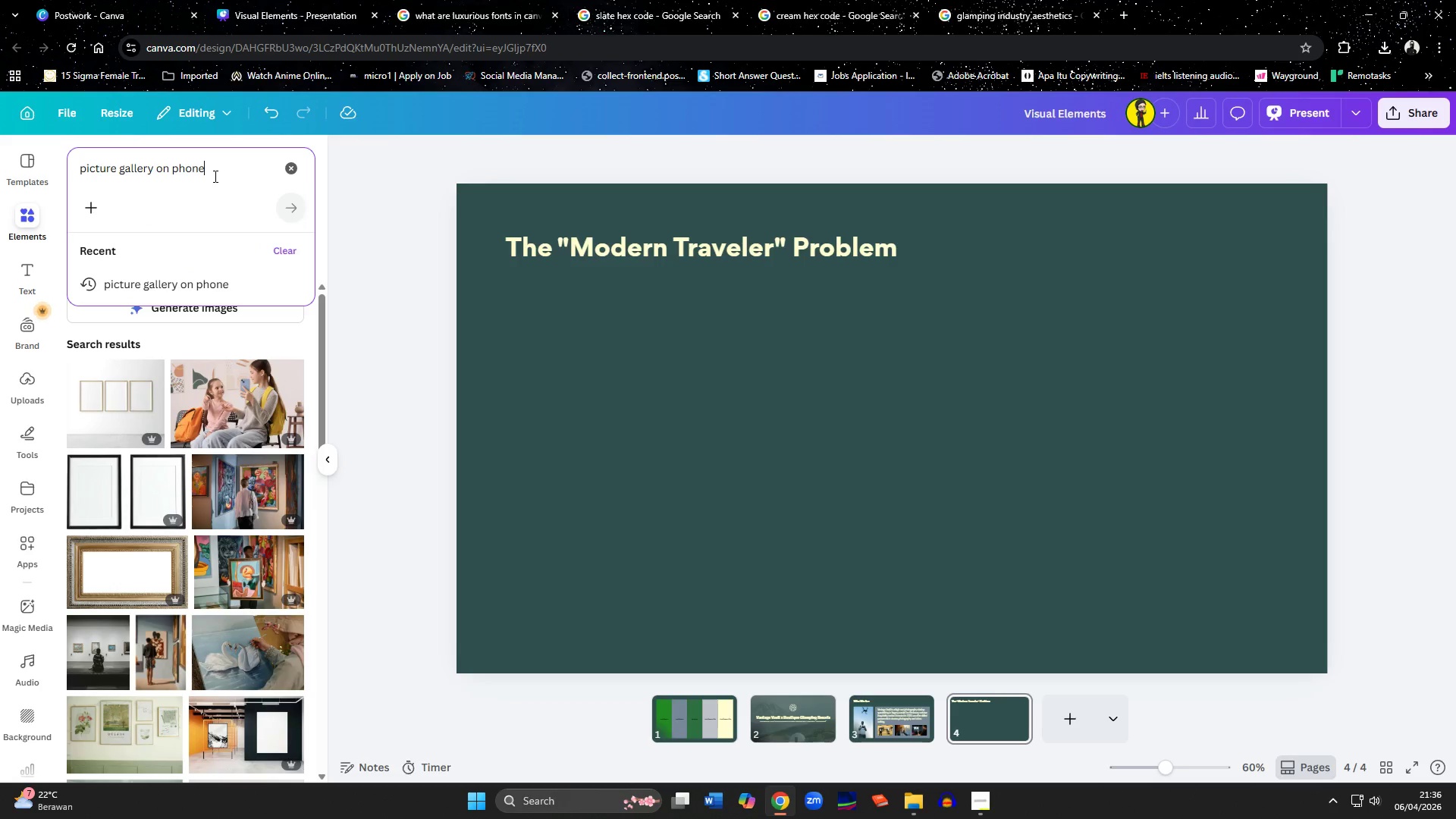 
left_click_drag(start_coordinate=[214, 176], to_coordinate=[36, 174])
 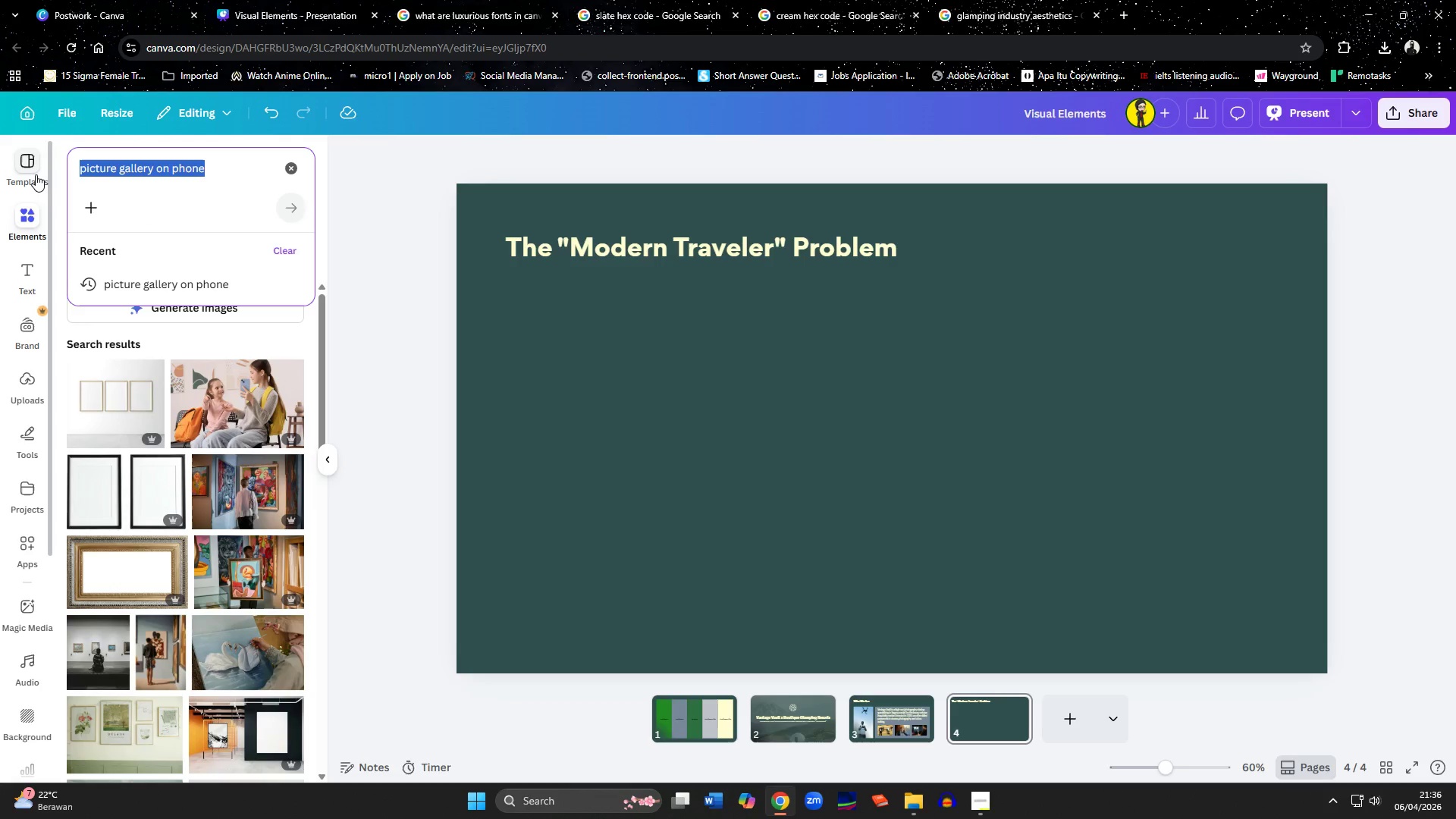 
type(create a realistic picture of a travel pictures )
 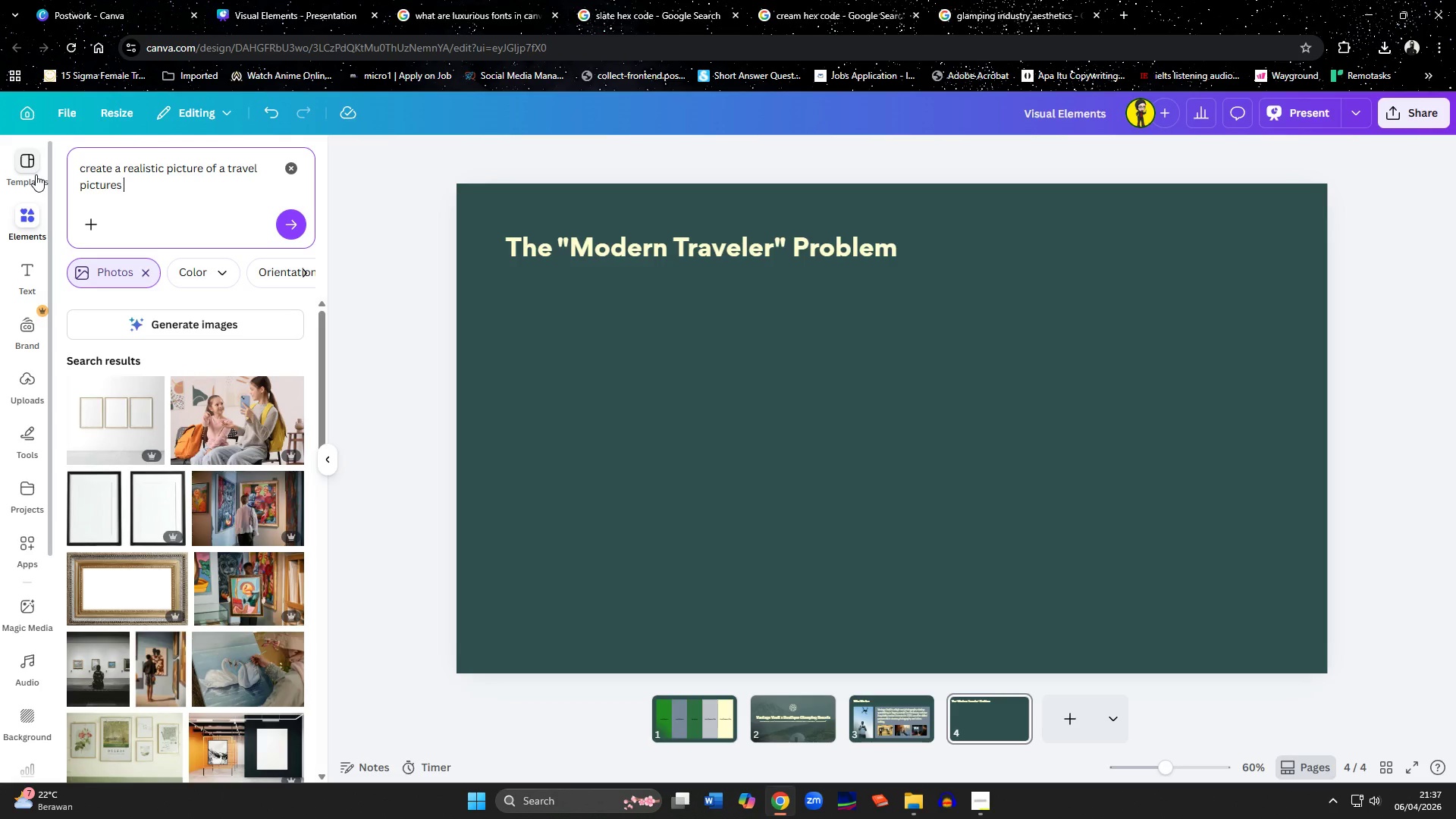 
wait(7.28)
 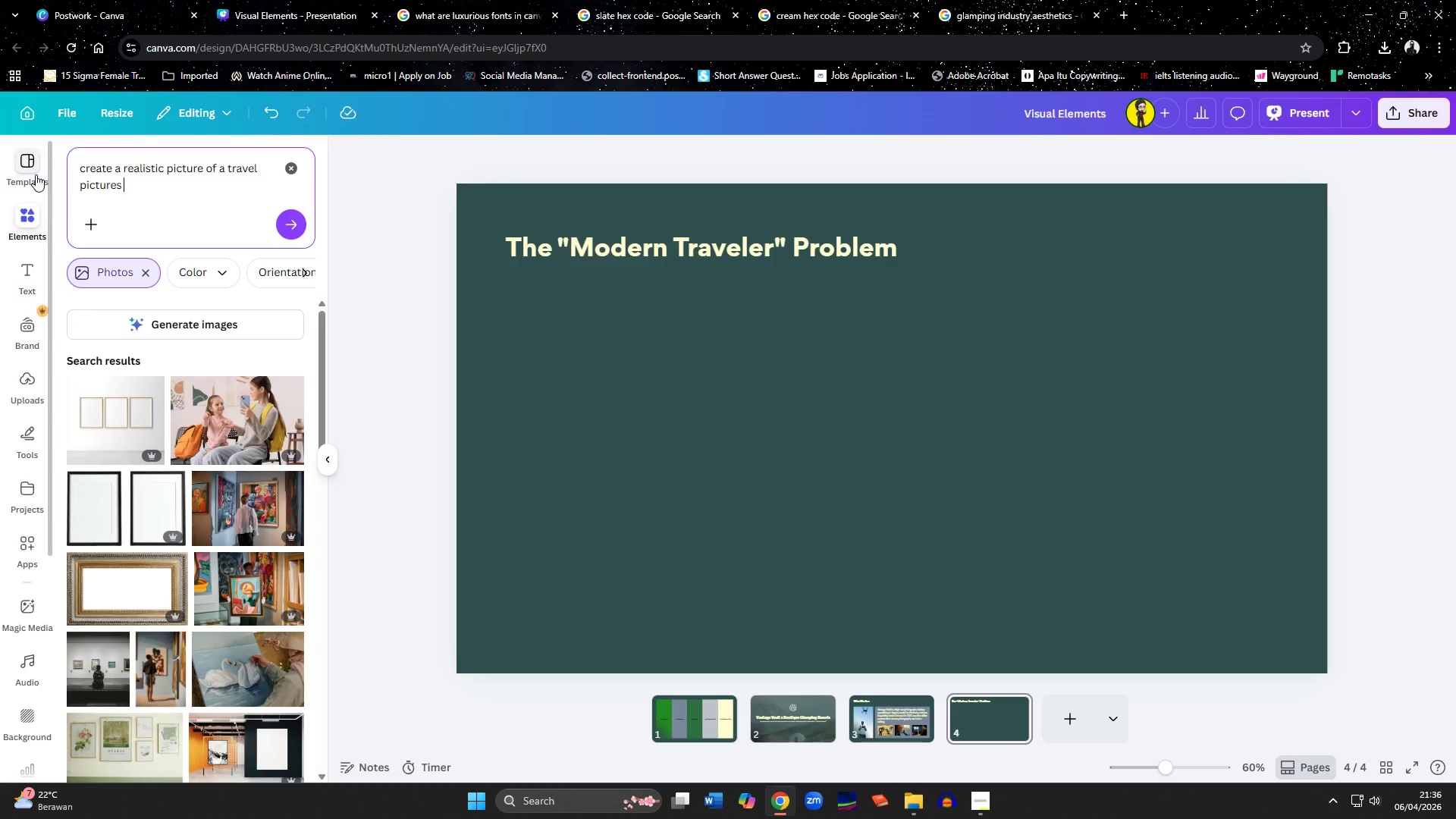 
type(in ap)
key(Backspace)
type( phone gallery. The )
 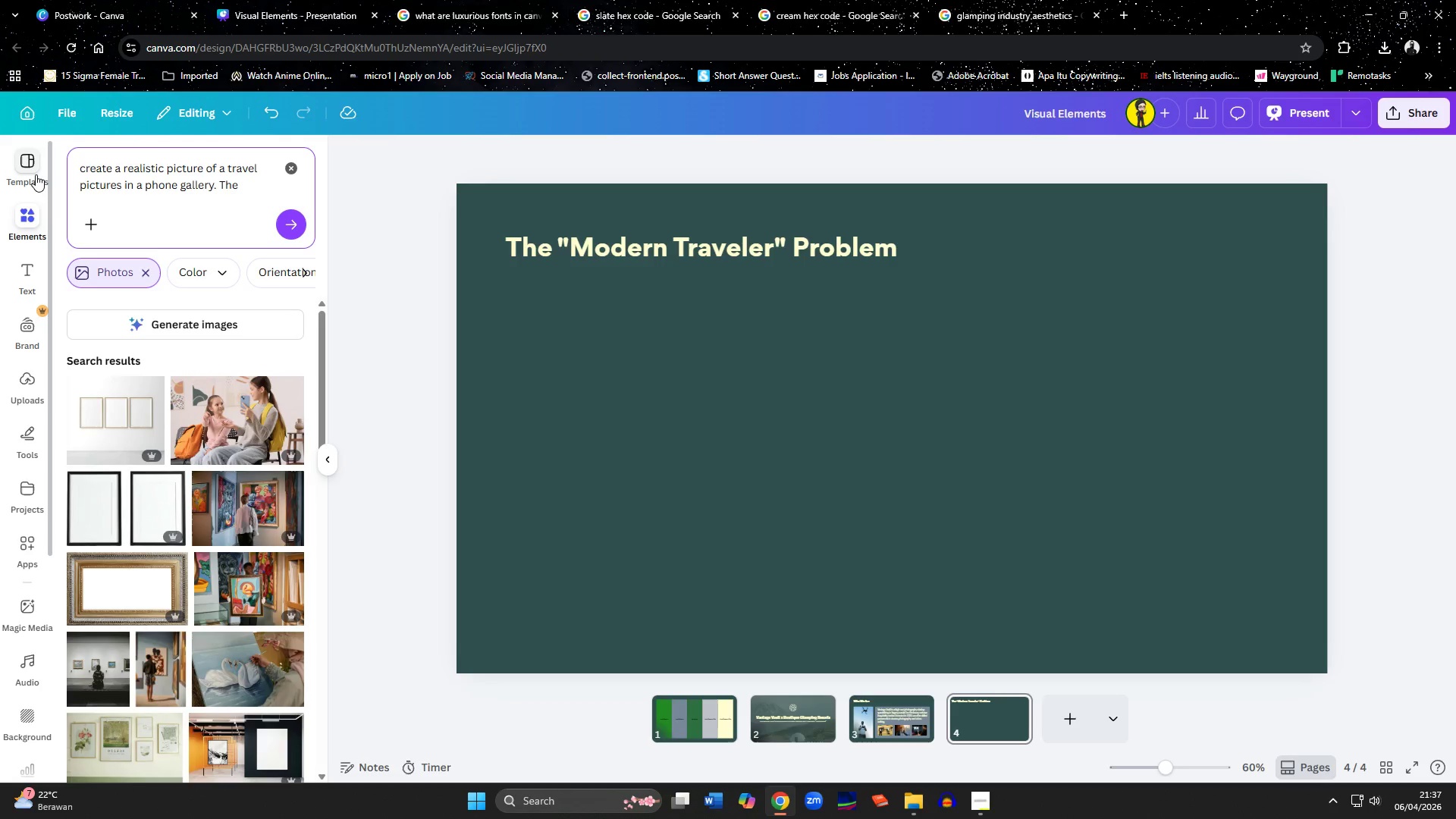 
wait(5.47)
 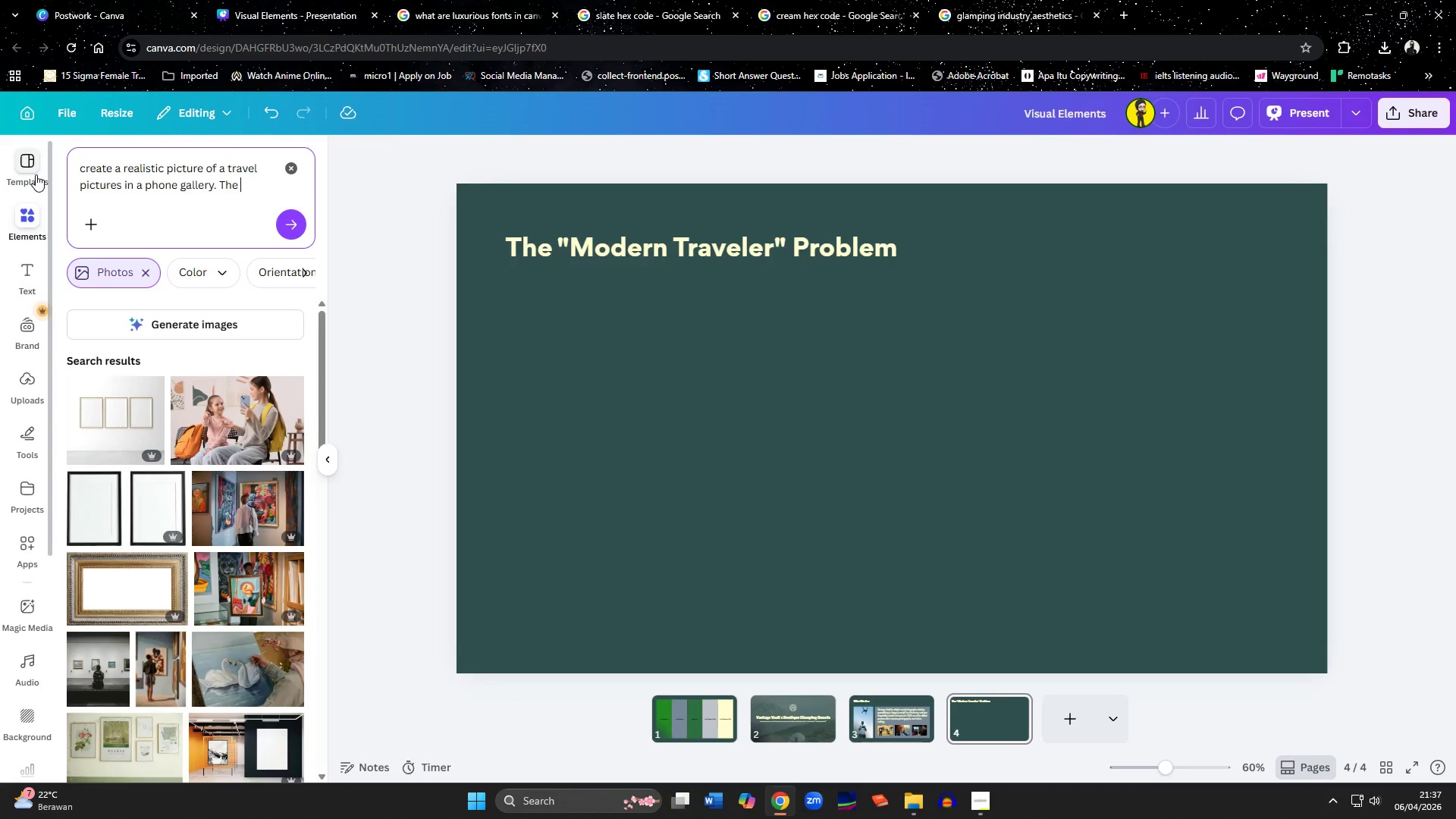 
hold_key(key=ArrowLeft, duration=1.23)
 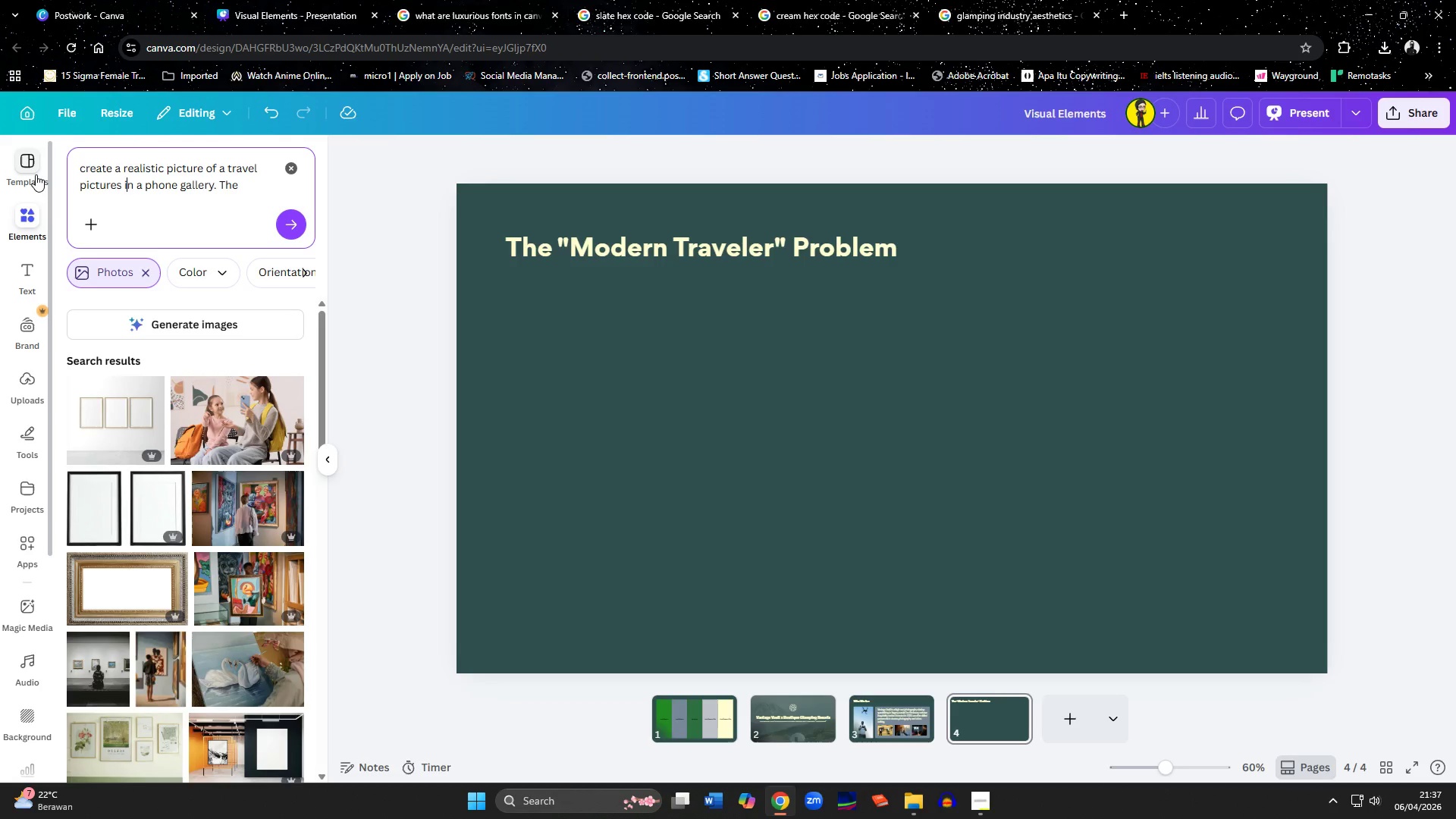 
key(ArrowLeft)
 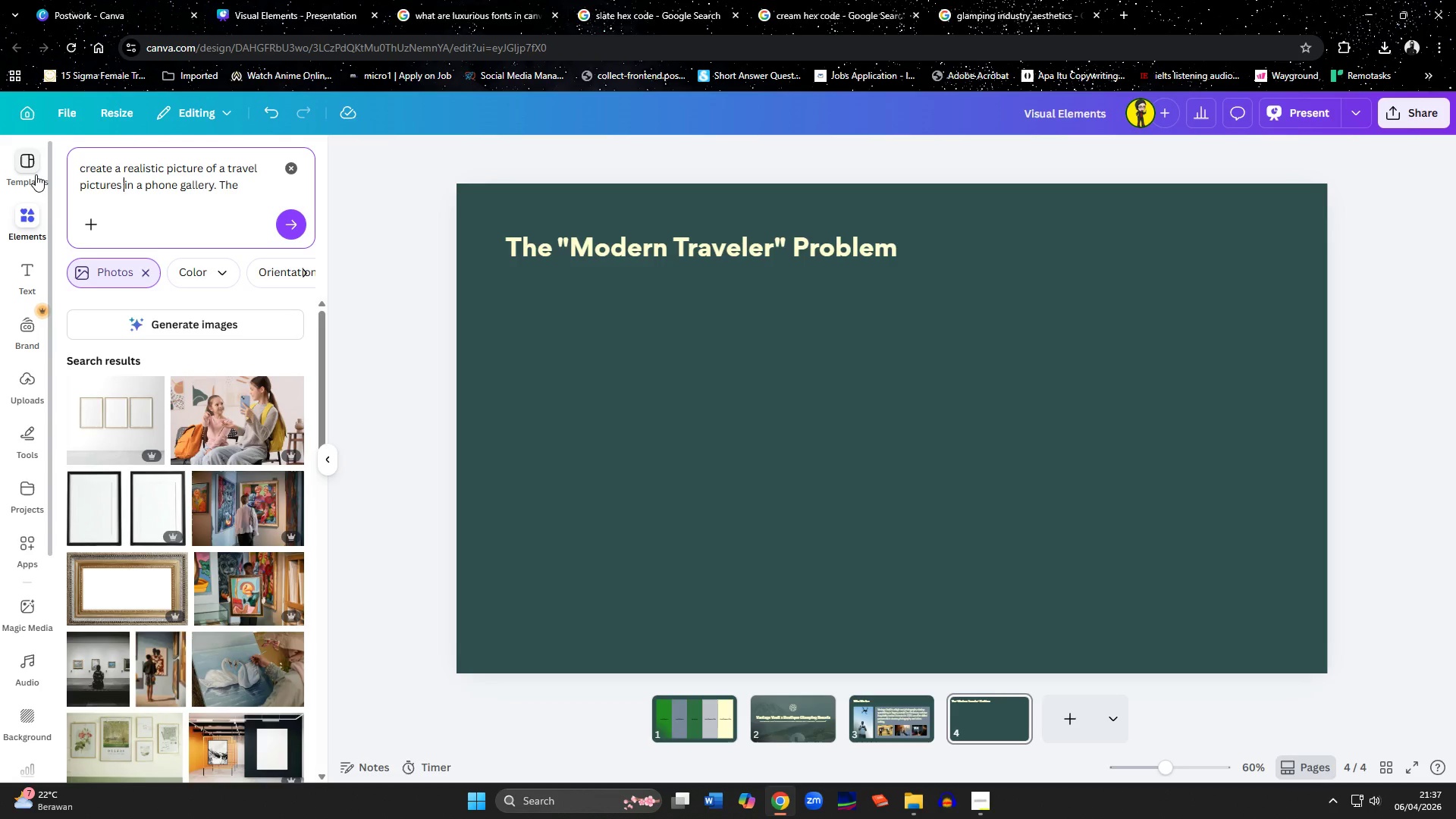 
key(ArrowLeft)
 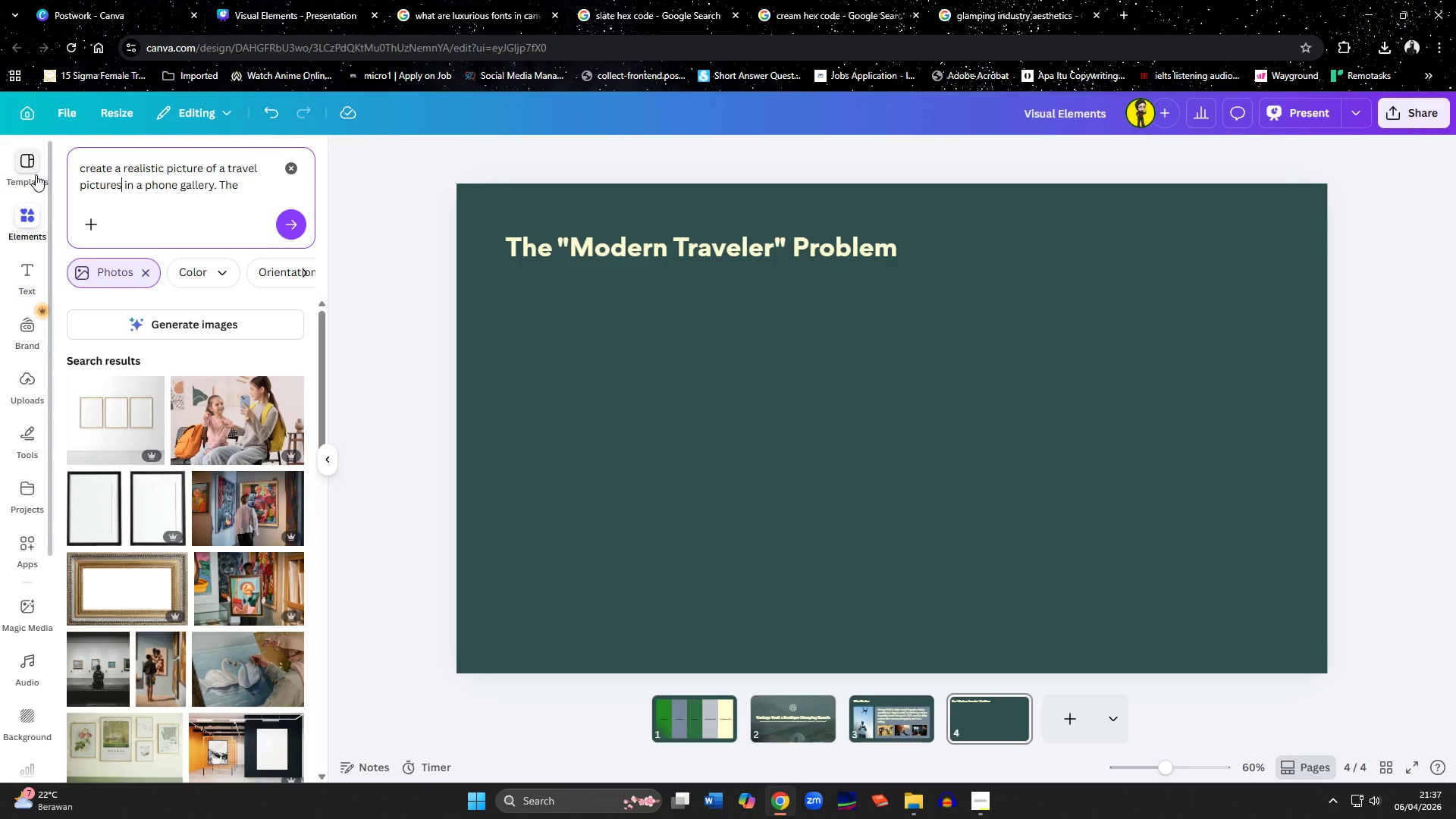 
hold_key(key=ArrowLeft, duration=0.64)
 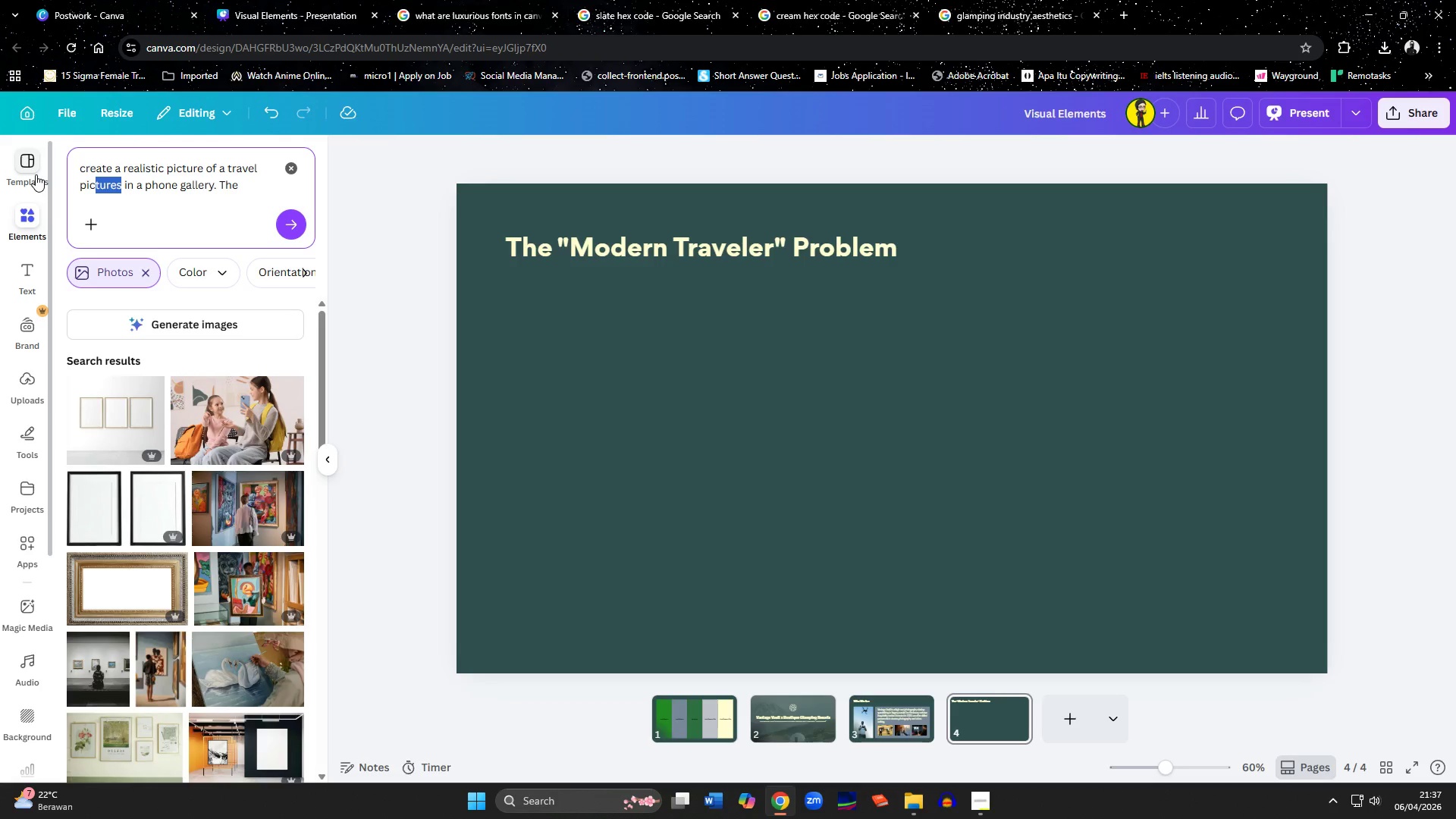 
key(Shift+ArrowLeft)
 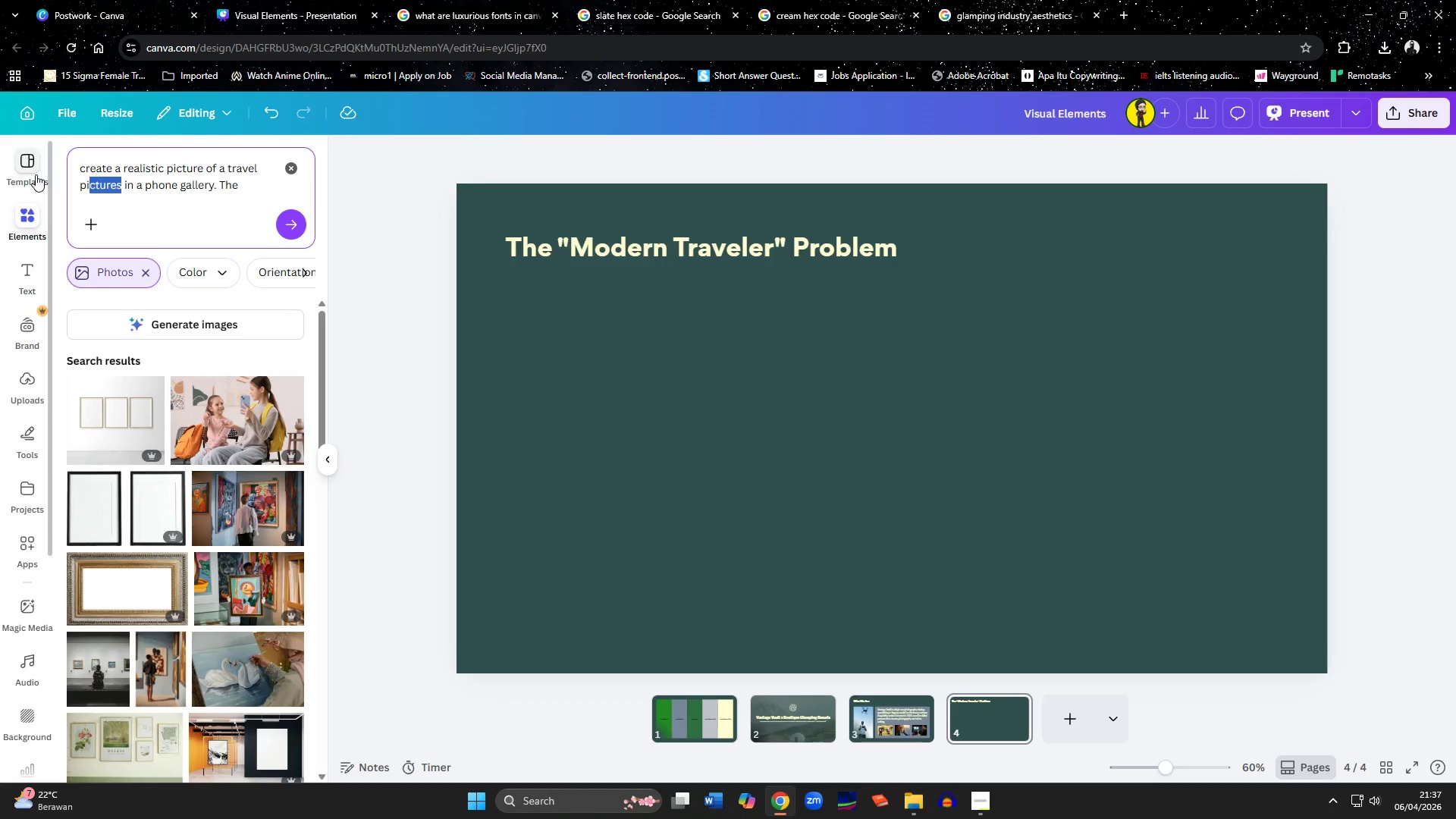 
key(Shift+ArrowLeft)
 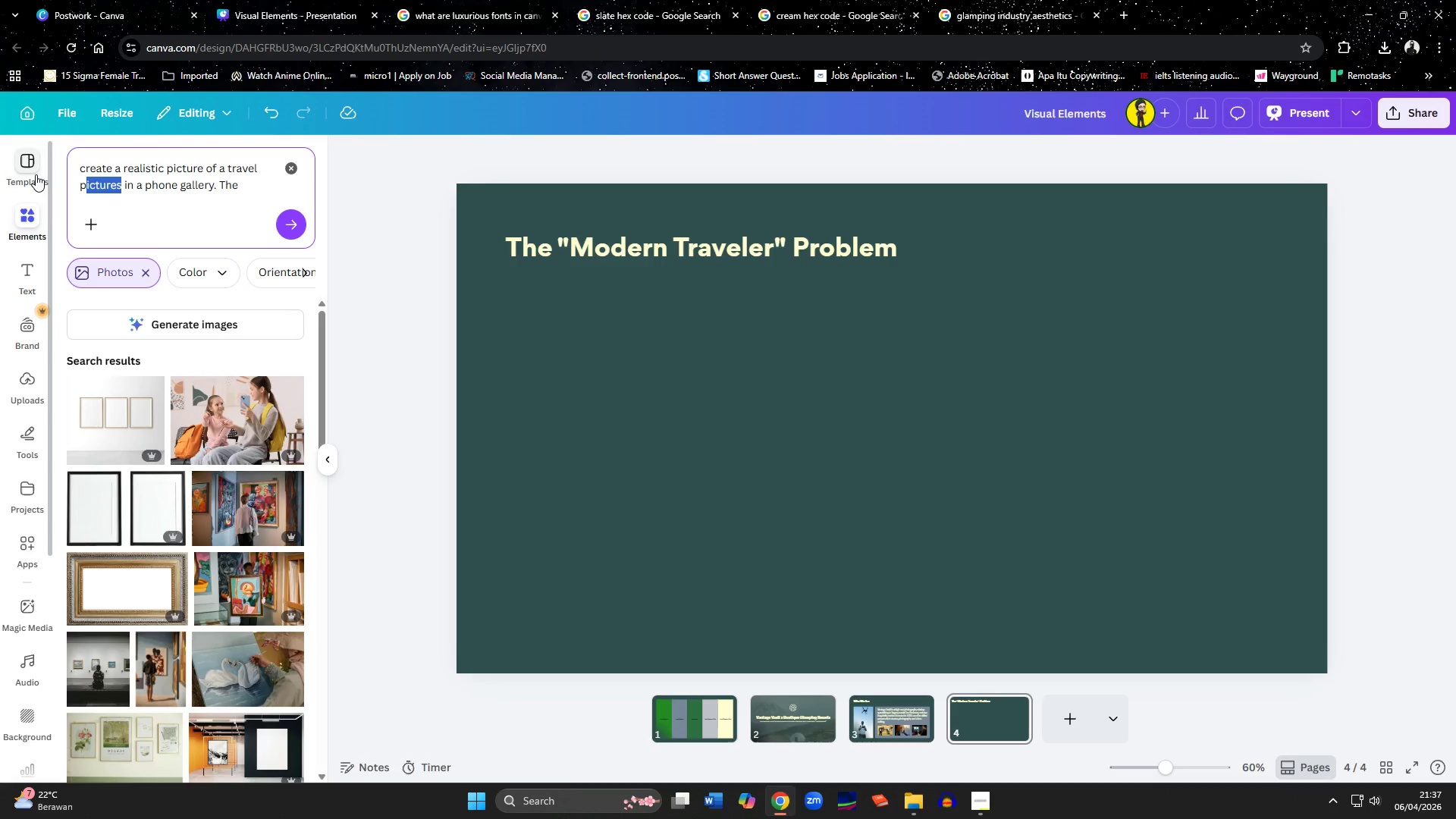 
type(hotos[End])
 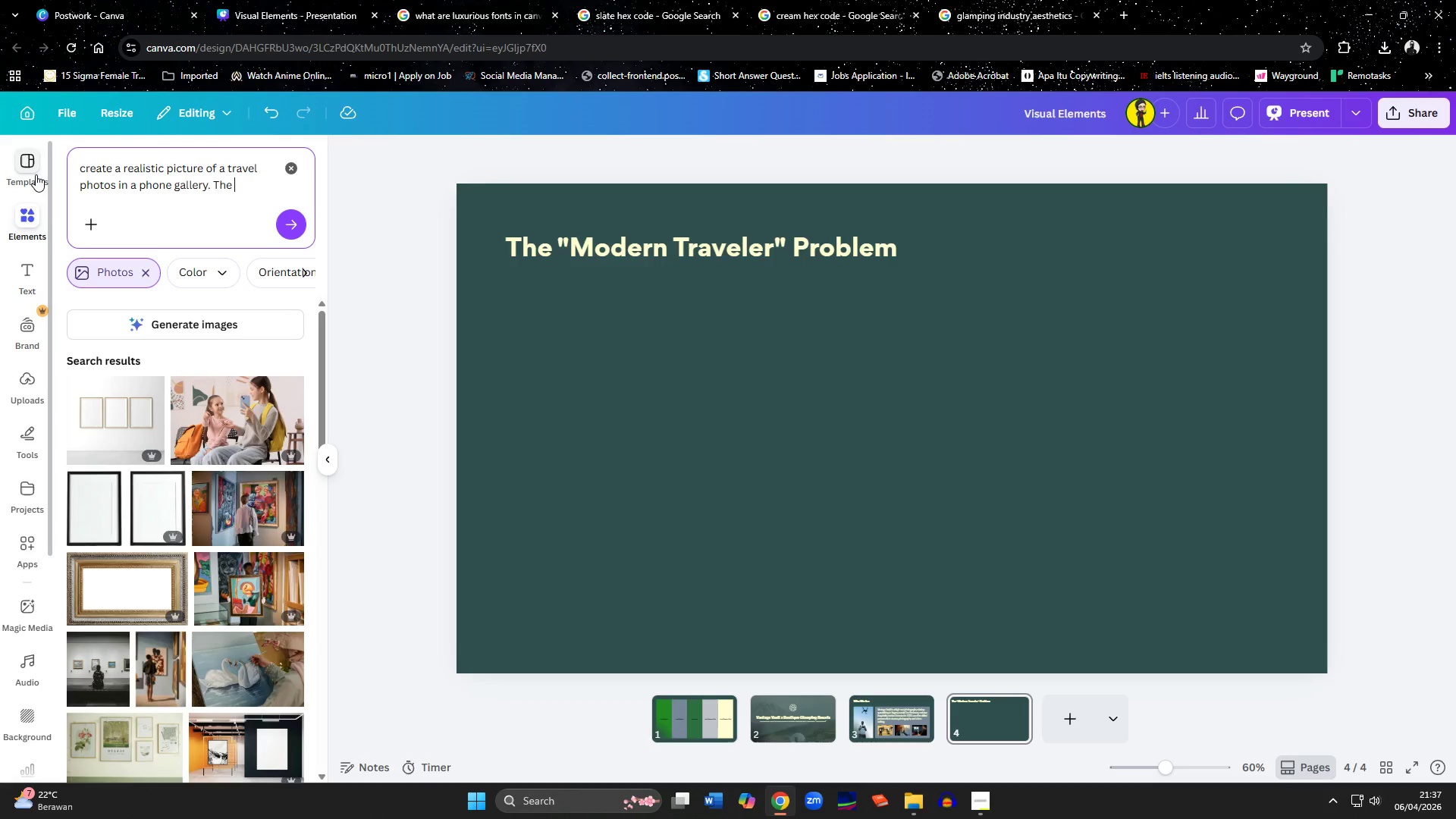 
wait(18.12)
 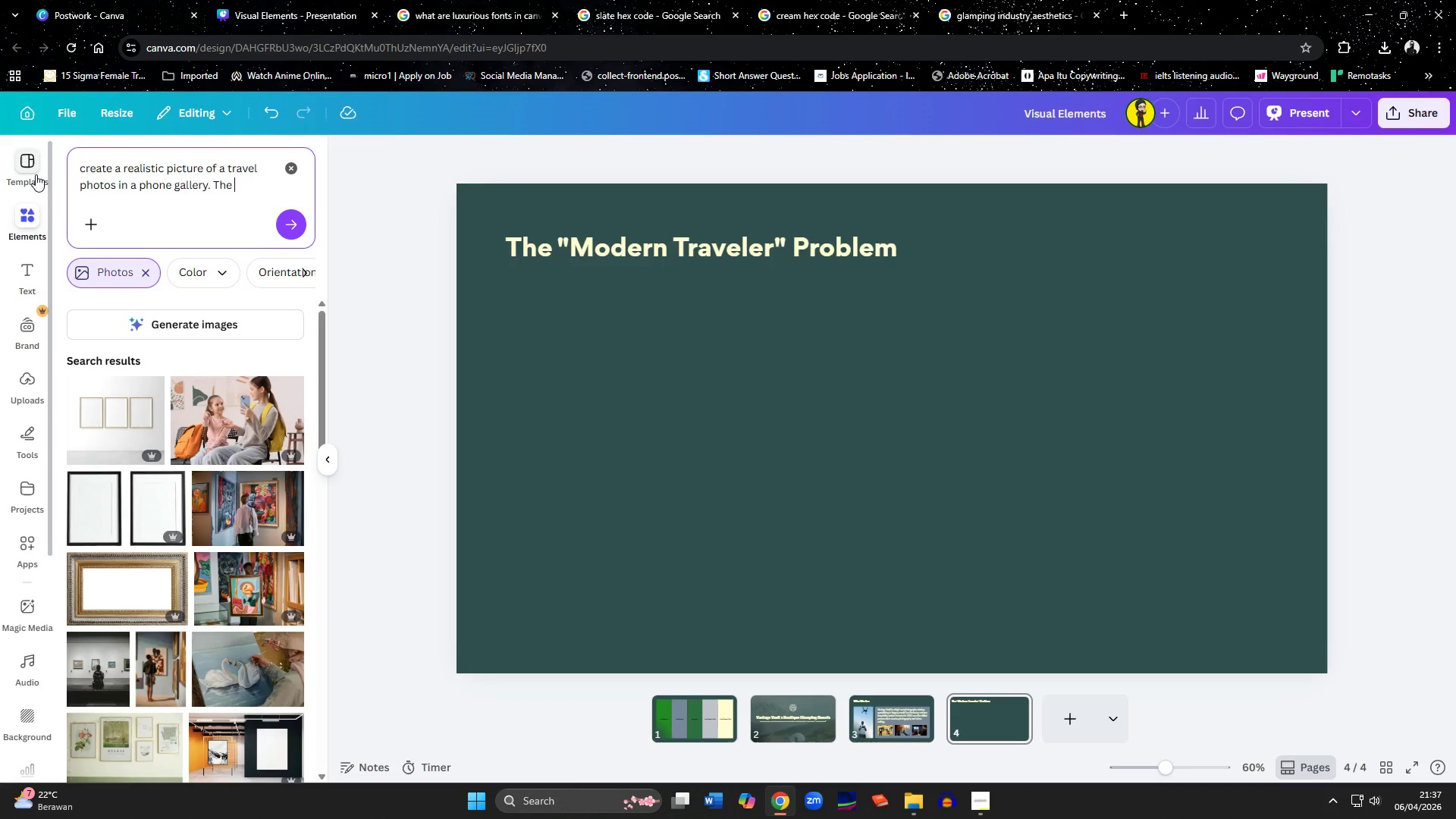 
type(picu)
key(Backspace)
type(ture depicts a hand )
key(Backspace)
key(Backspace)
key(Backspace)
key(Backspace)
key(Backspace)
type(right hand scrolling the gallery consistig )
key(Backspace)
key(Backspace)
type(ng)
 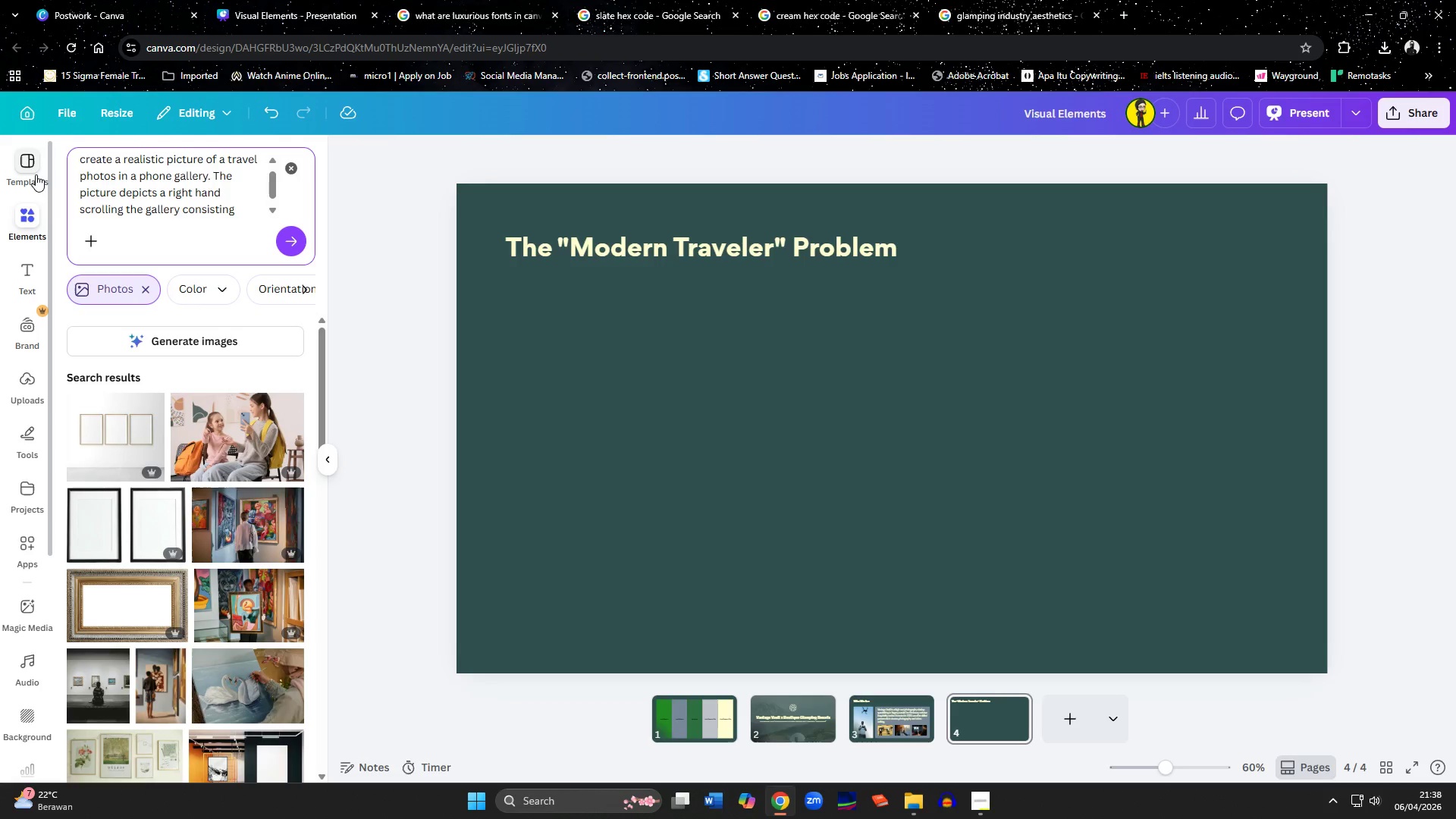 
hold_key(key=Backspace, duration=0.69)
 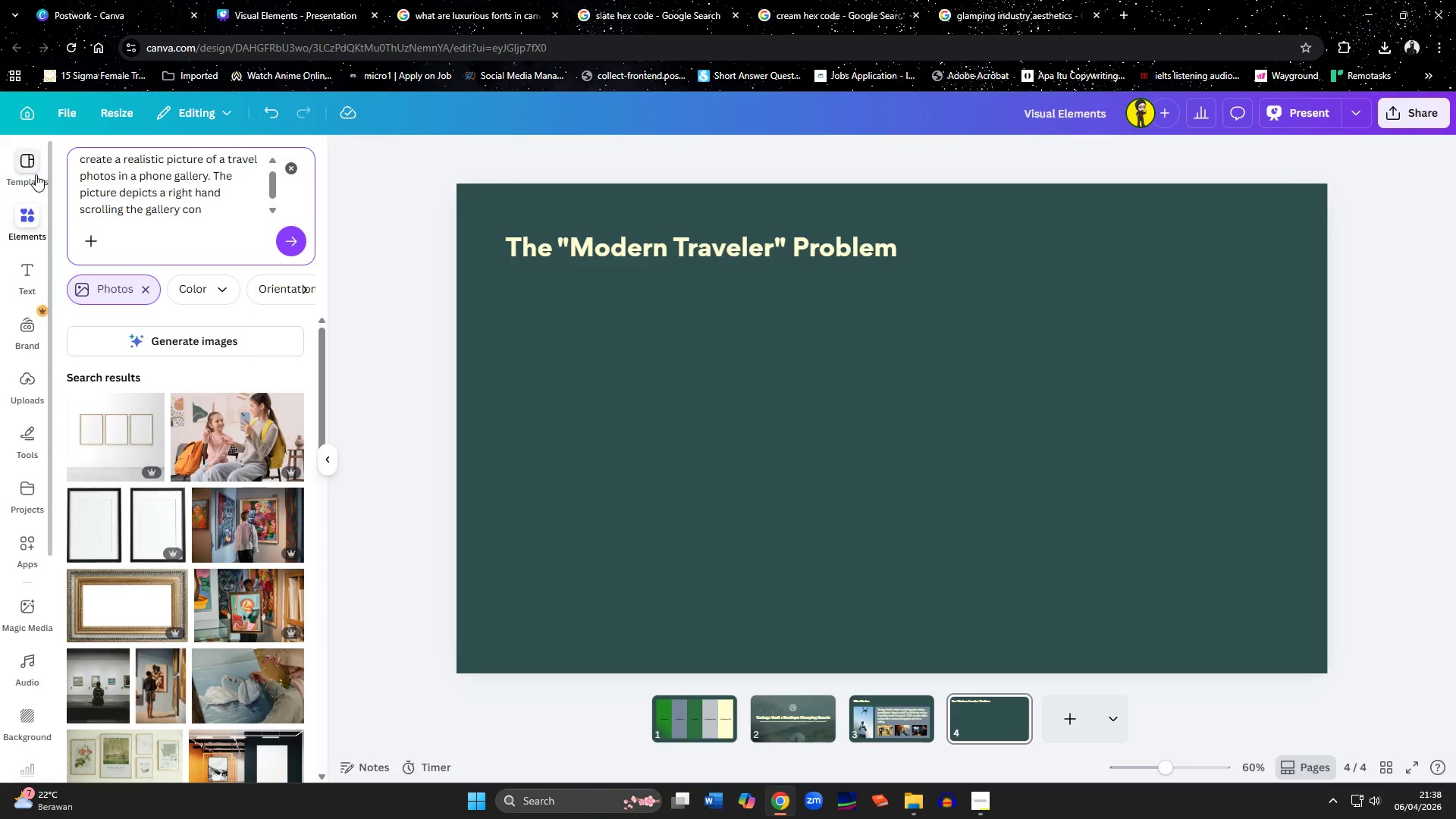 
type(taining travel photos and videos)
 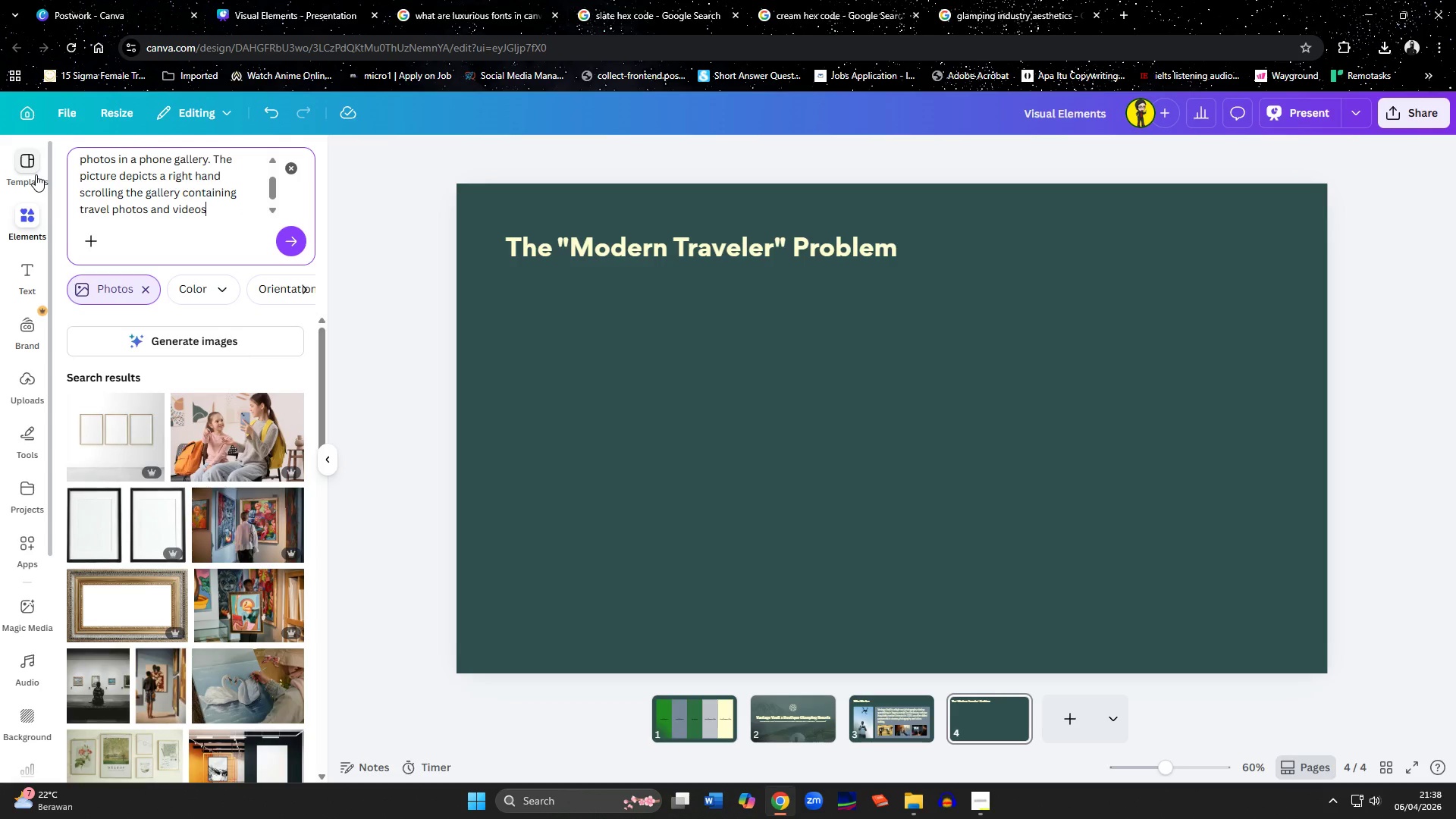 
key(Period)
 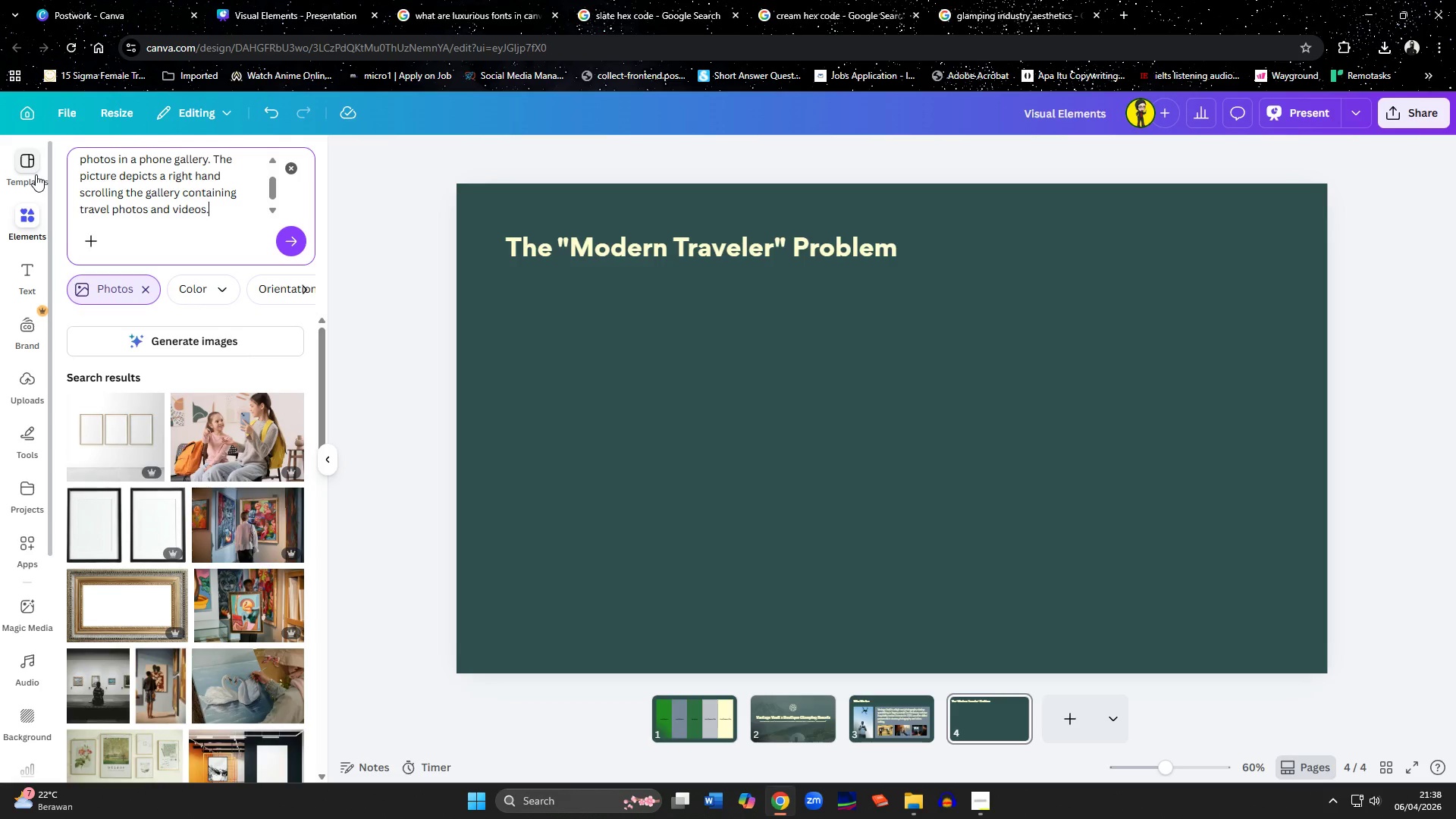 
key(ArrowUp)
 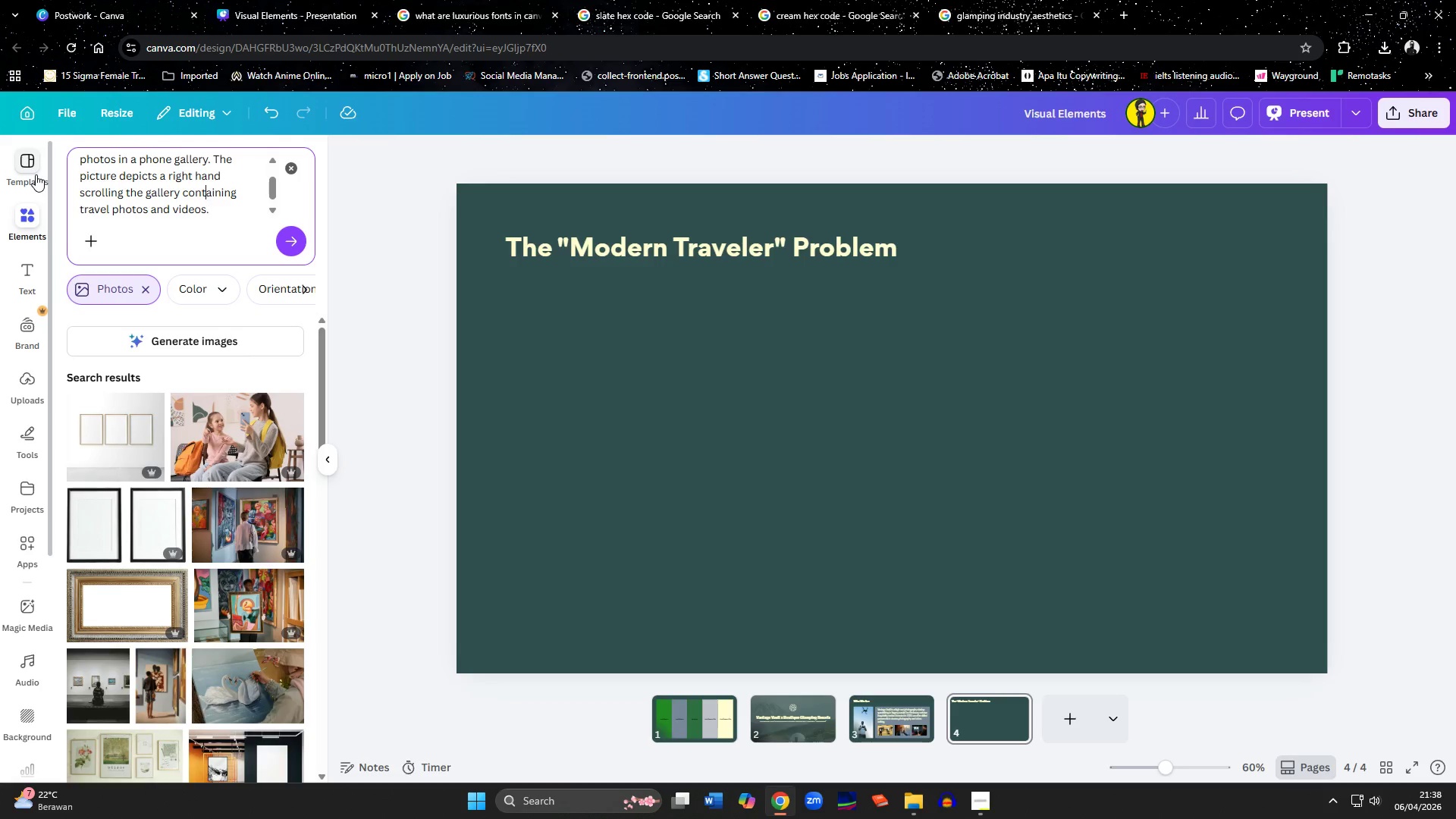 
hold_key(key=ArrowLeft, duration=0.78)
 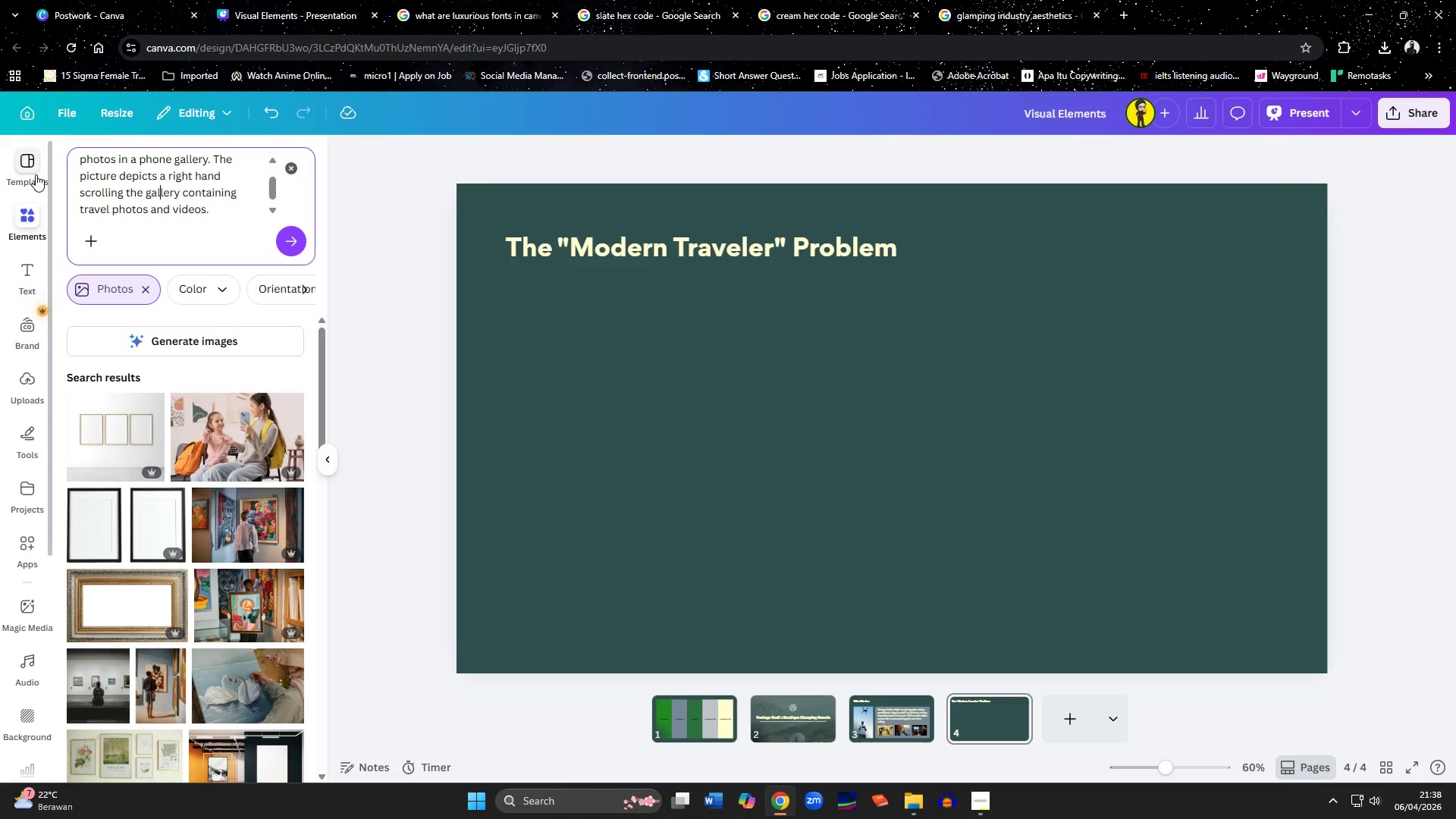 
key(ArrowRight)
 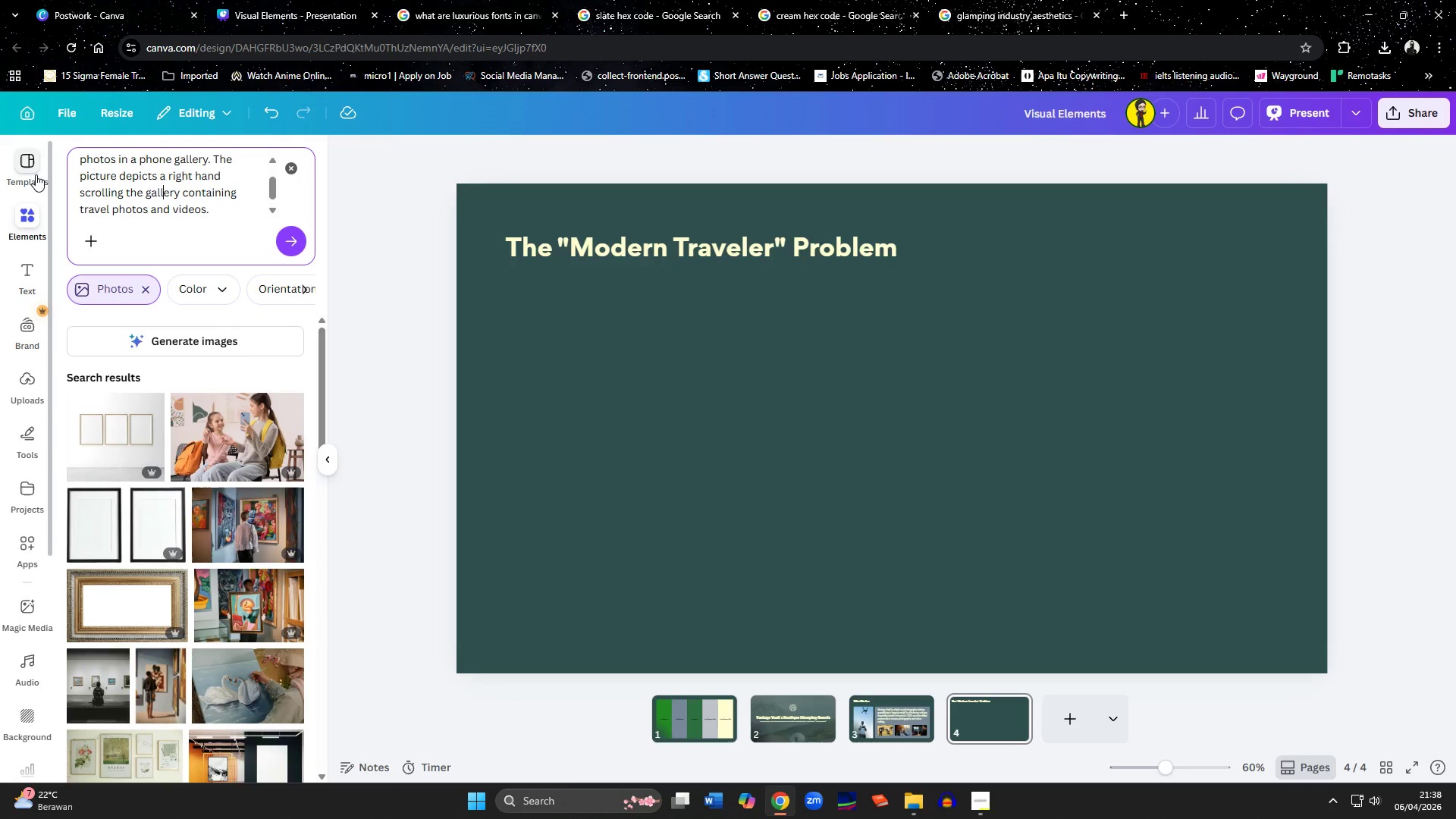 
key(ArrowRight)
 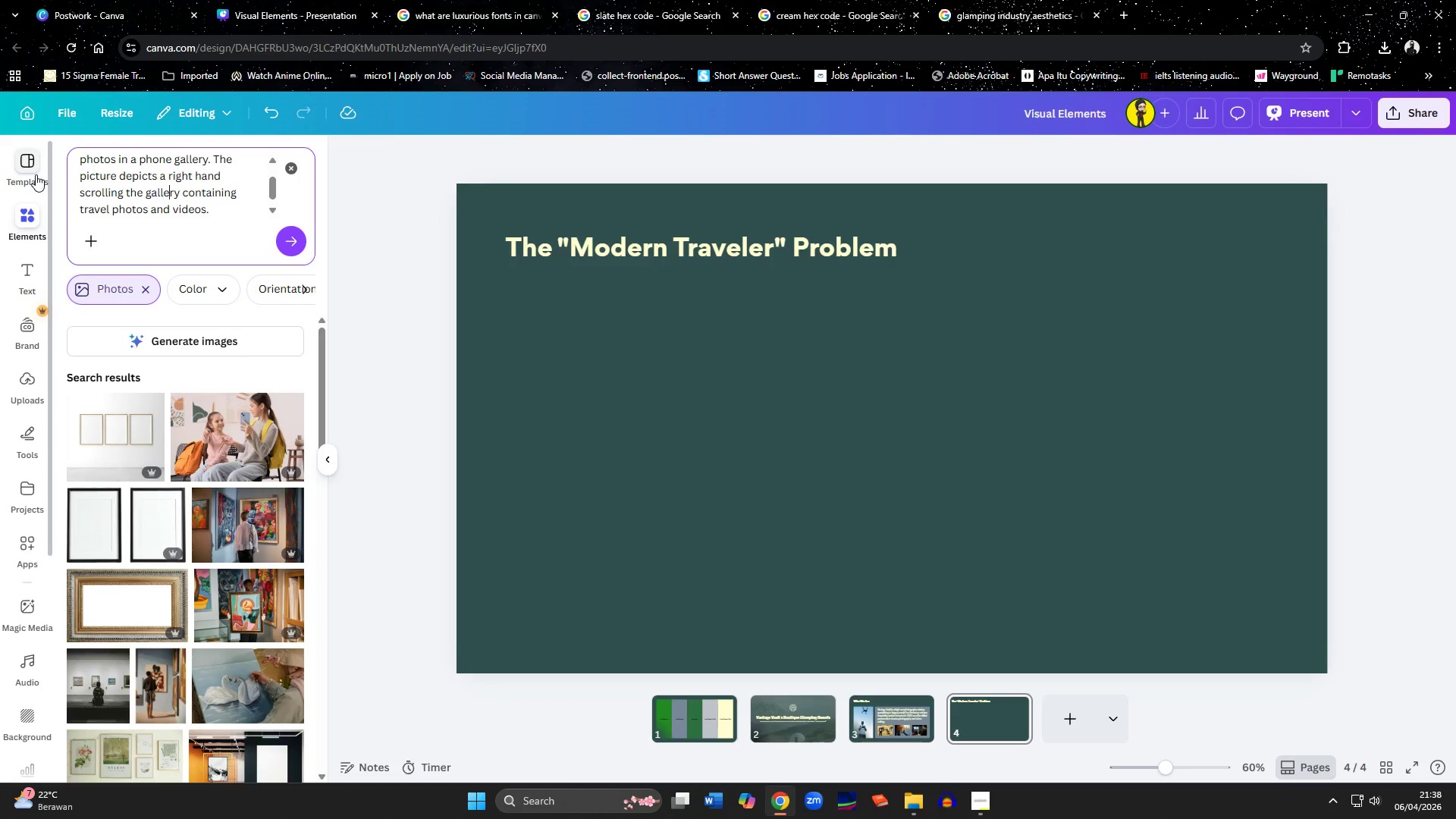 
key(ArrowRight)
 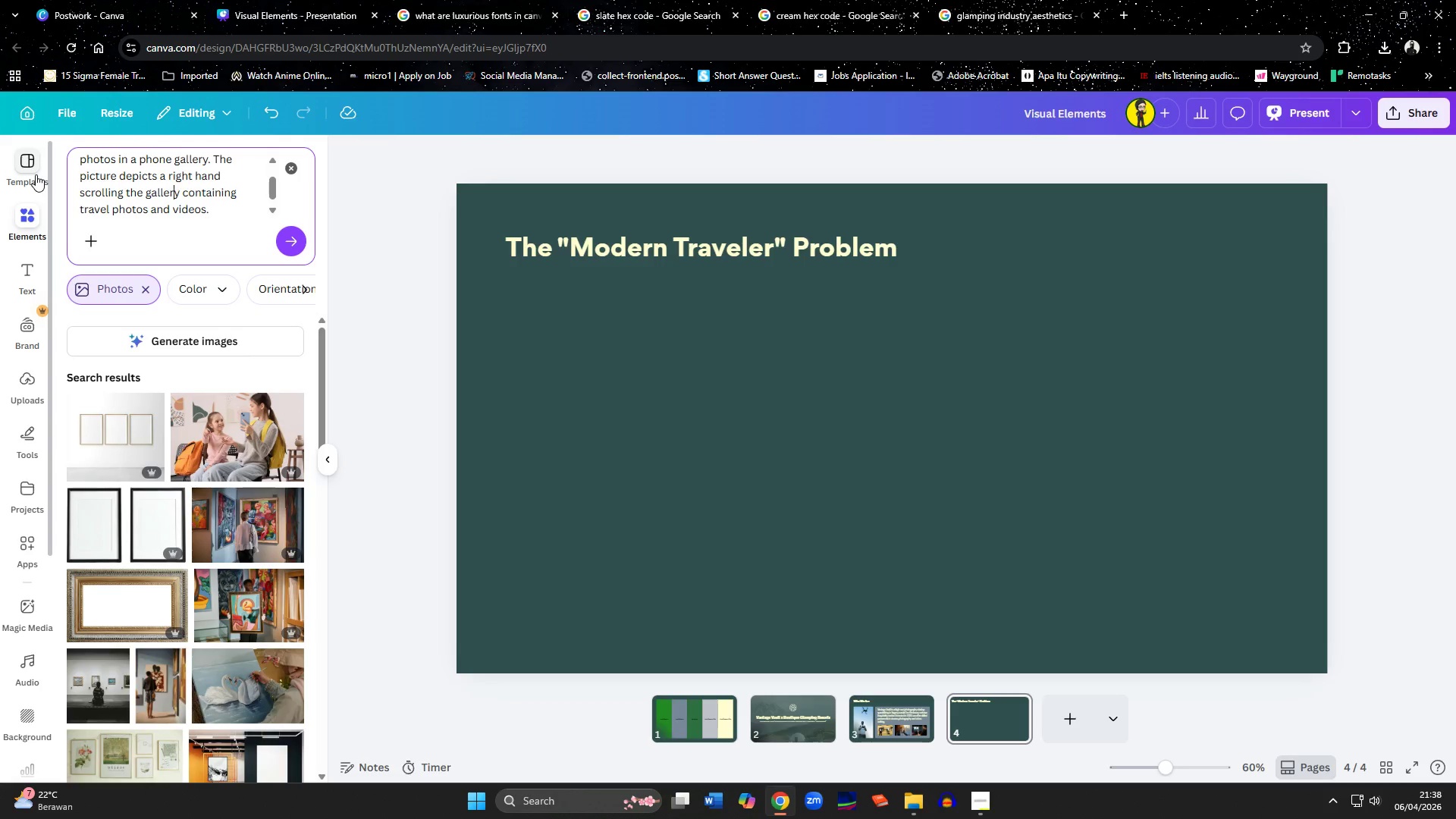 
key(ArrowRight)
 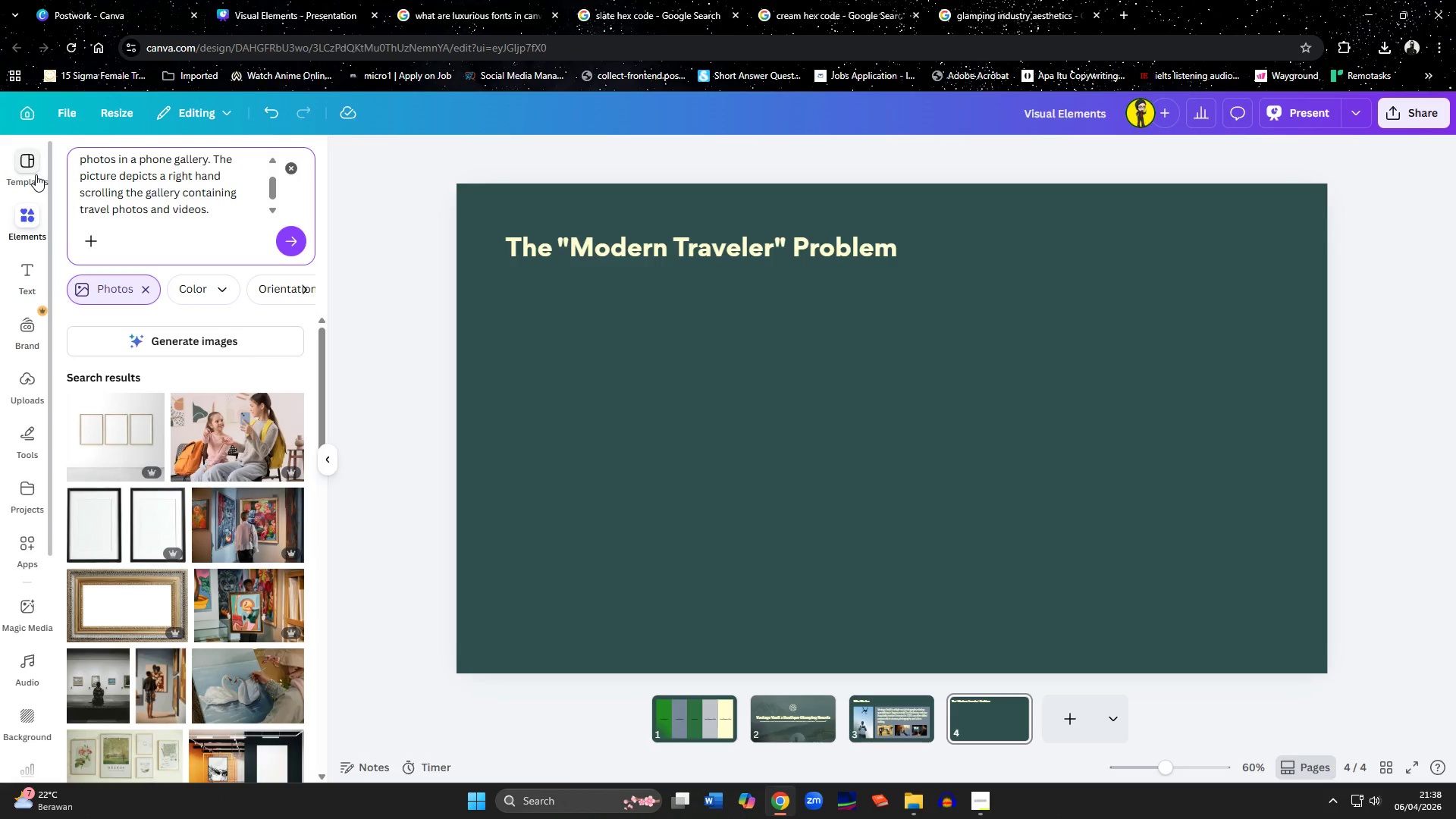 
type( on the phone)
 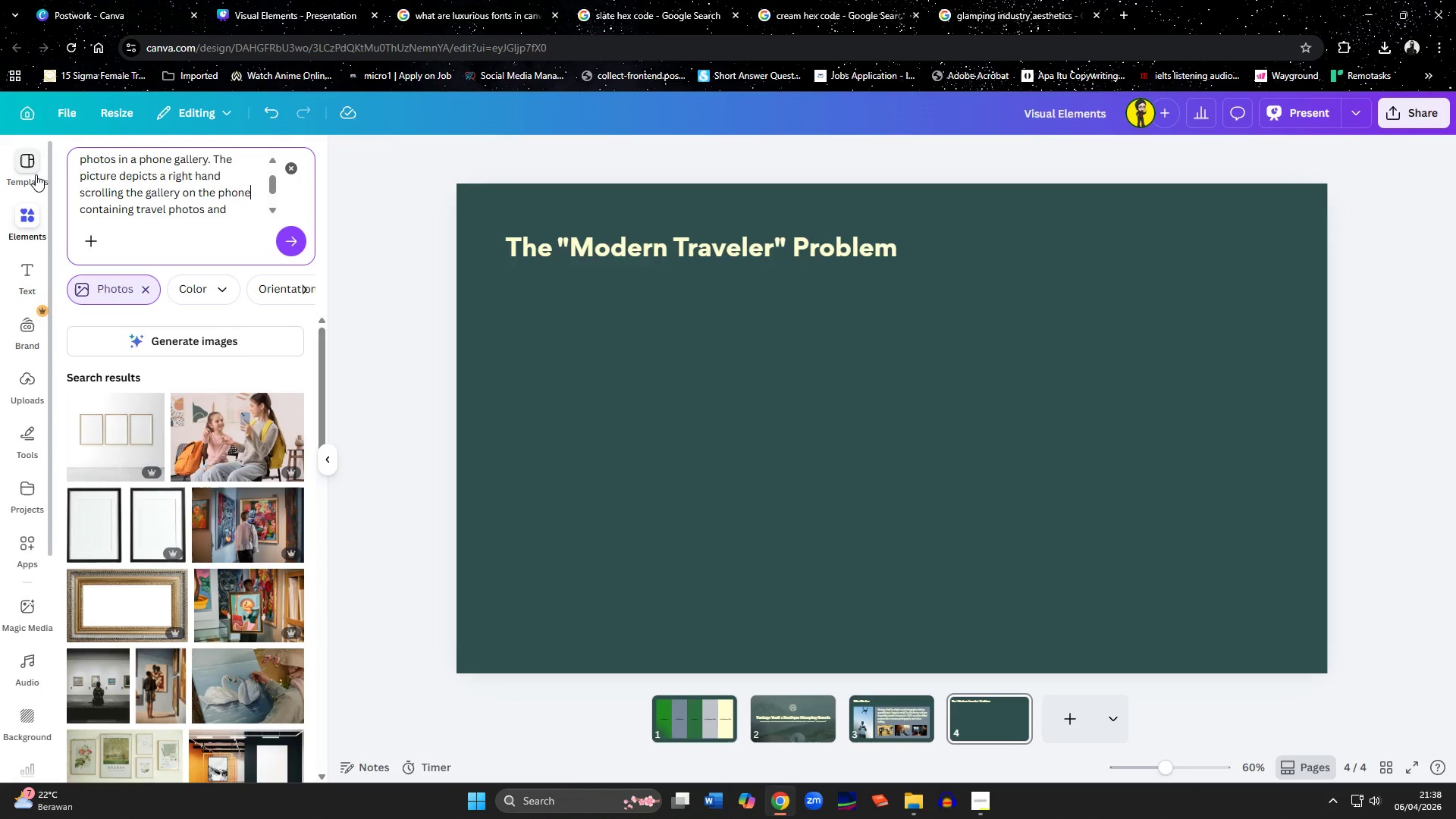 
hold_key(key=ArrowLeft, duration=1.19)
 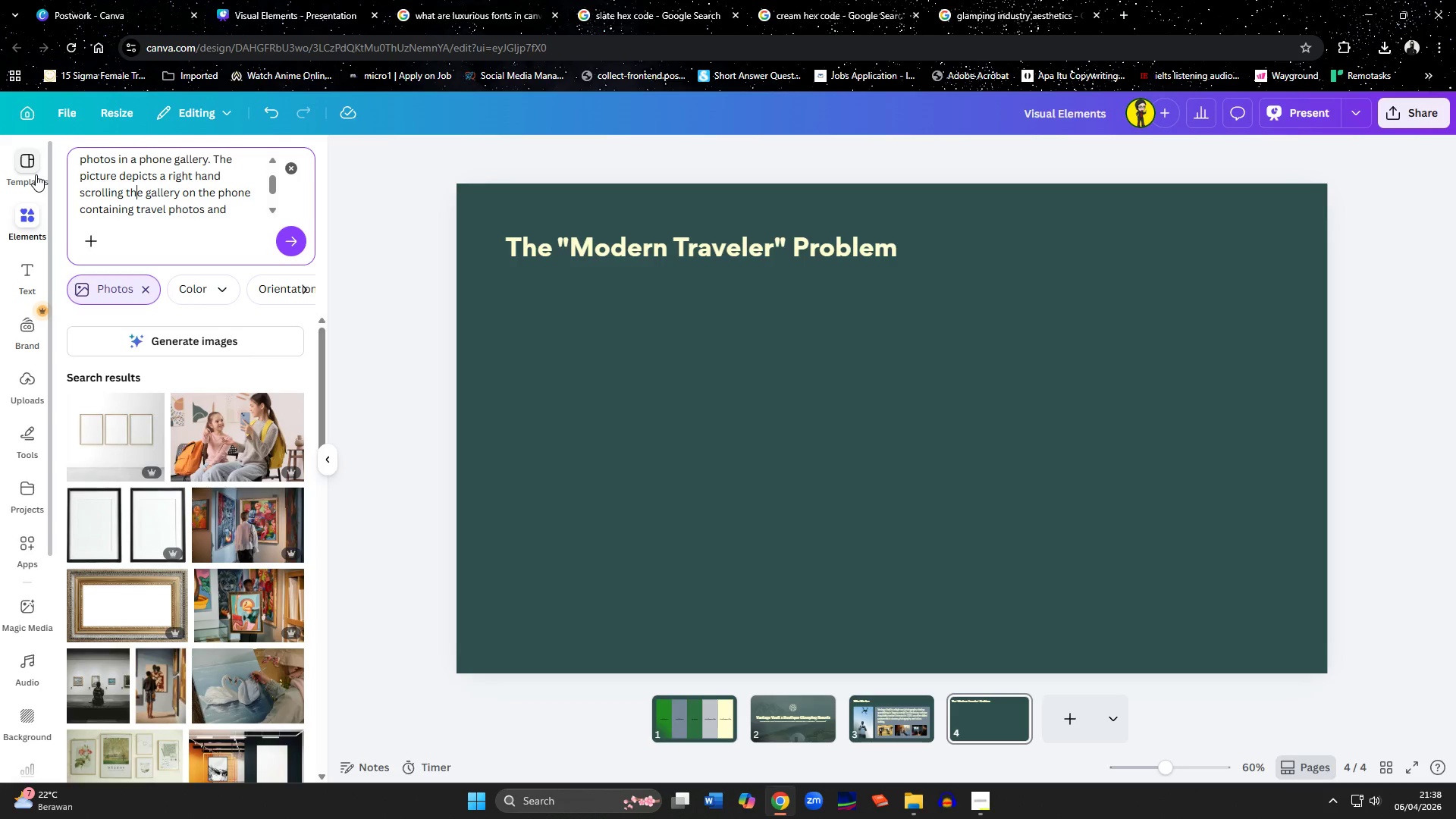 
key(ArrowUp)
 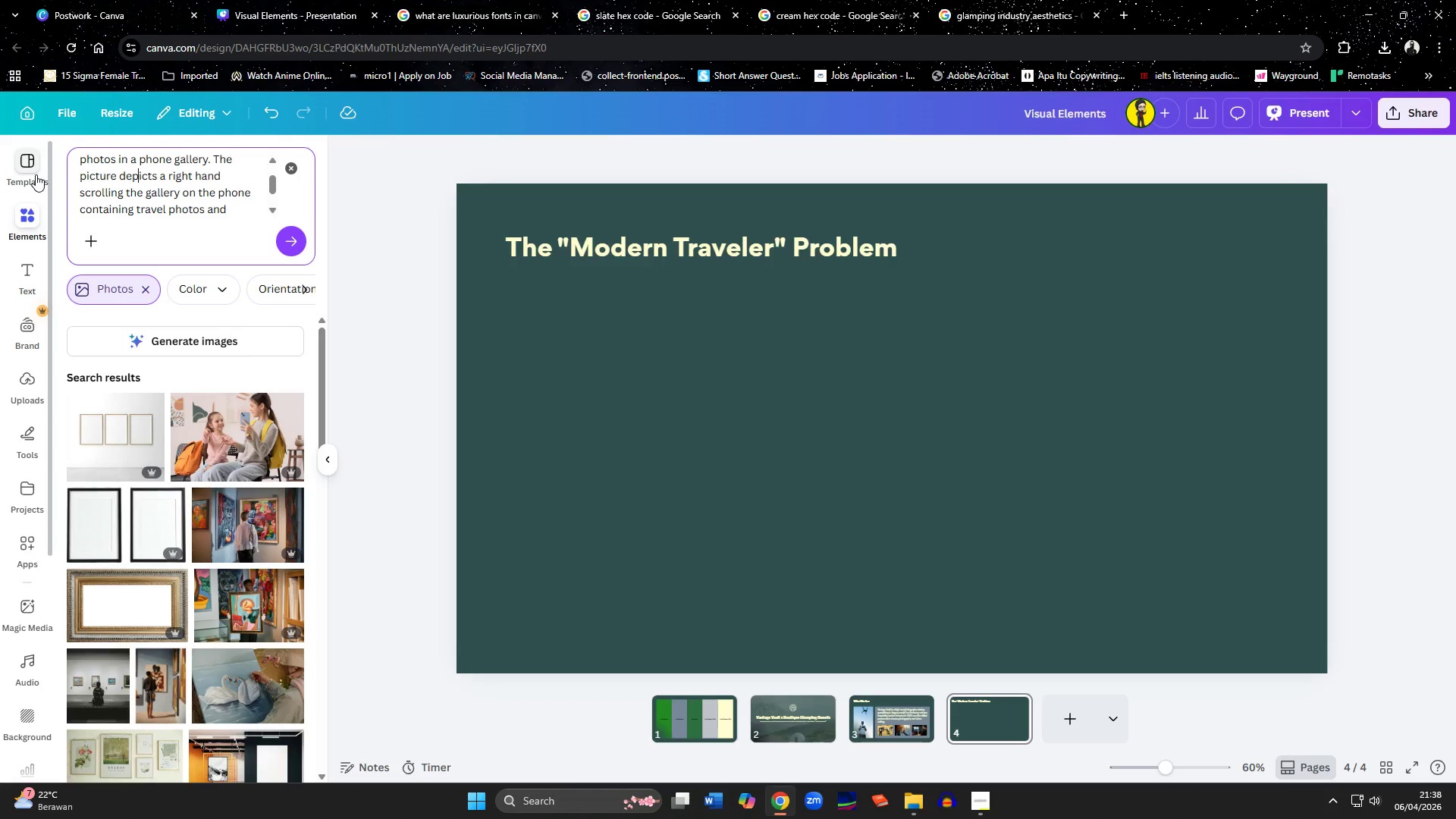 
key(ArrowDown)
 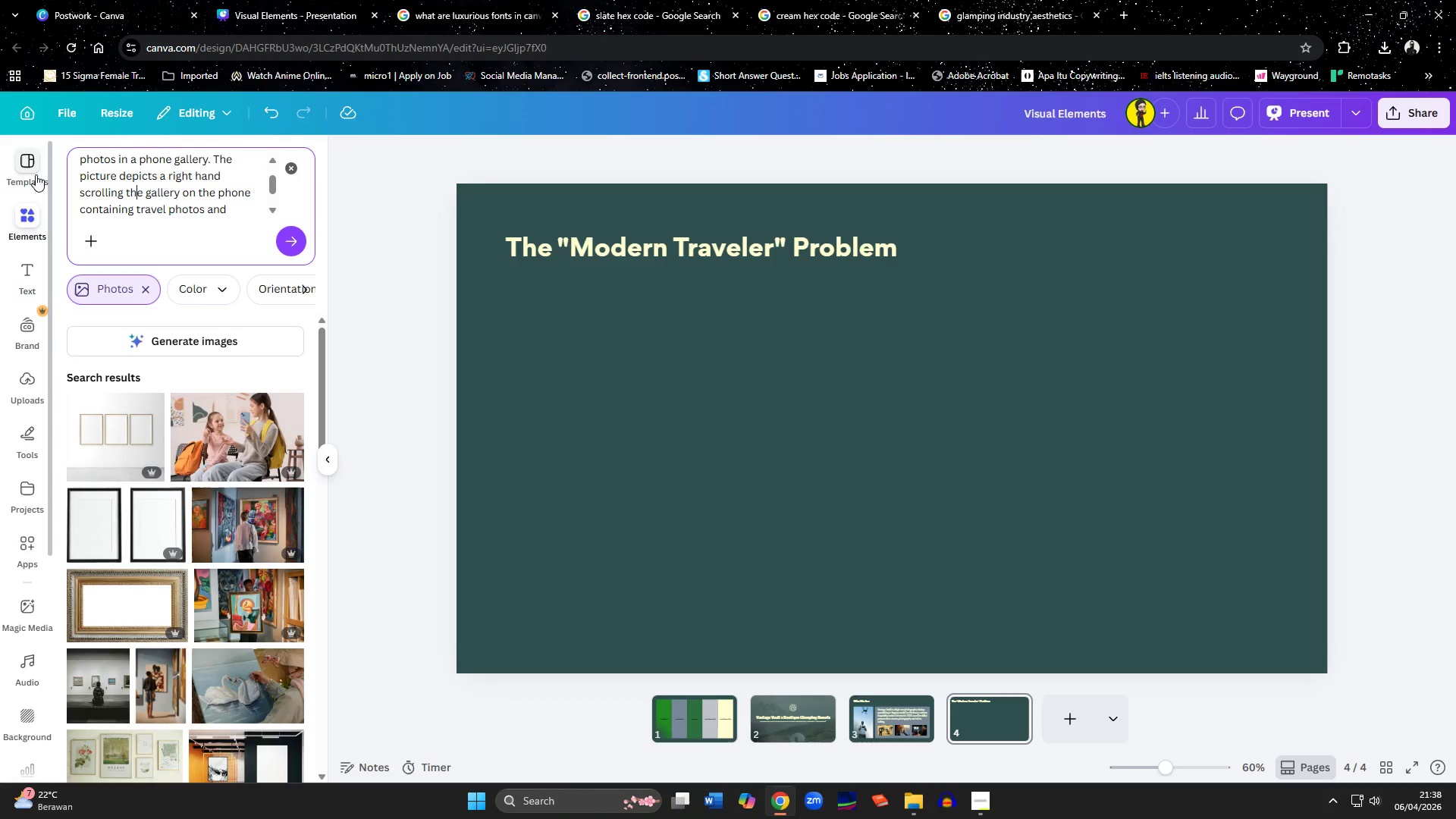 
key(ArrowLeft)
 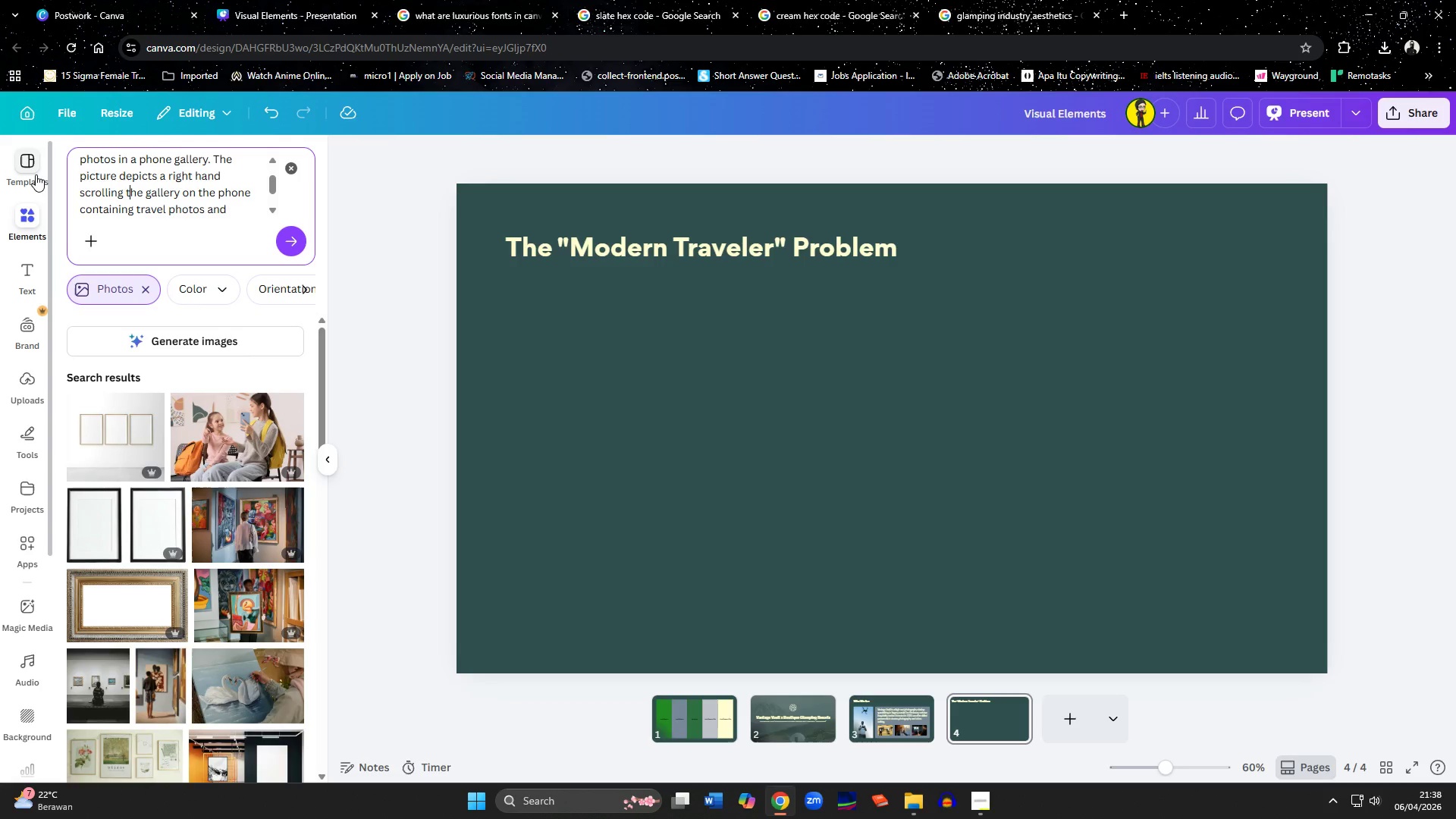 
key(ArrowLeft)
 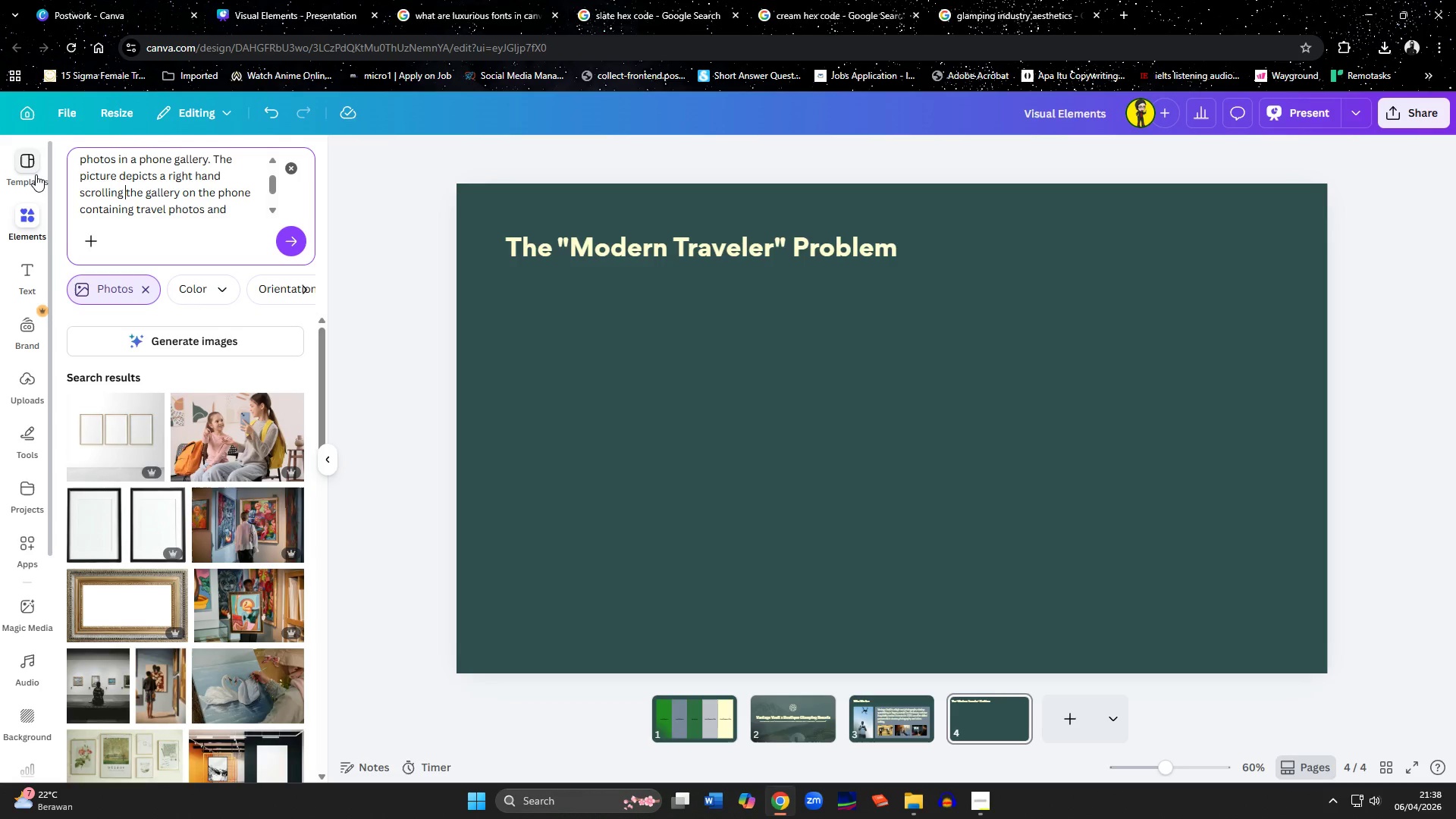 
type(with thumb )
key(Backspace)
key(Backspace)
 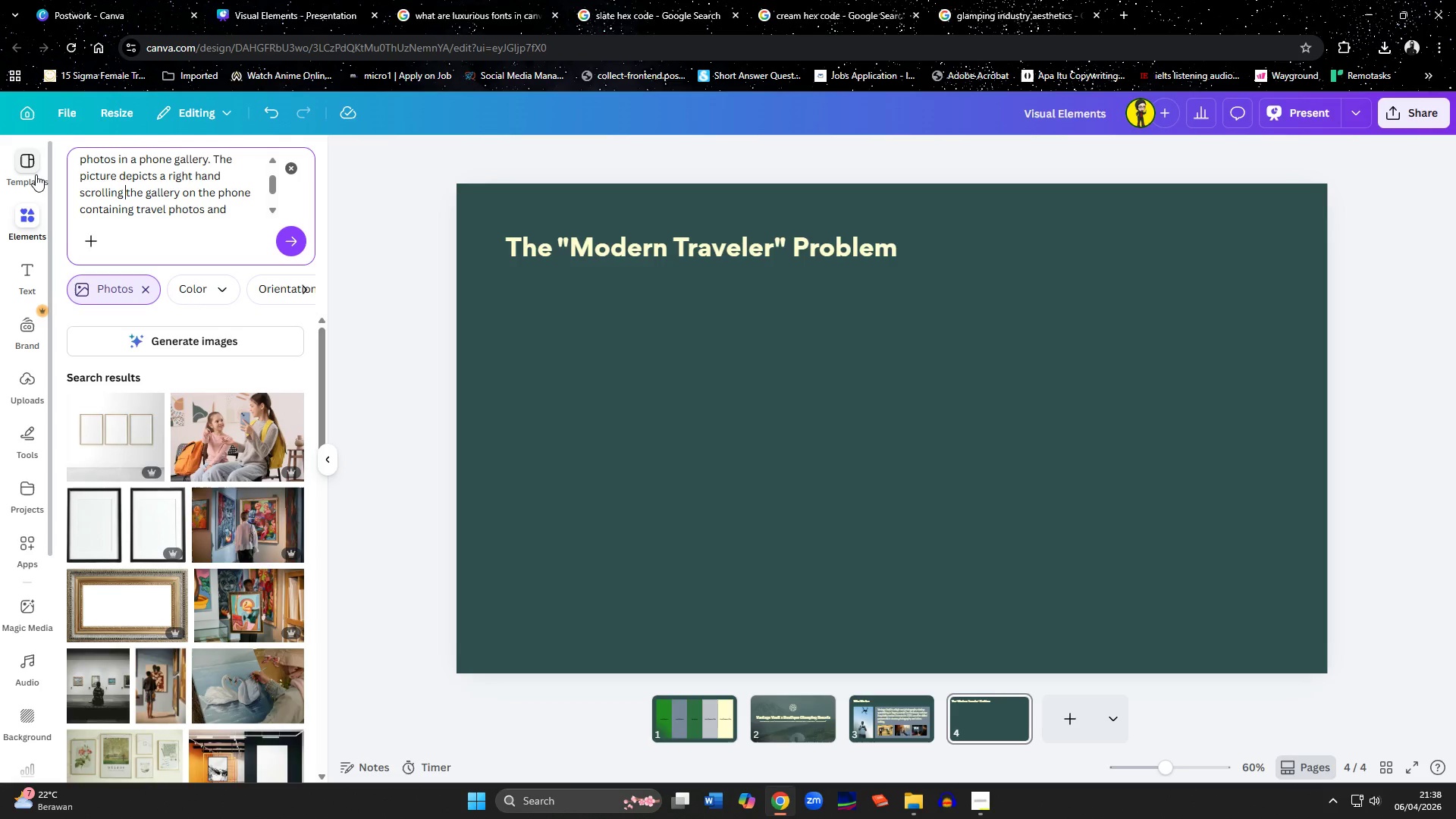 
key(ArrowDown)
 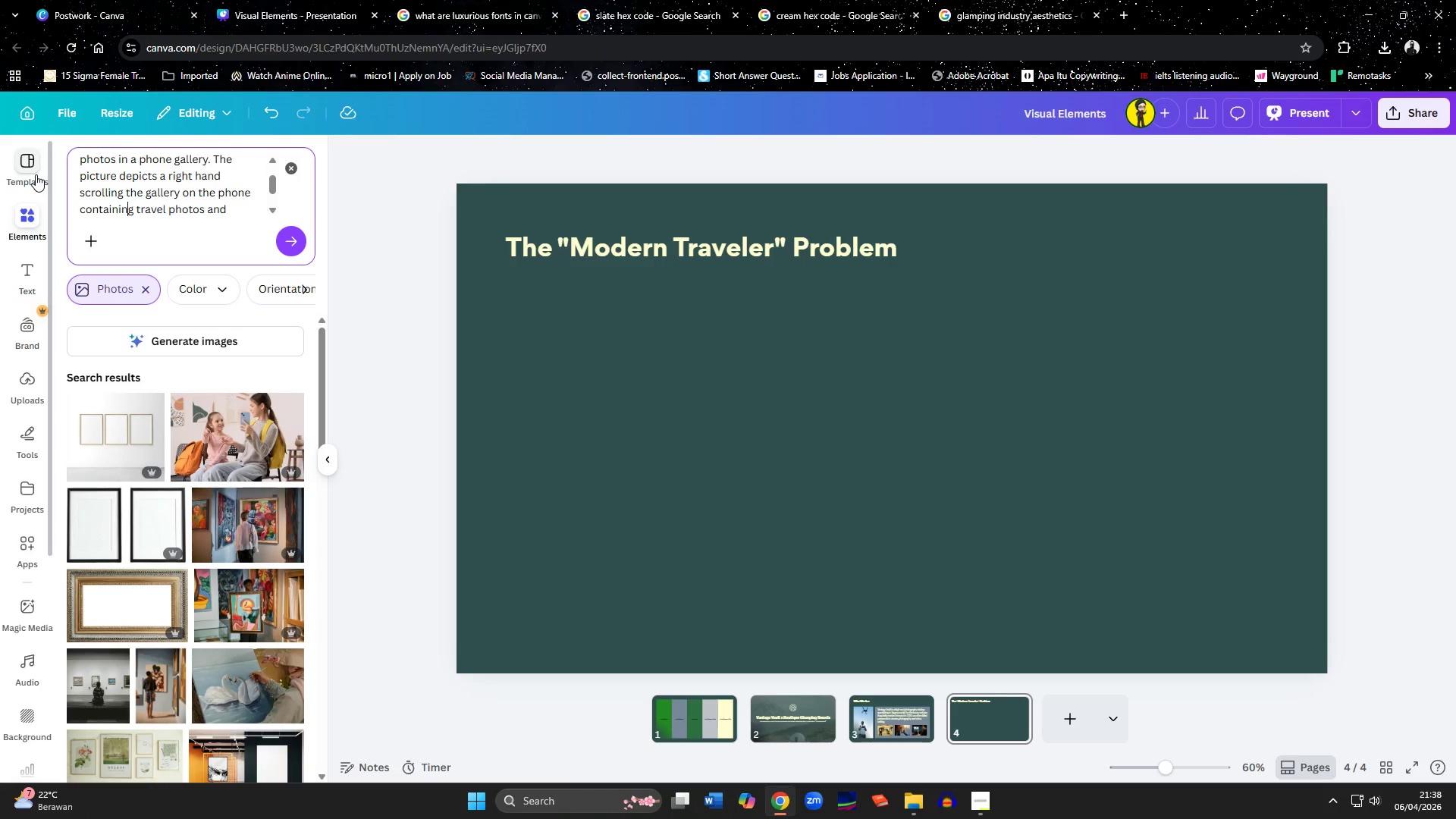 
key(ArrowRight)
 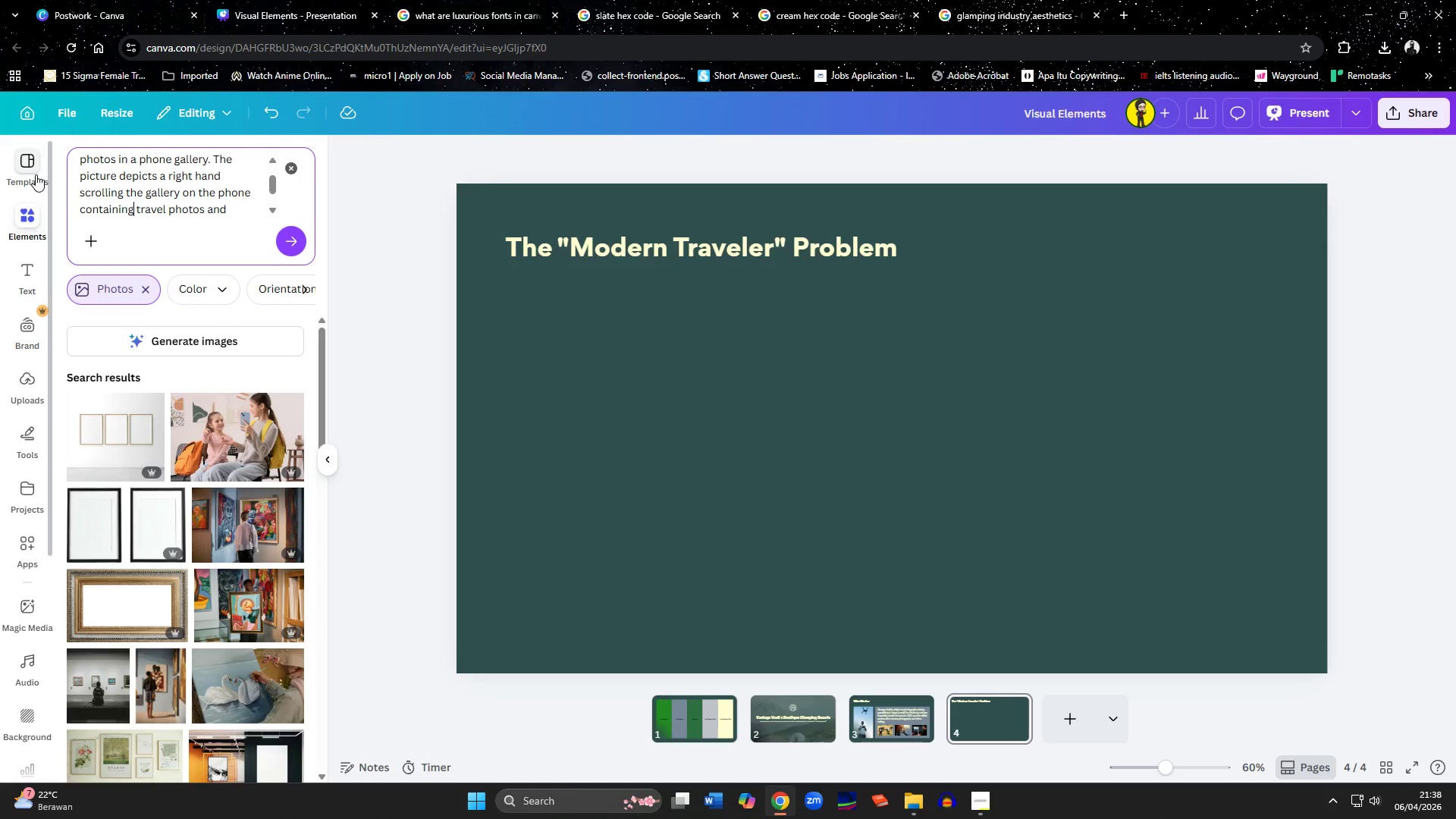 
key(ArrowUp)
 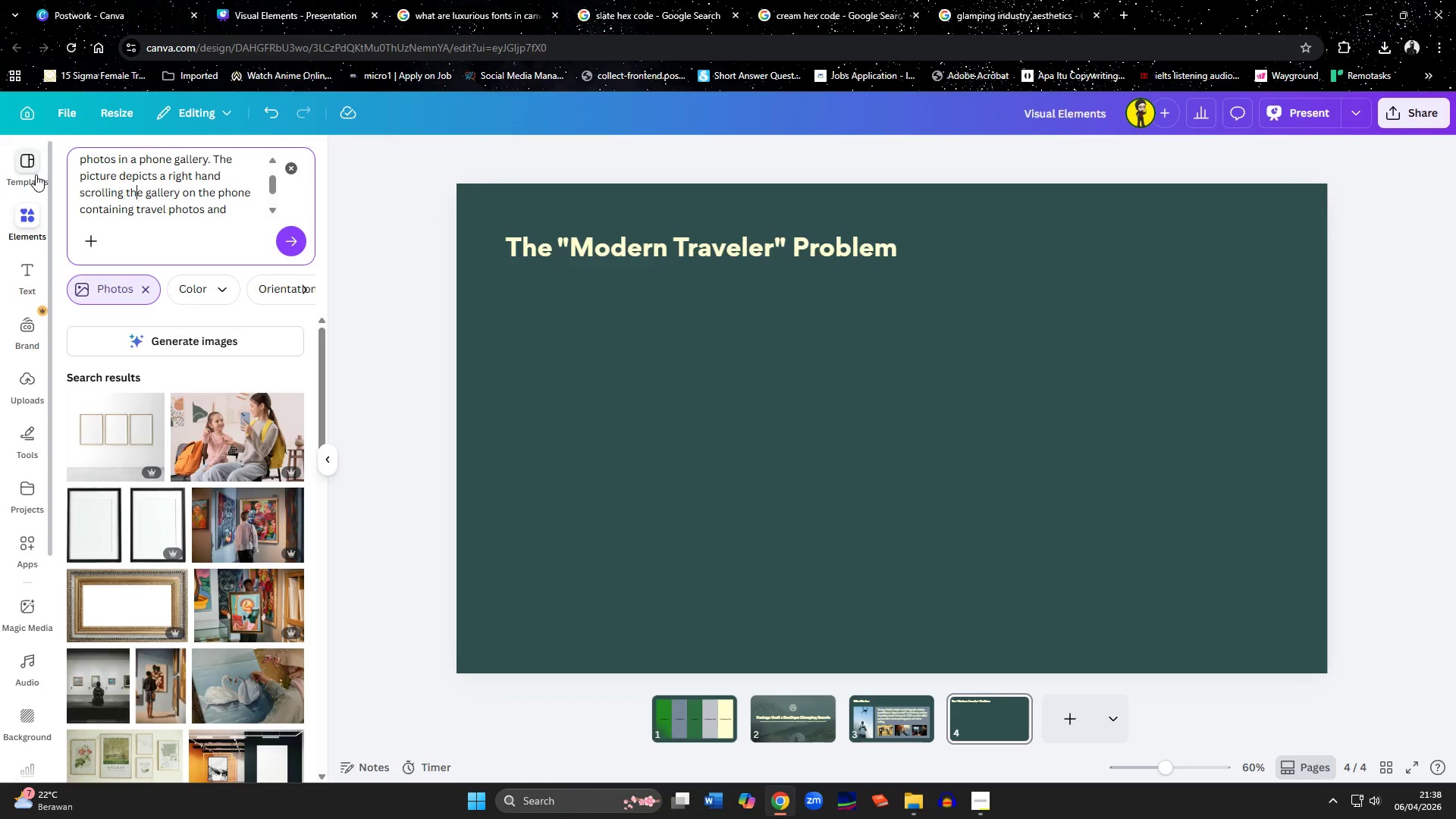 
key(ArrowUp)
 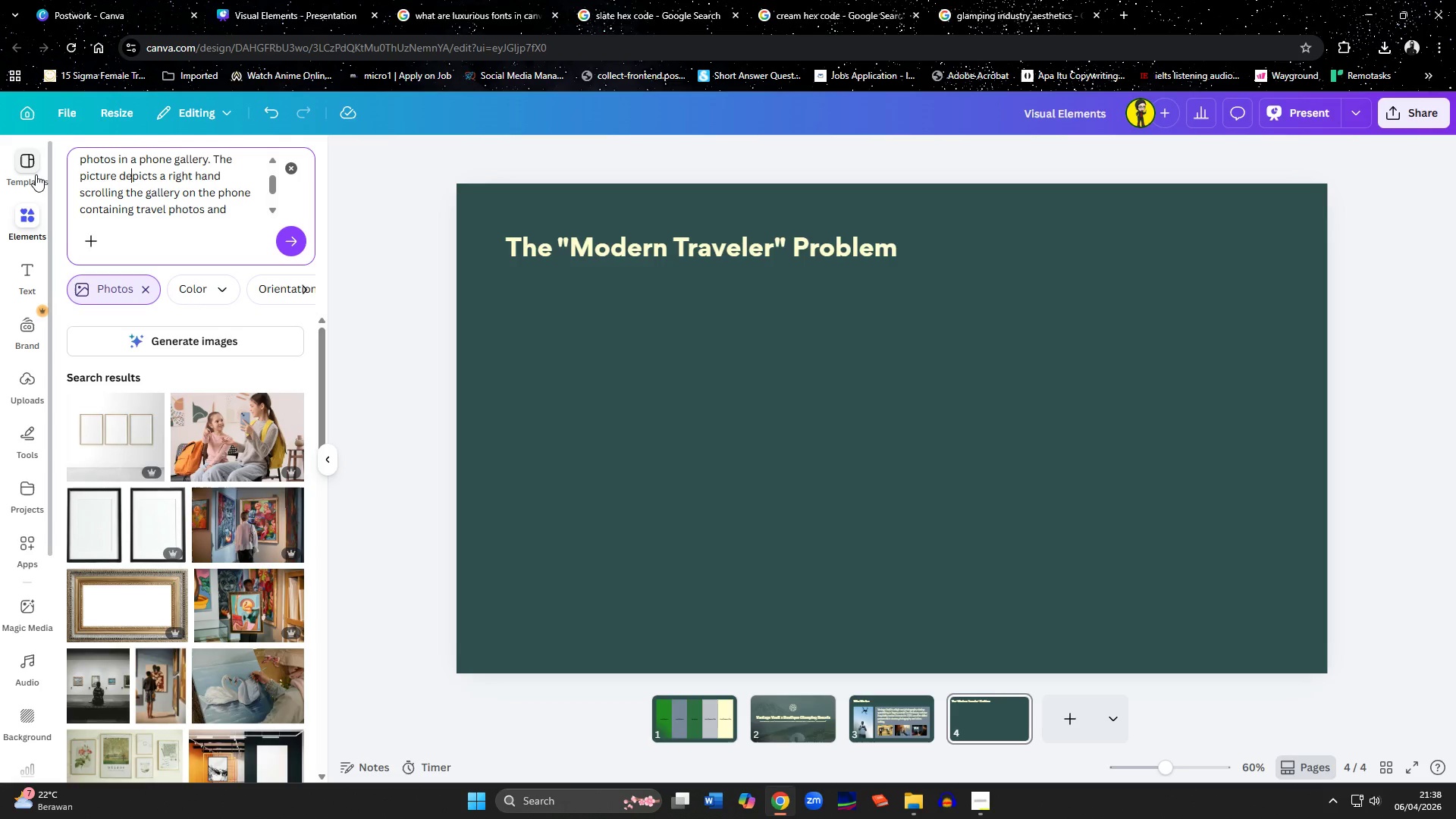 
hold_key(key=ArrowRight, duration=0.77)
 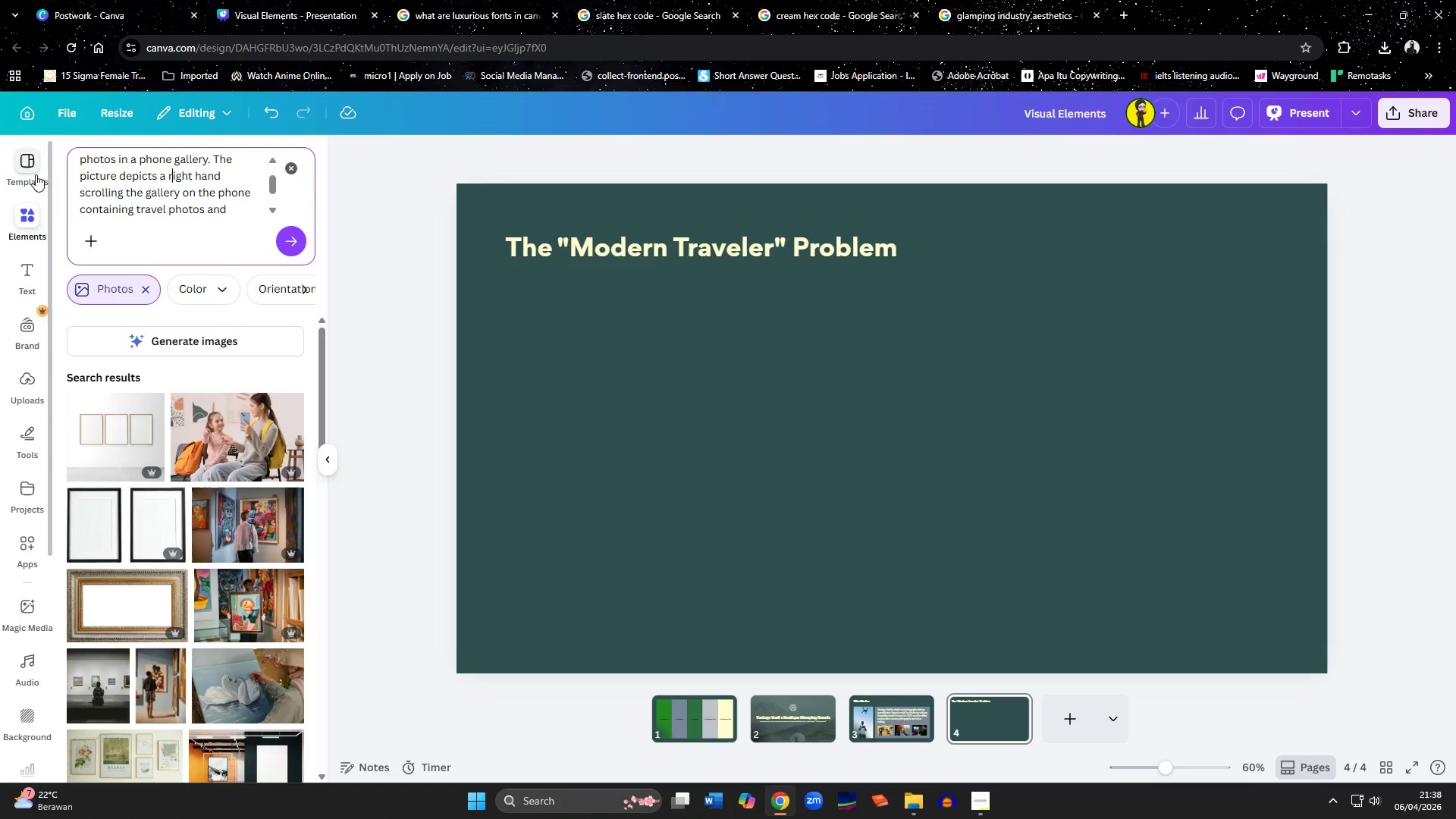 
key(ArrowRight)
 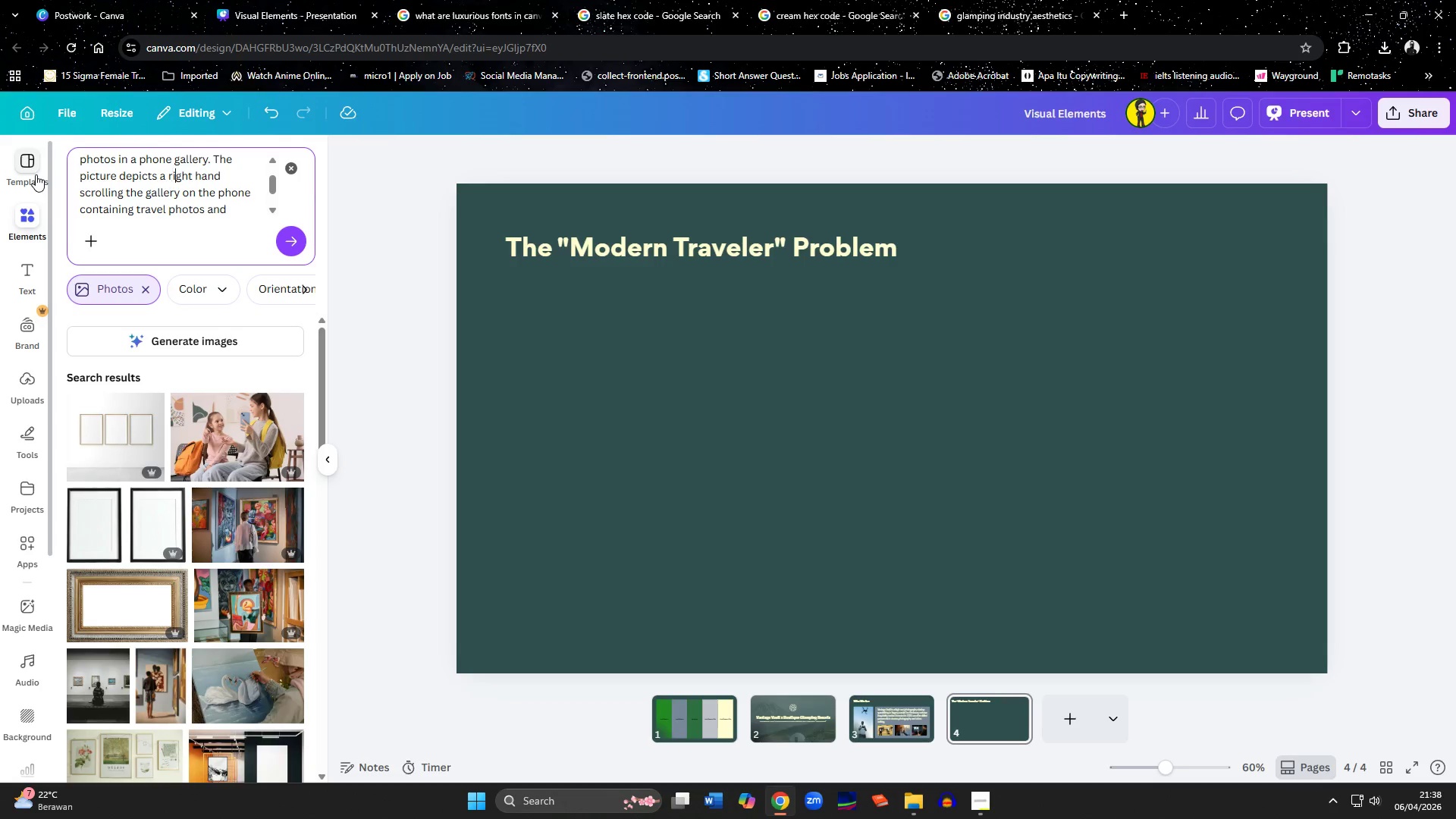 
key(ArrowRight)
 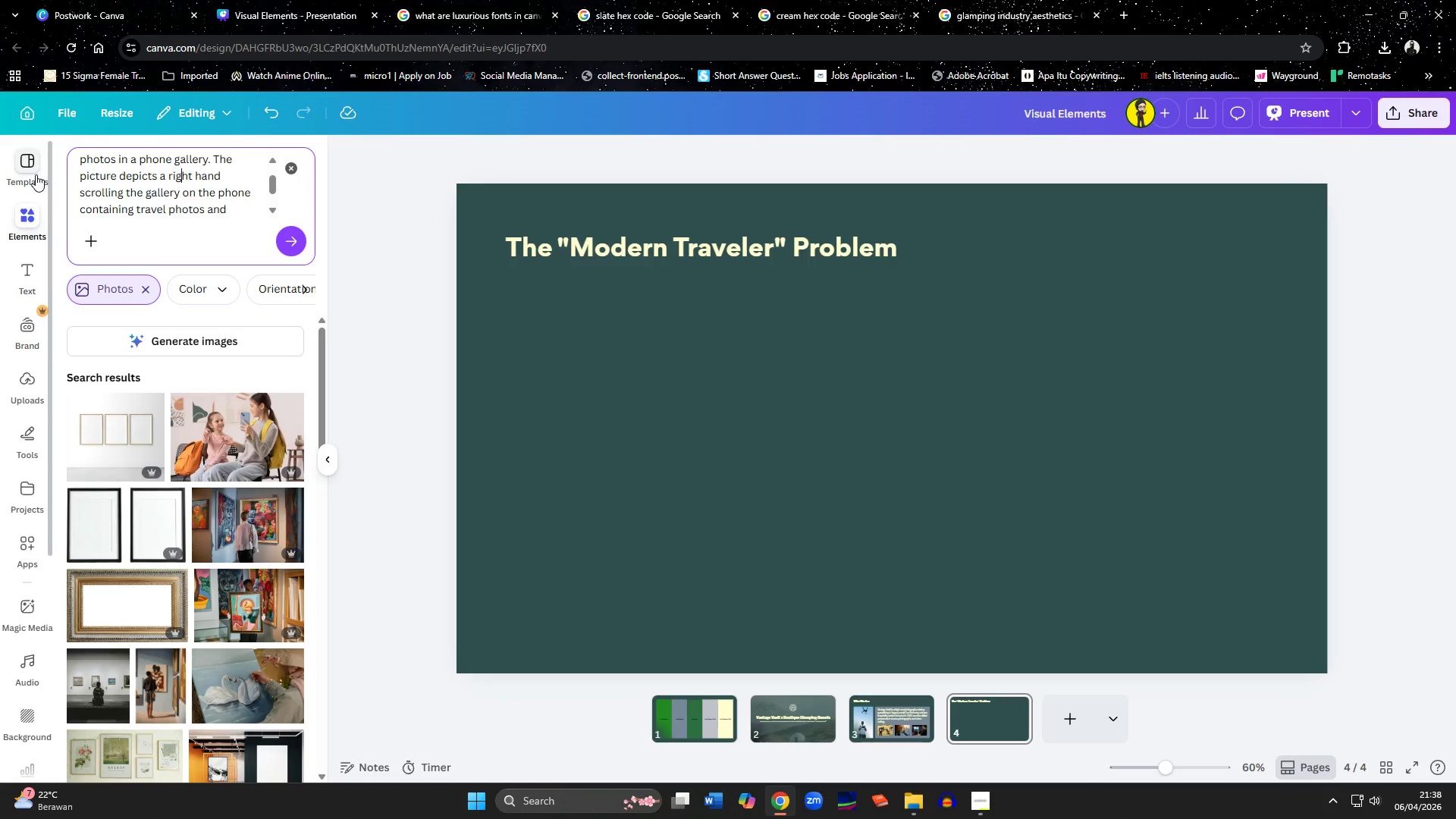 
key(ArrowRight)
 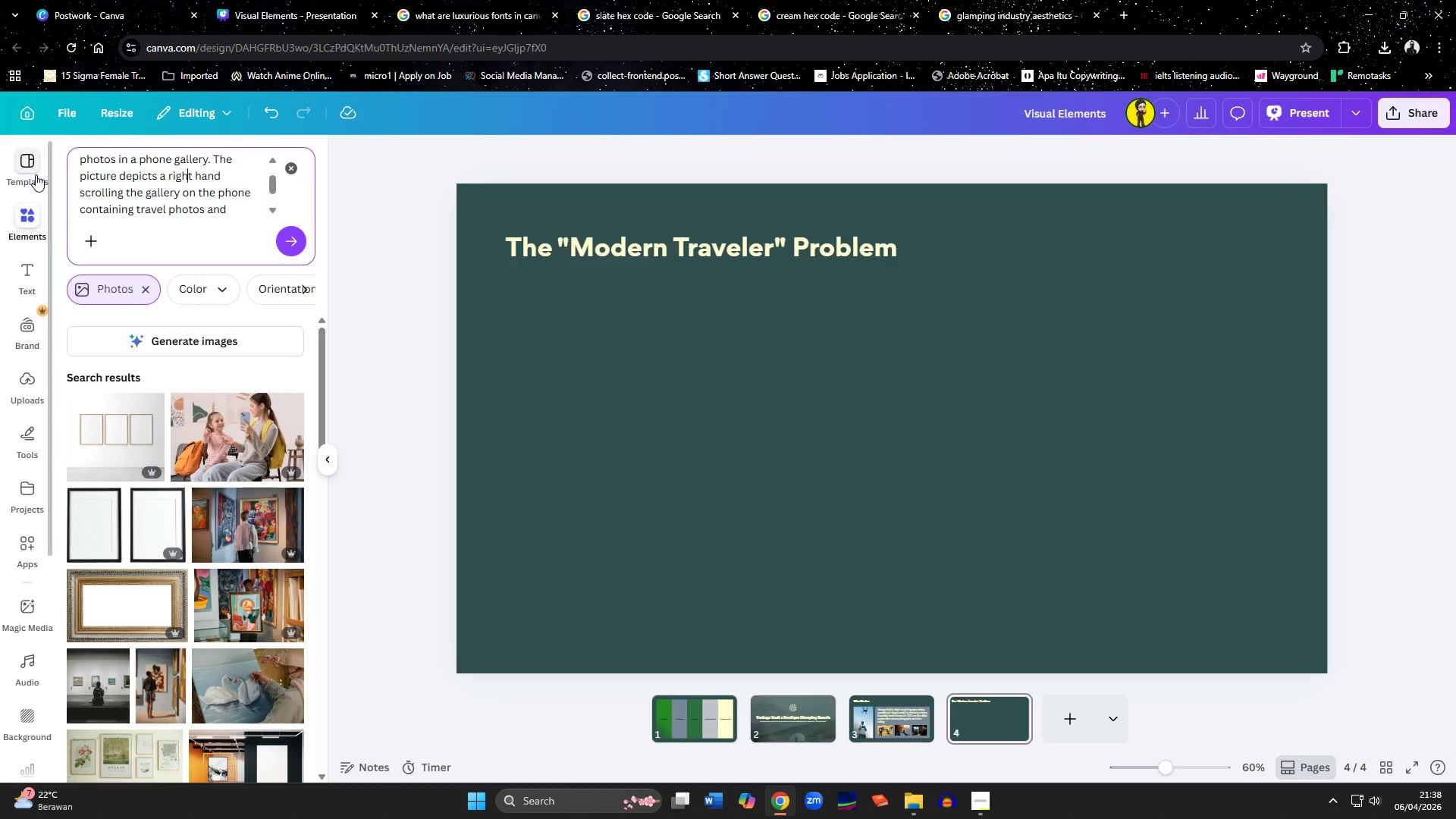 
key(ArrowRight)
 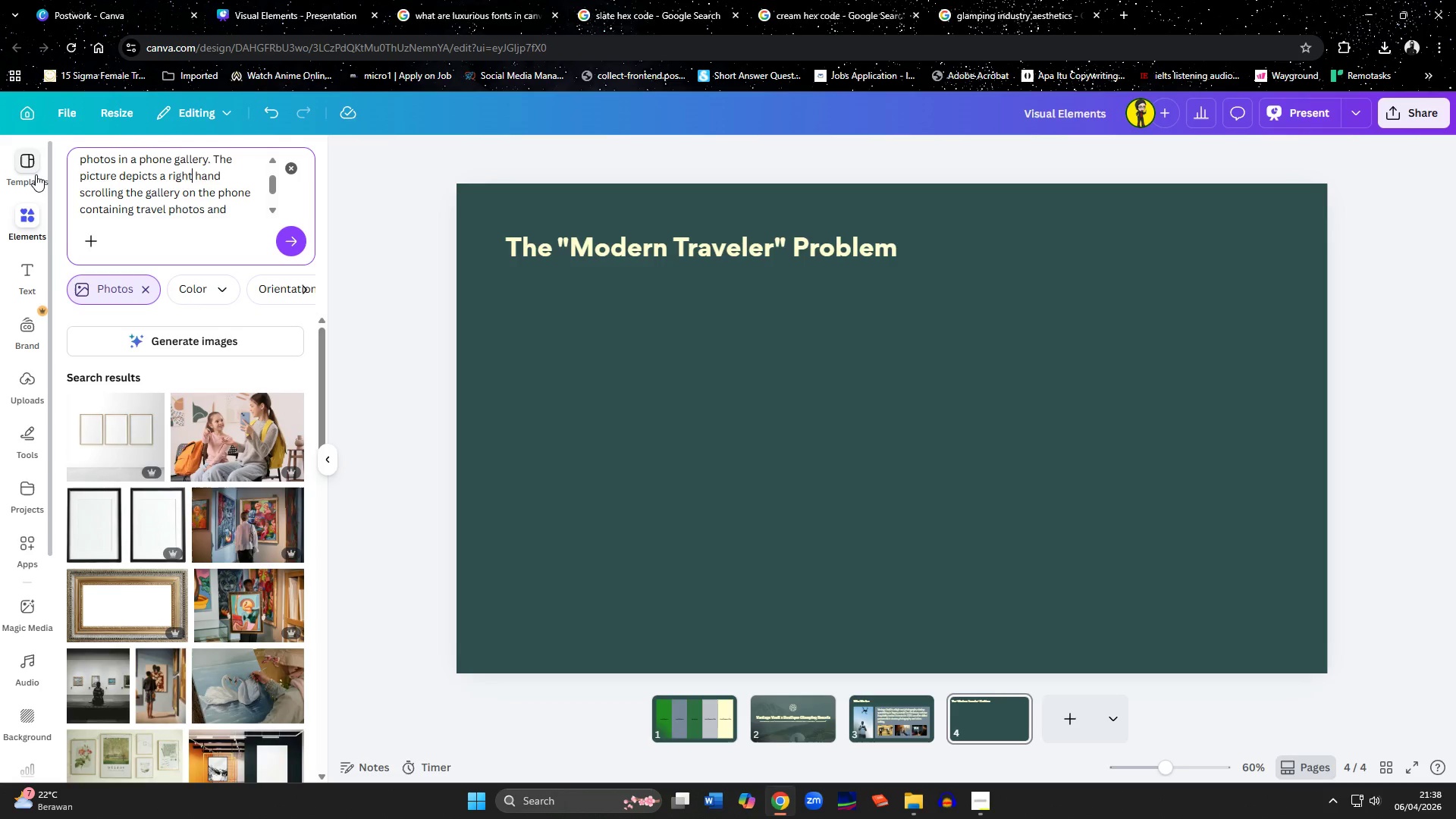 
key(ArrowRight)
 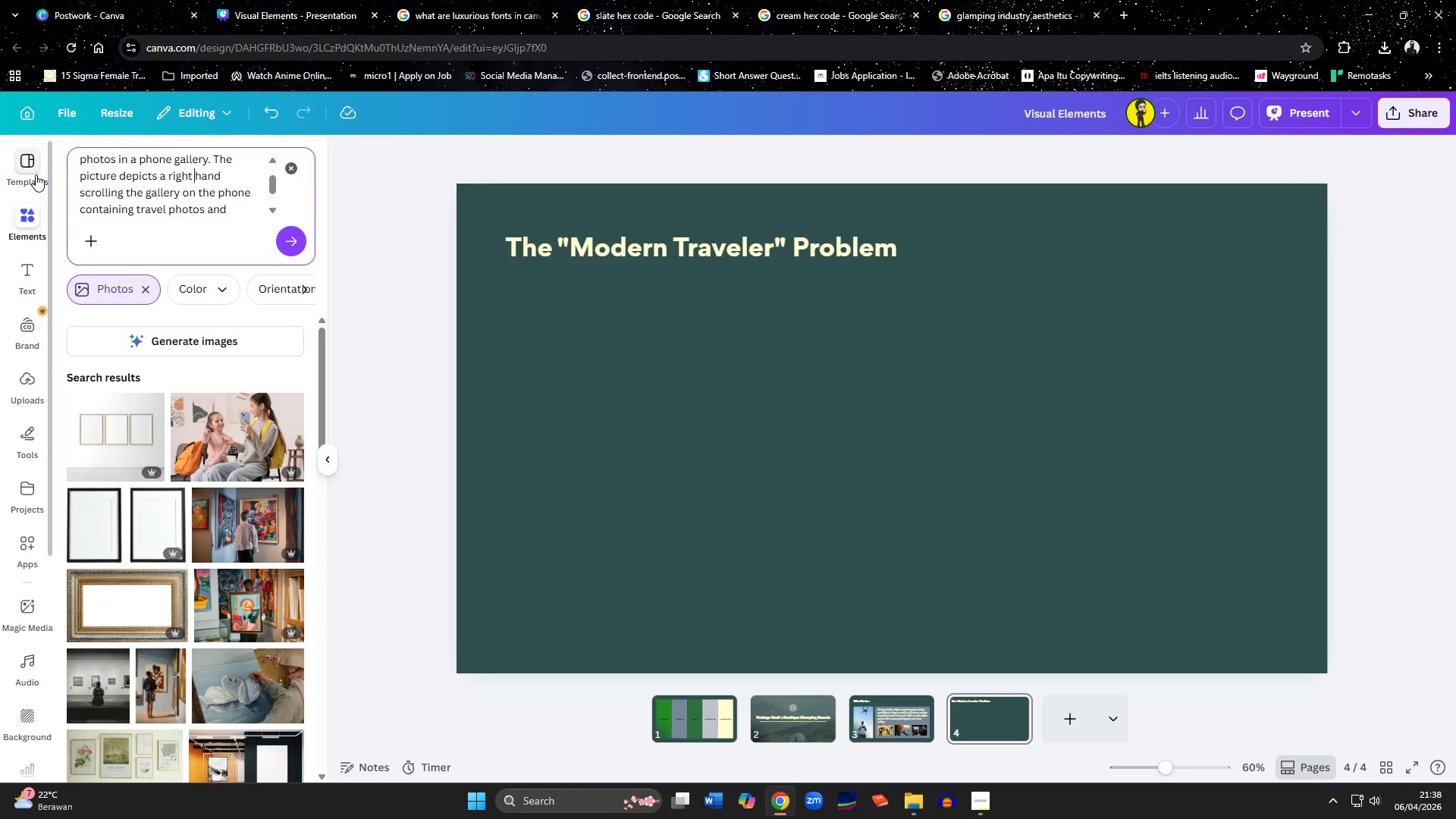 
key(Shift+ArrowRight)
 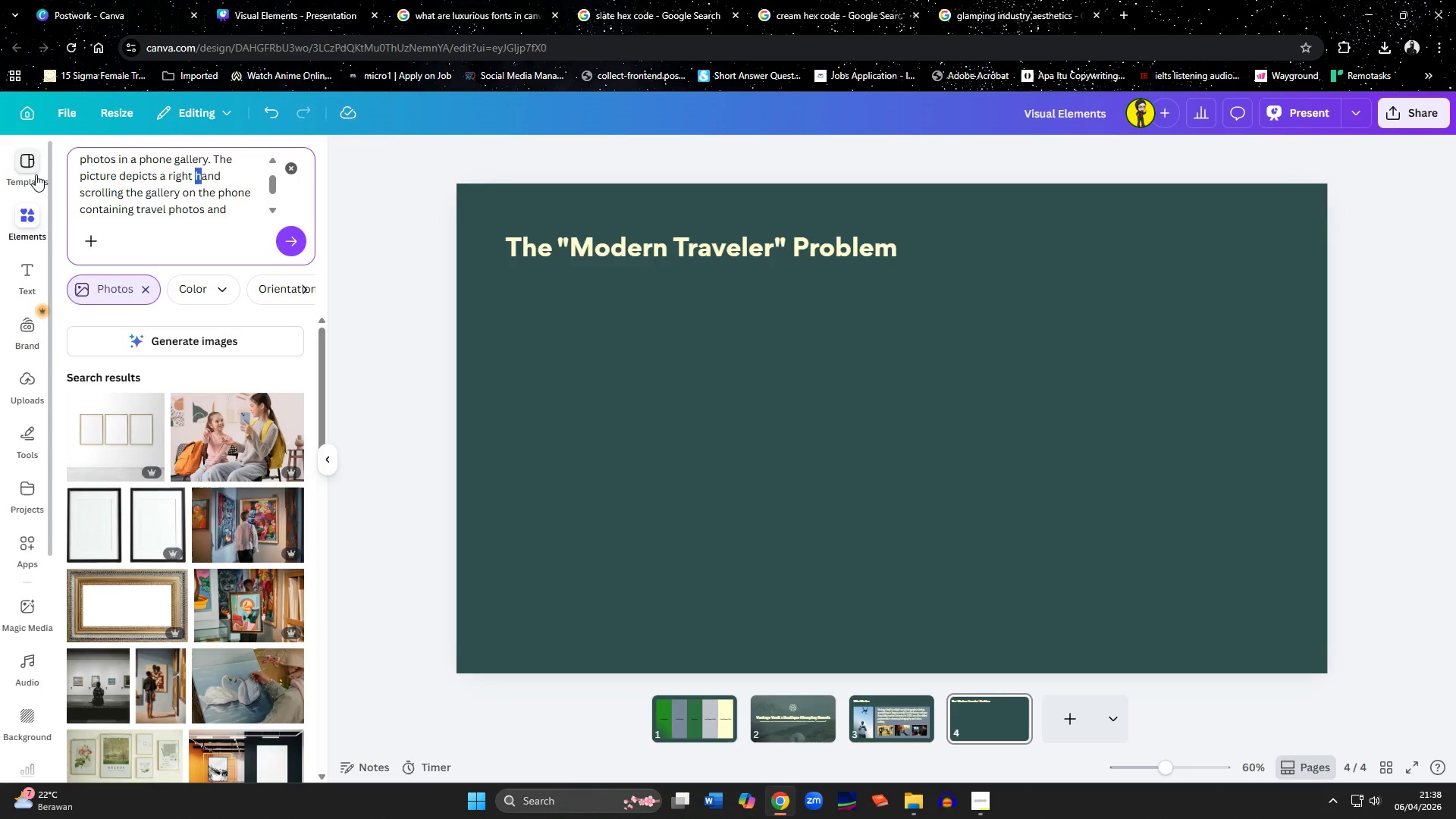 
key(Shift+ArrowRight)
 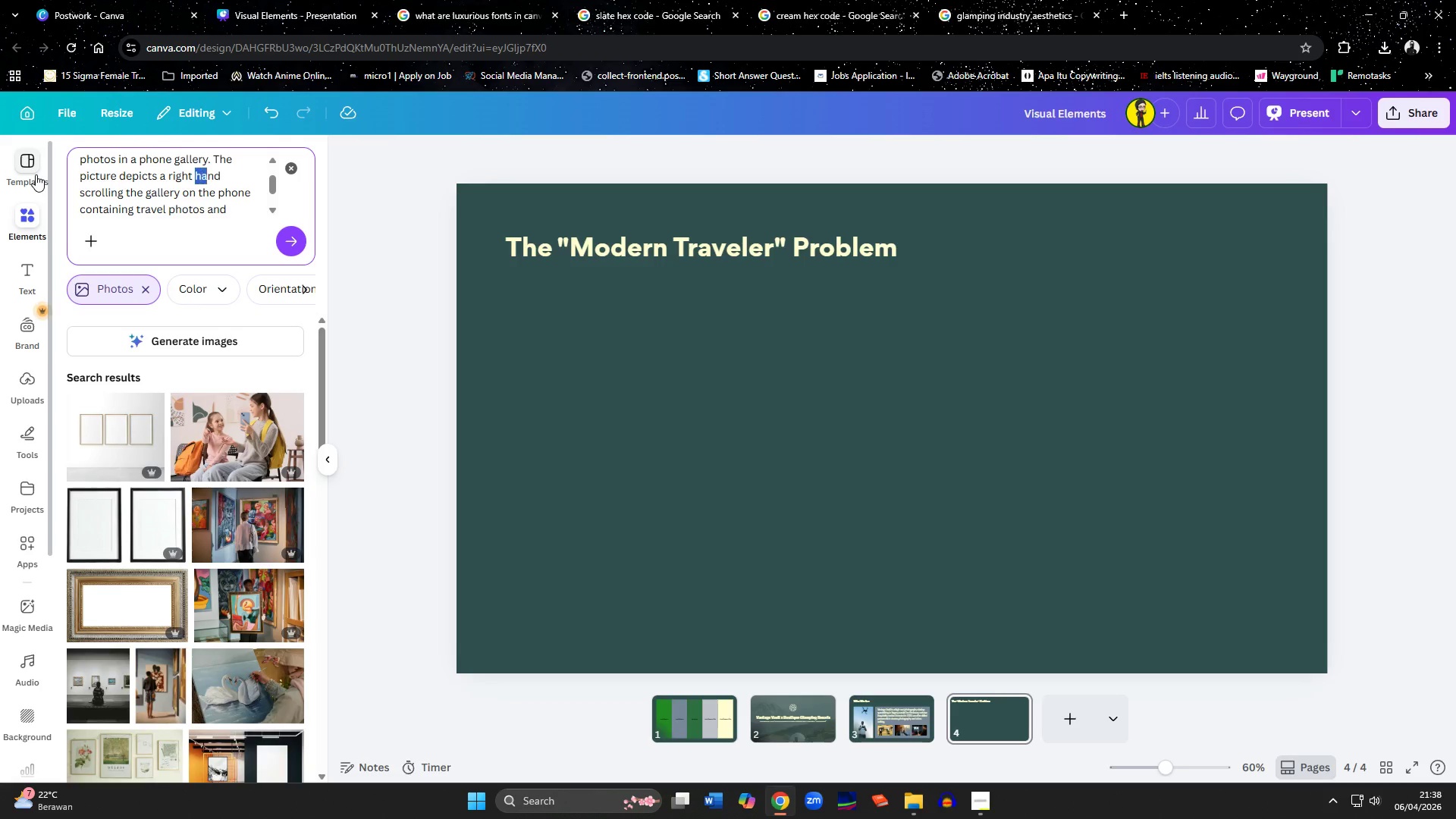 
key(Shift+ArrowRight)
 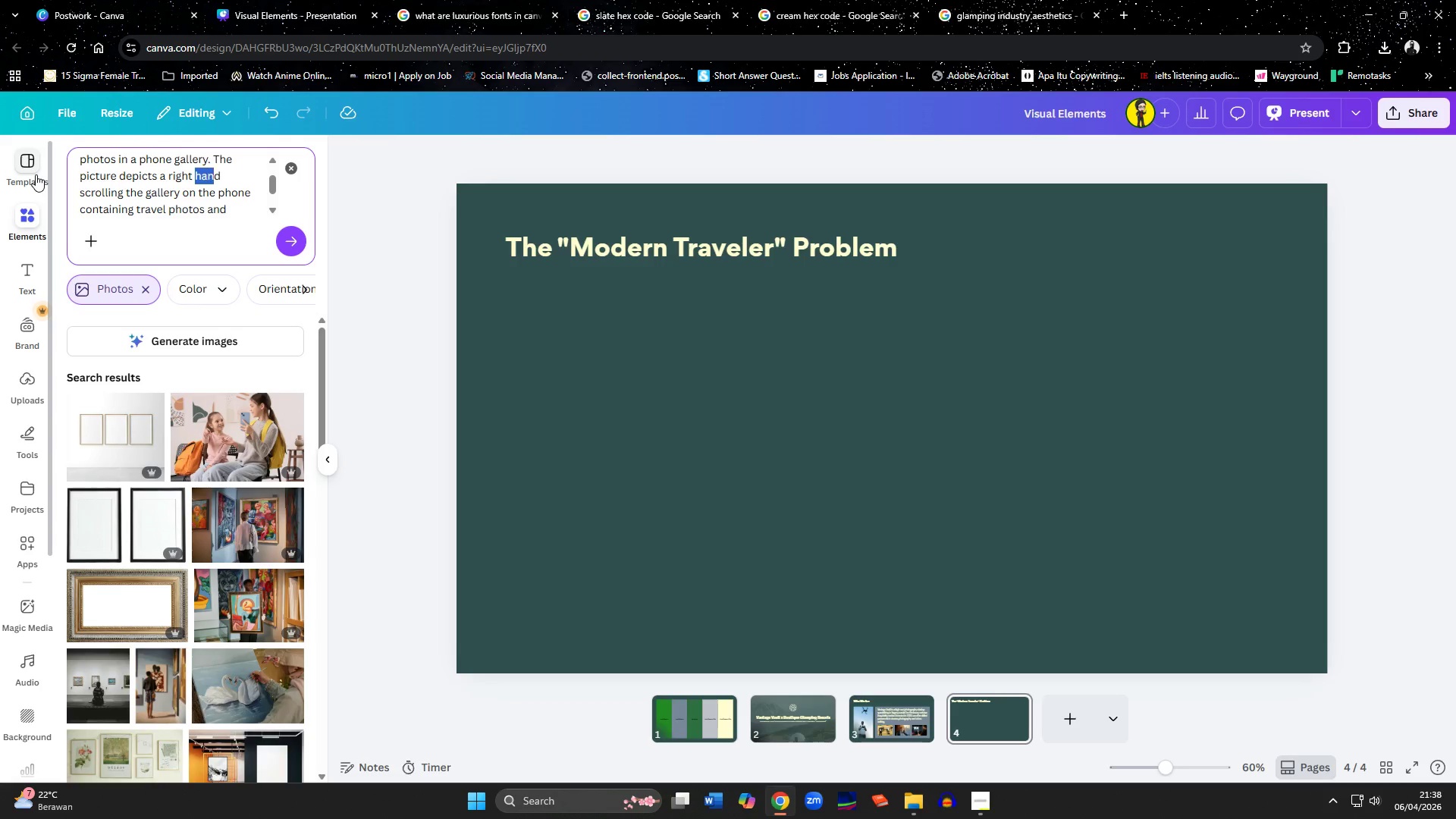 
key(Shift+ArrowRight)
 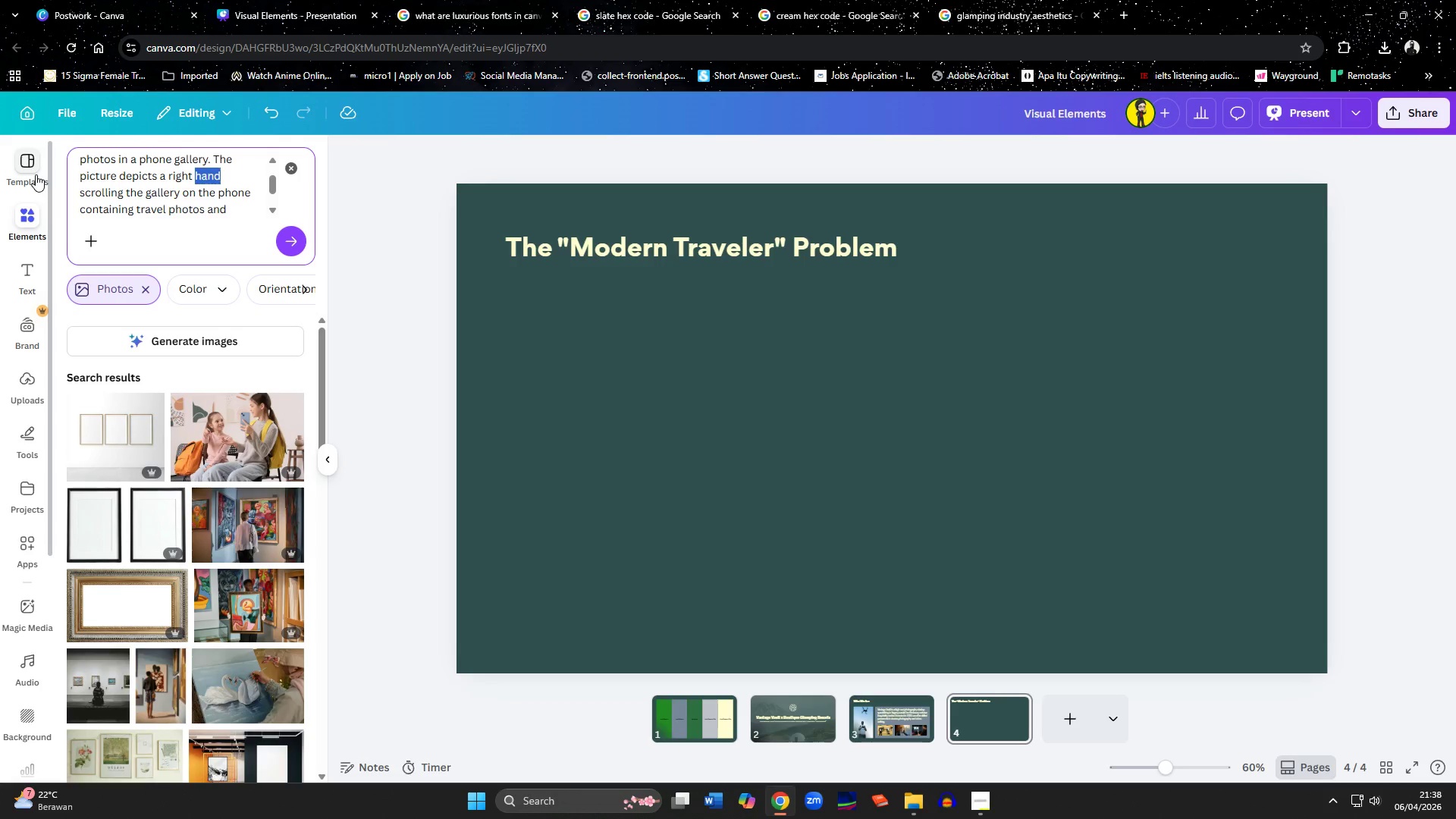 
type(thumb)
 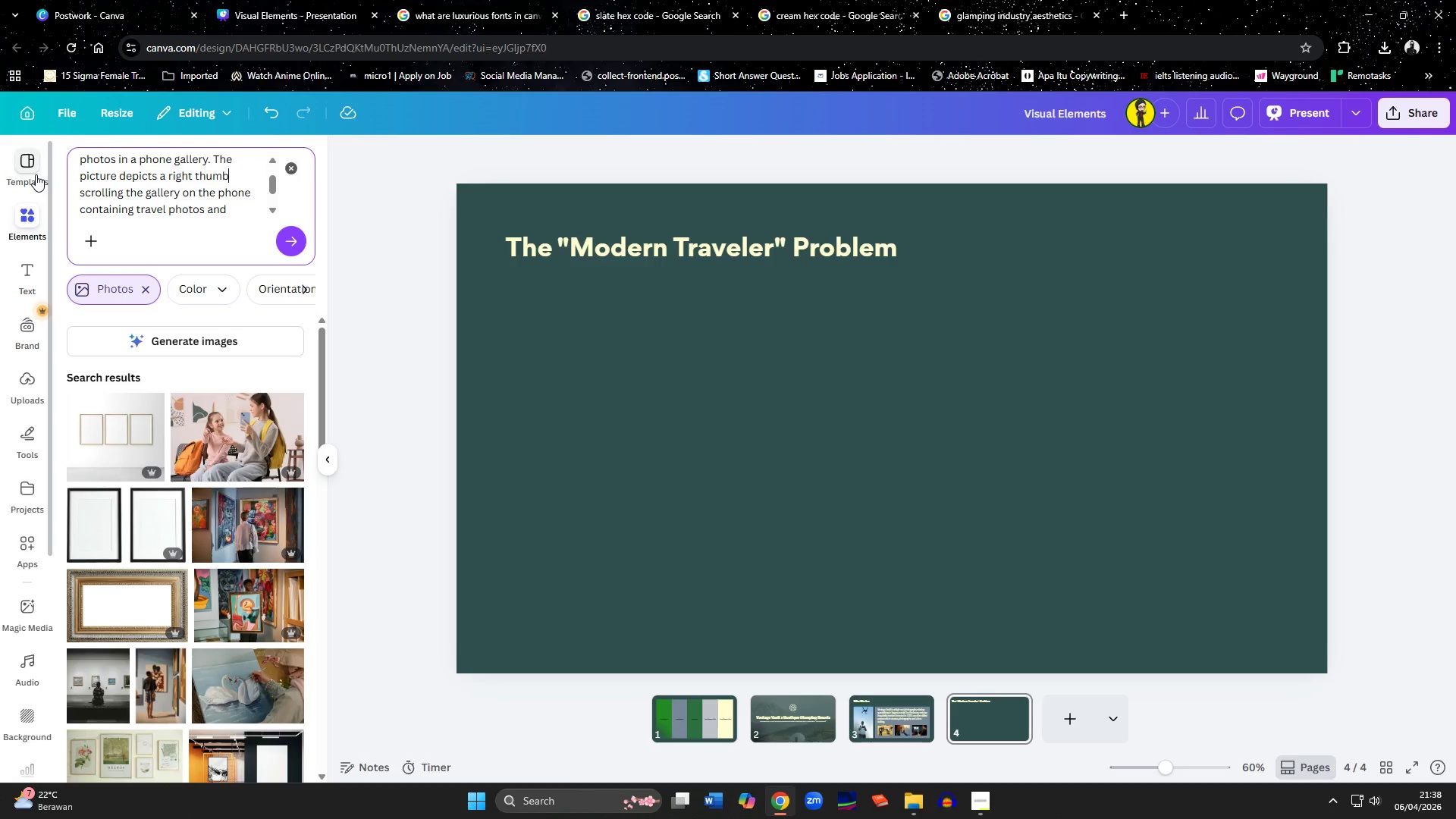 
key(ArrowDown)
 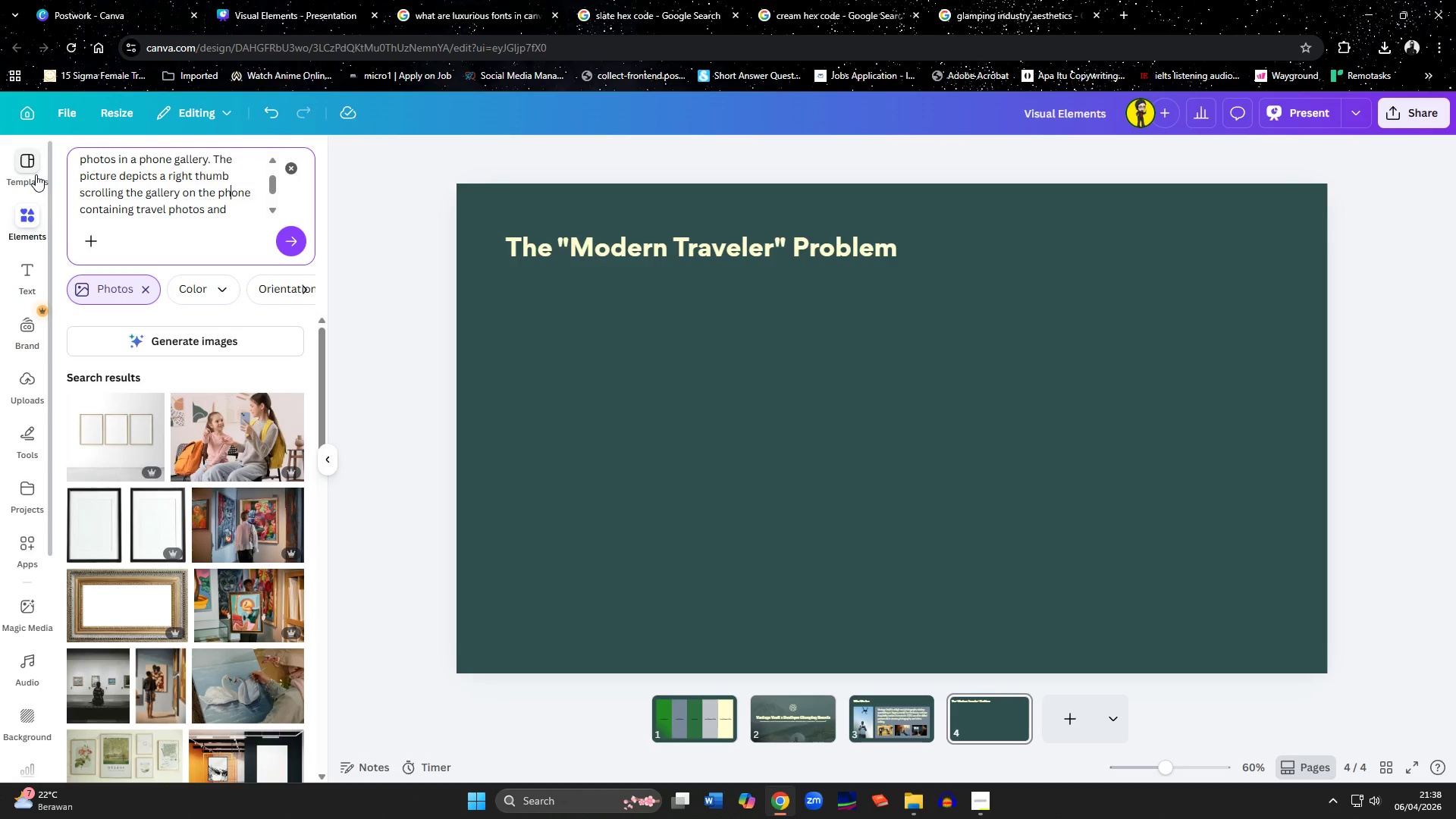 
key(ArrowDown)
 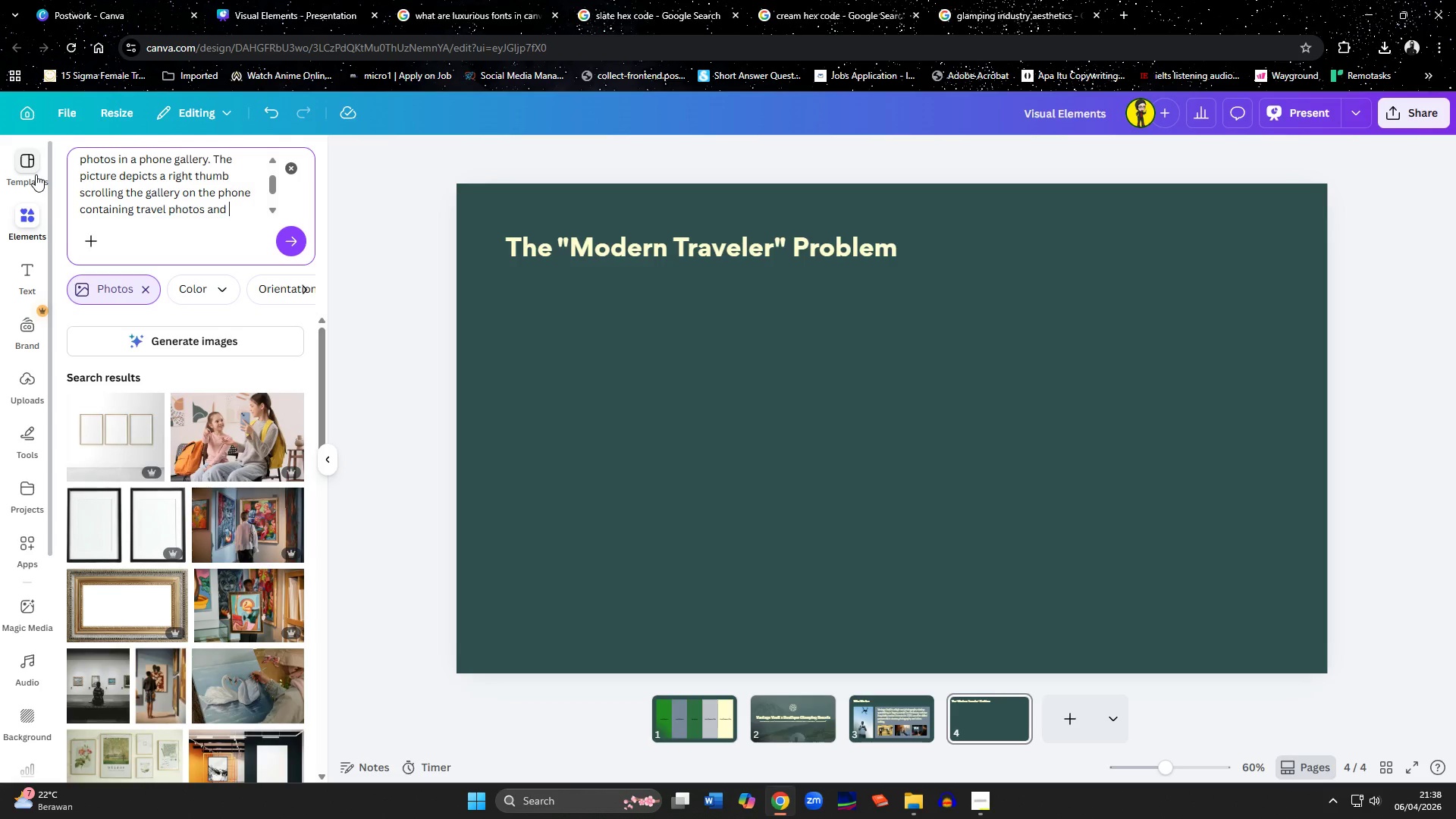 
key(ArrowDown)
 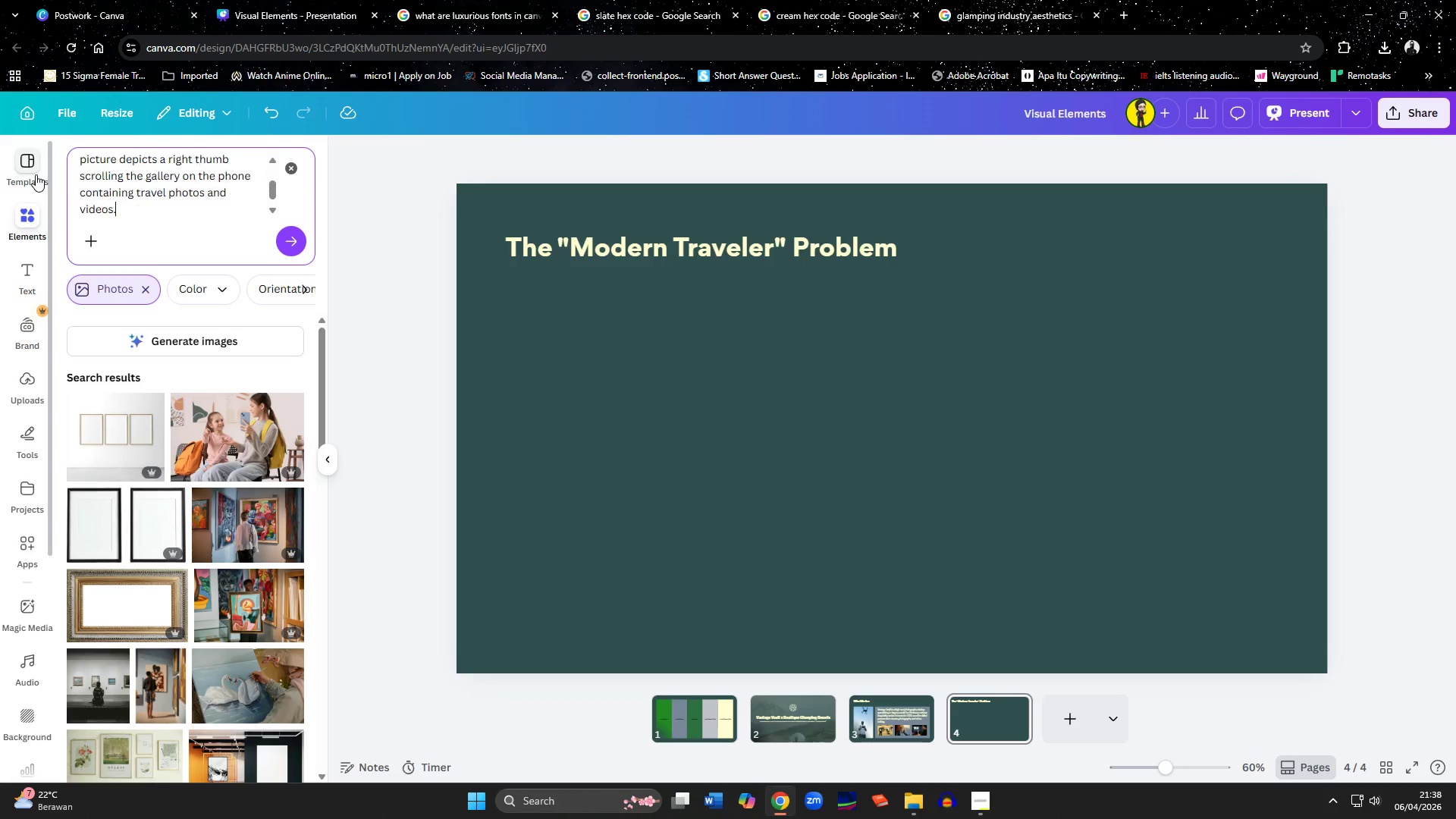 
key(ArrowDown)
 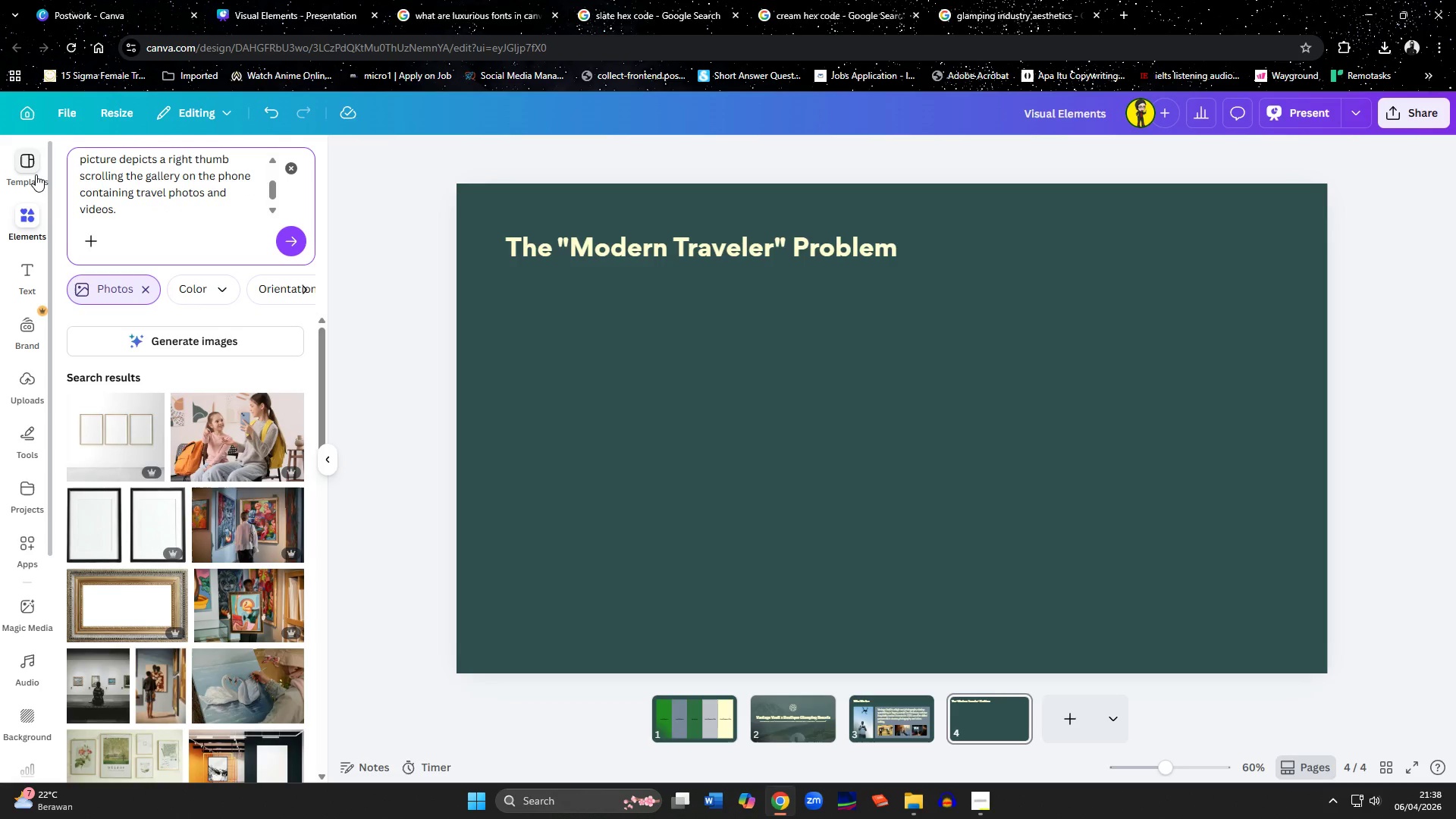 
type( The picture )
 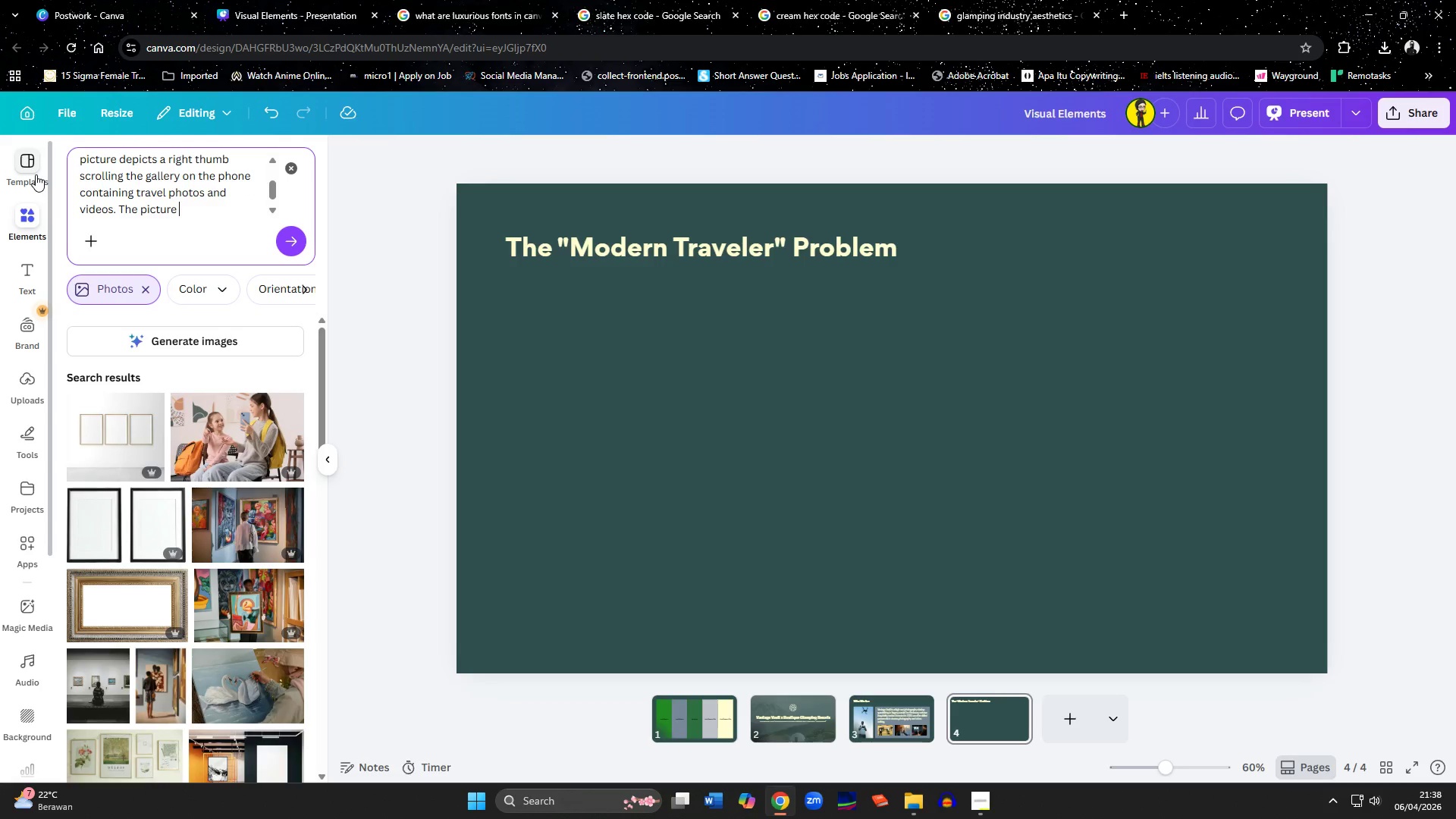 
wait(9.56)
 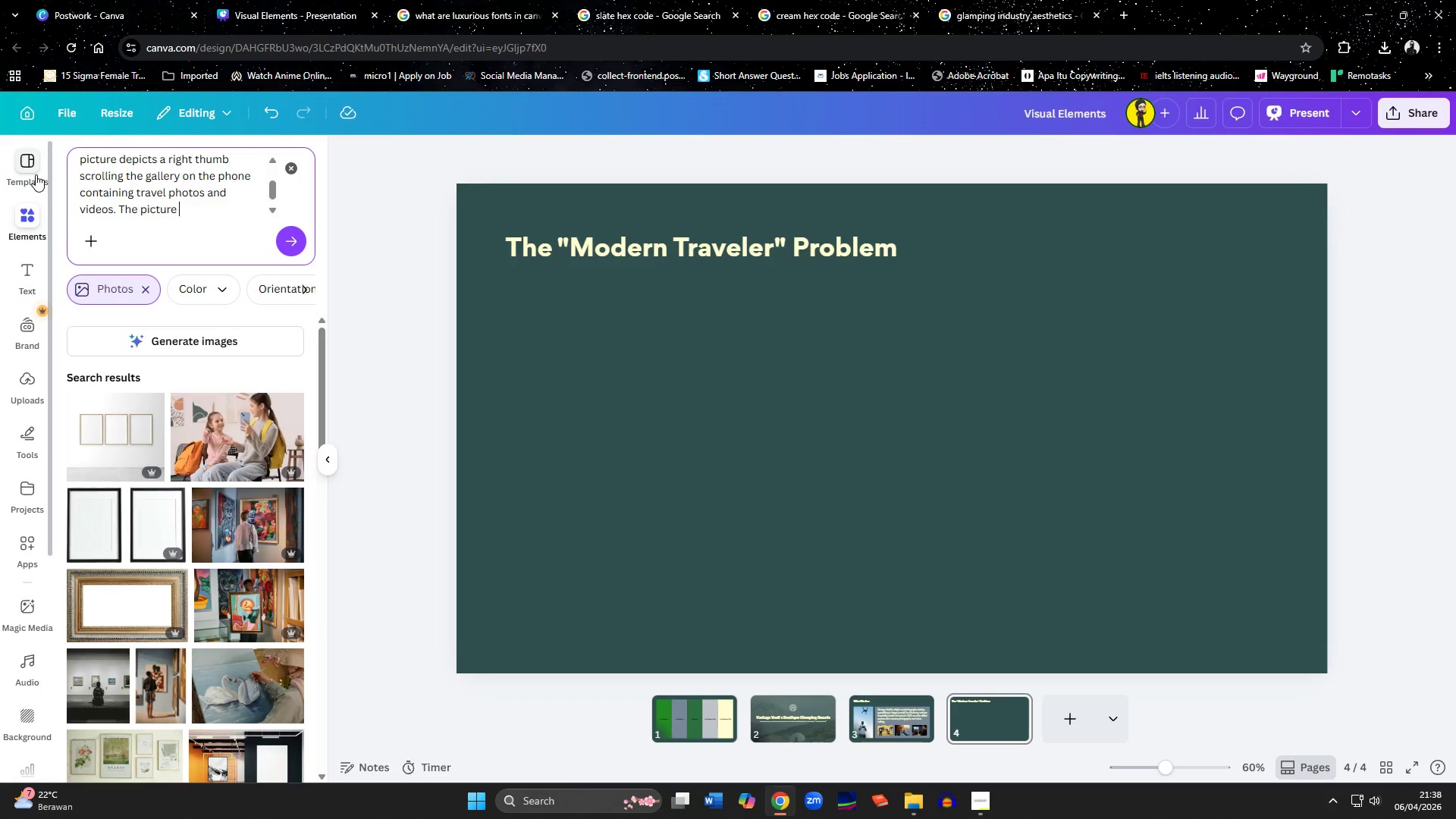 
type(is )
 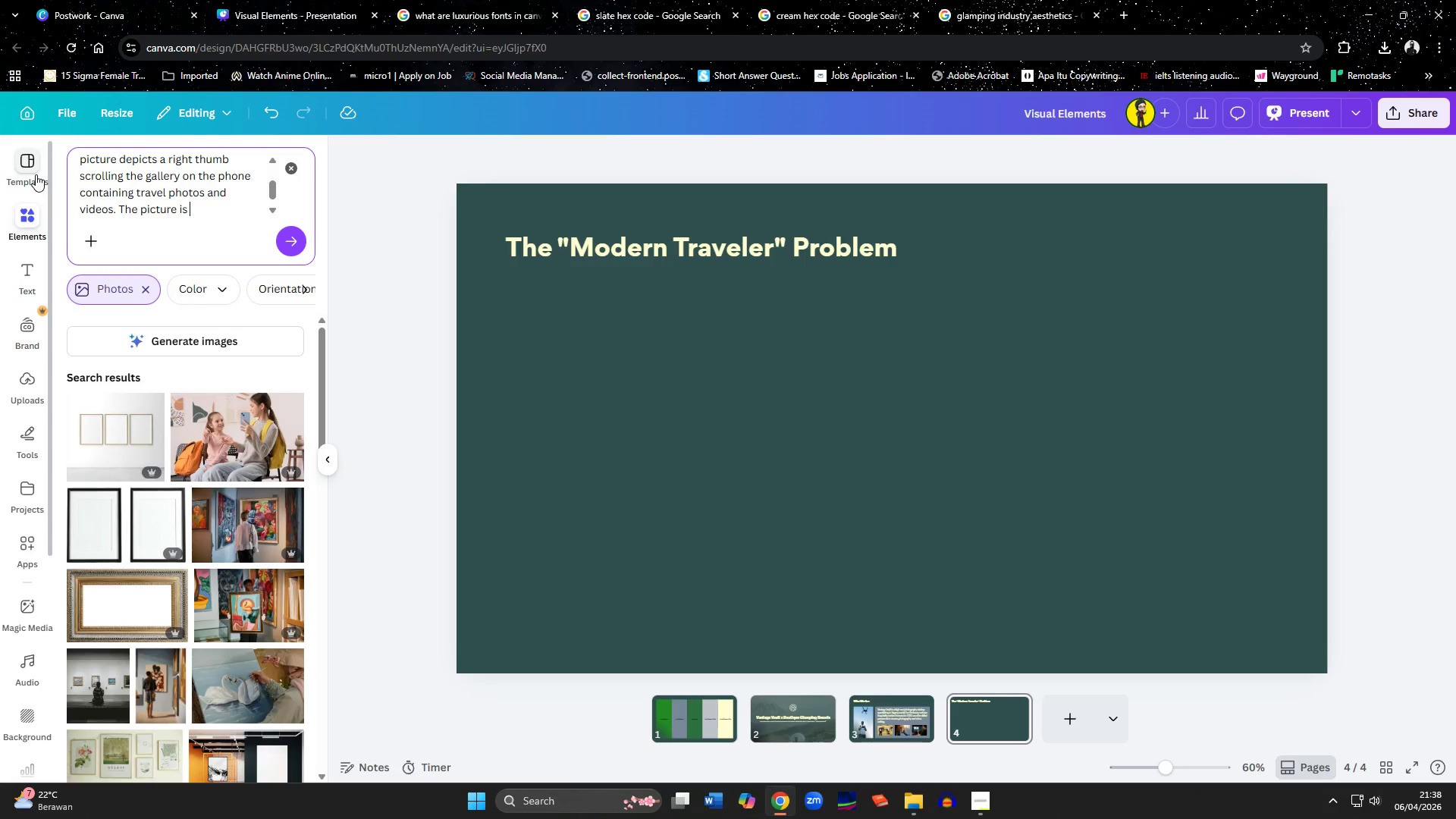 
wait(8.66)
 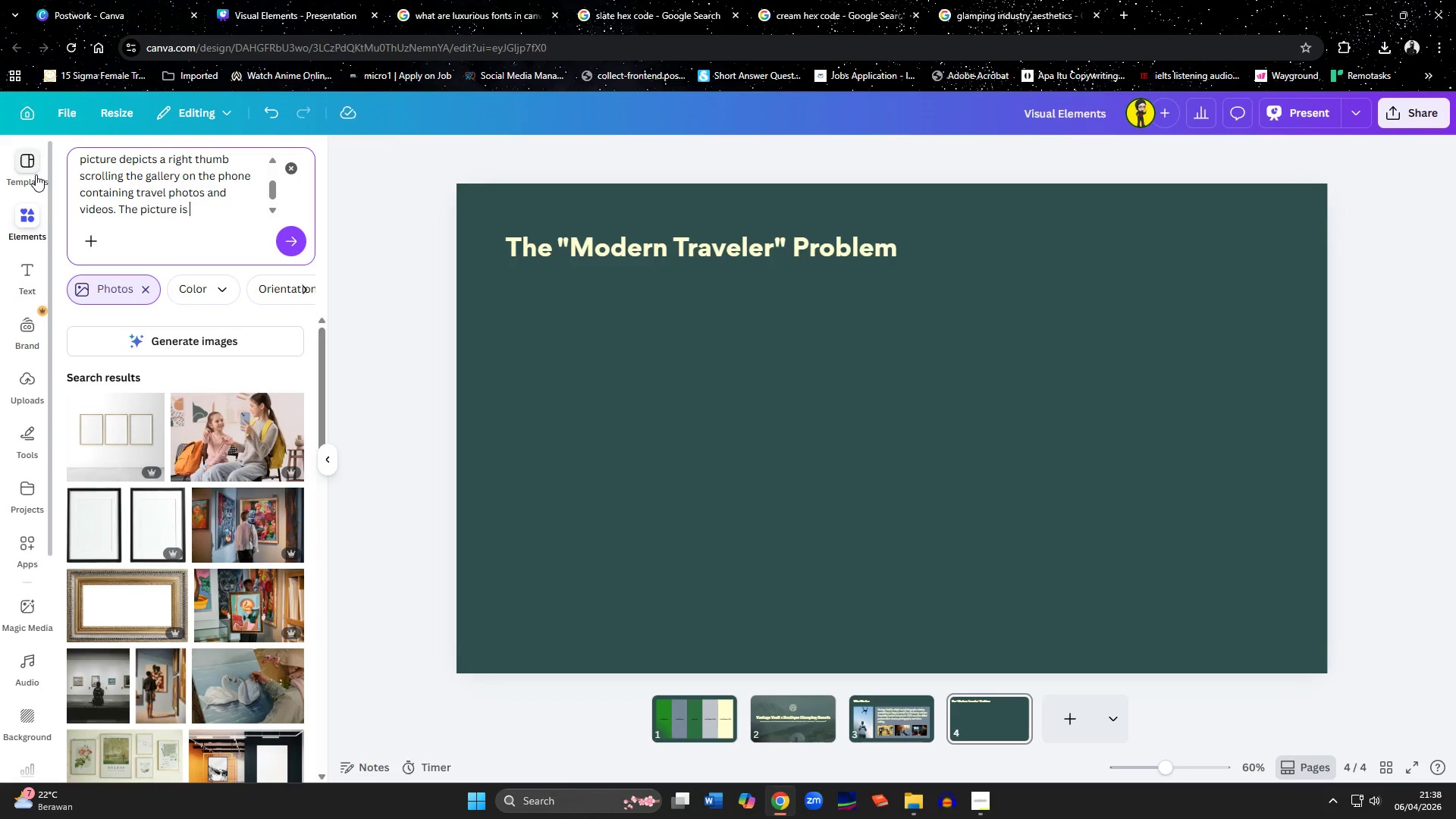 
type(taken from )
 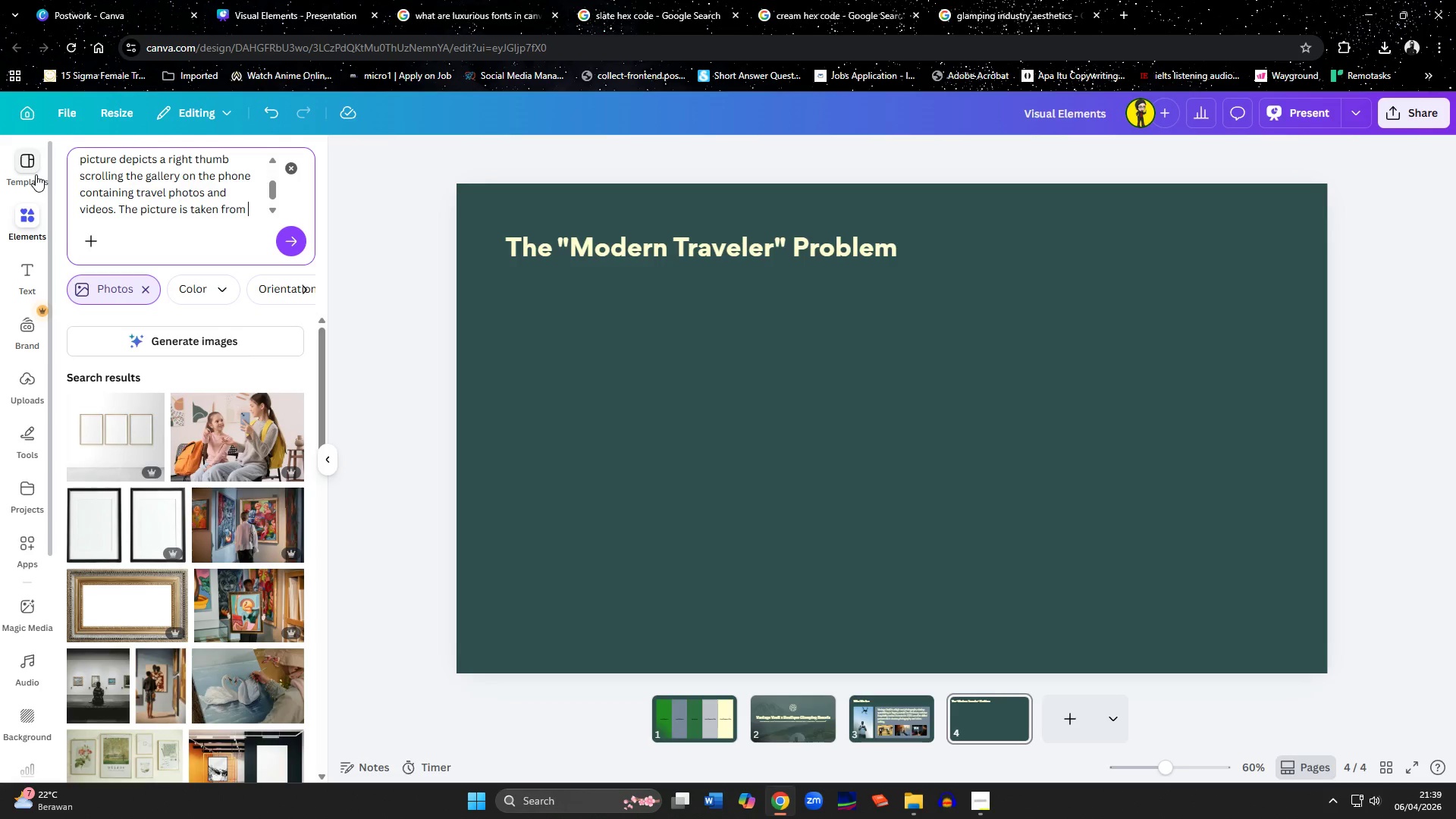 
hold_key(key=ShiftLeft, duration=0.53)
 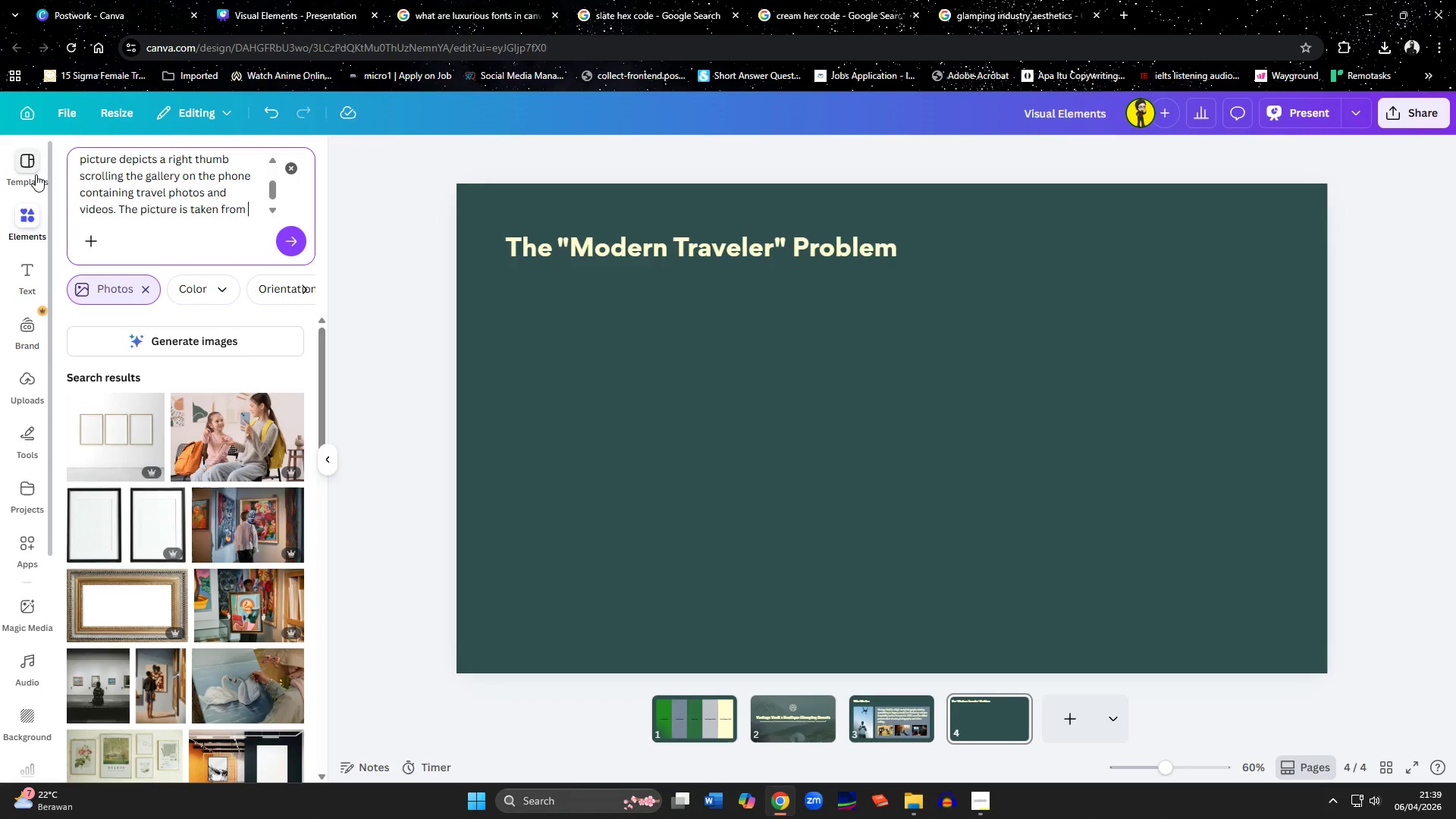 
type(the hand owner)
key(Backspace)
 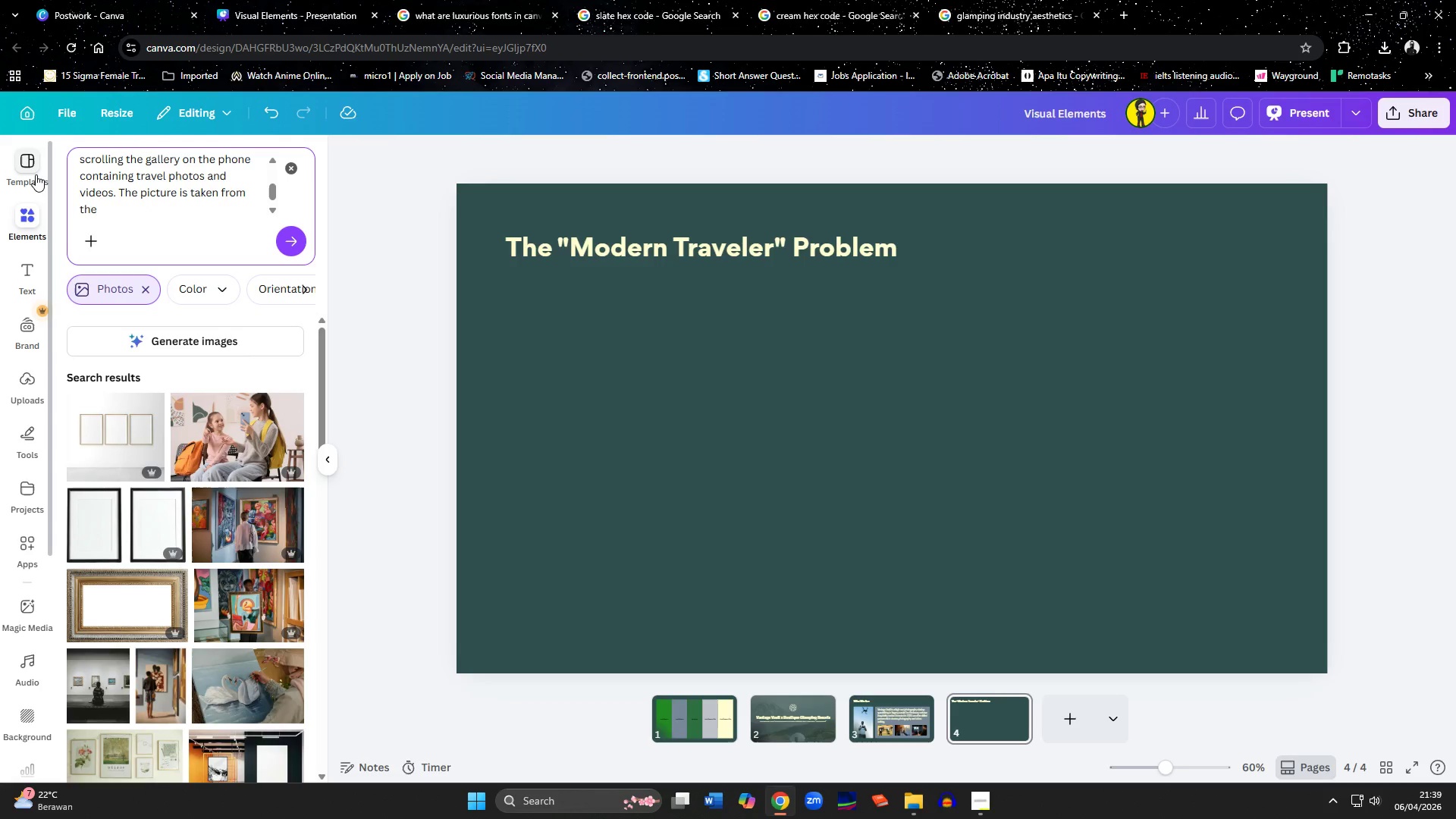 
type(eye)
 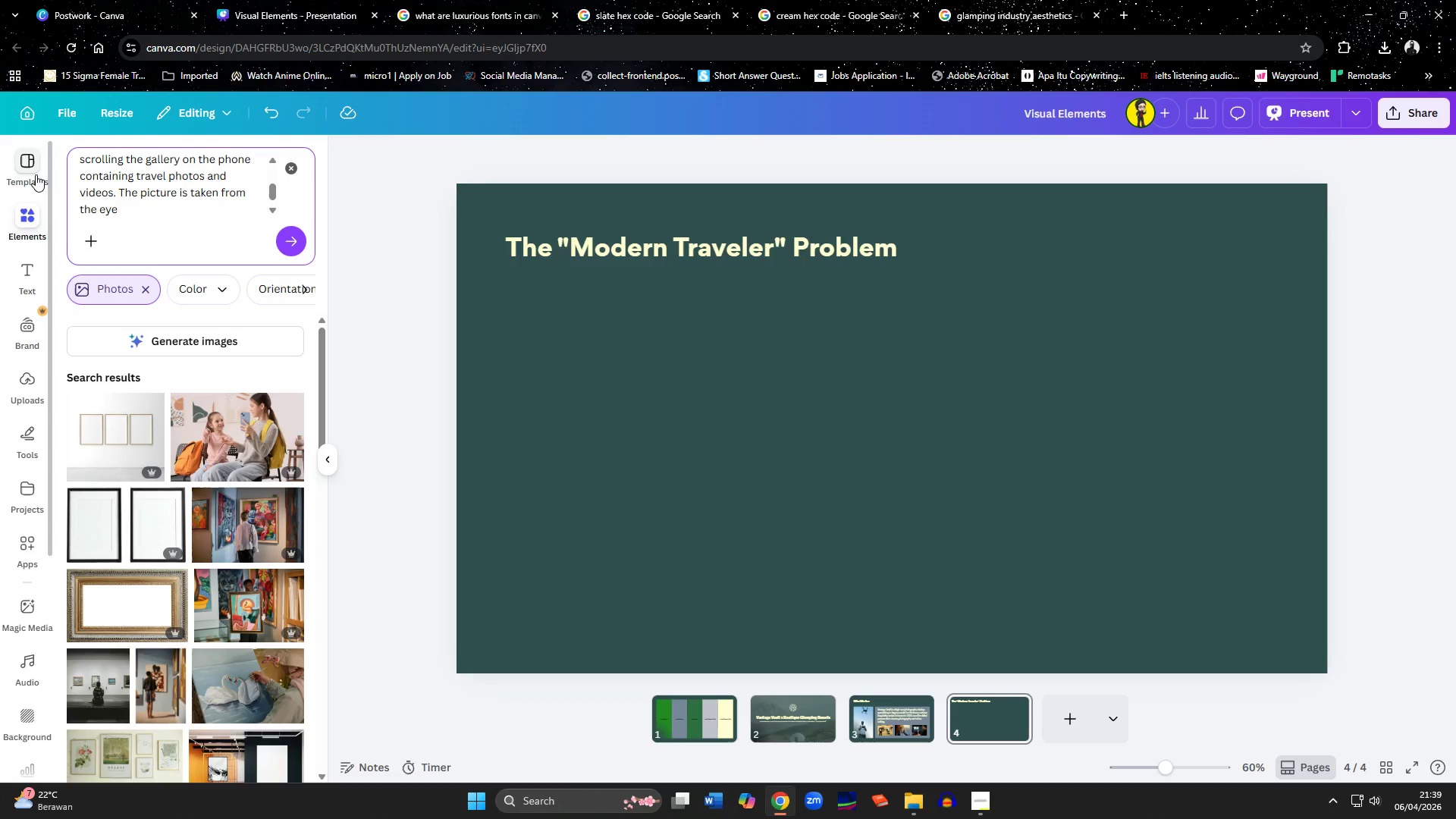 
wait(5.41)
 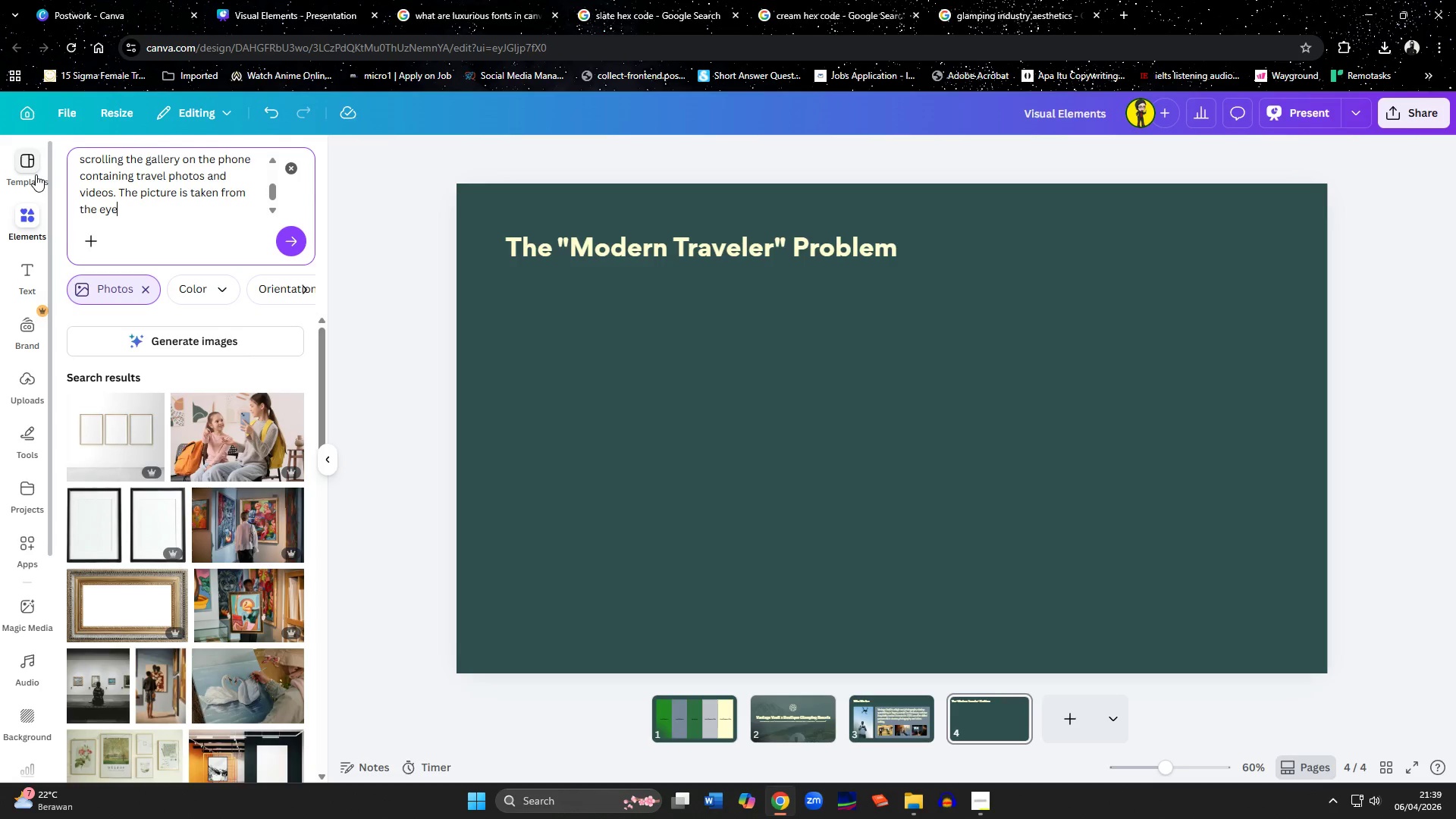 
key(Backspace)
 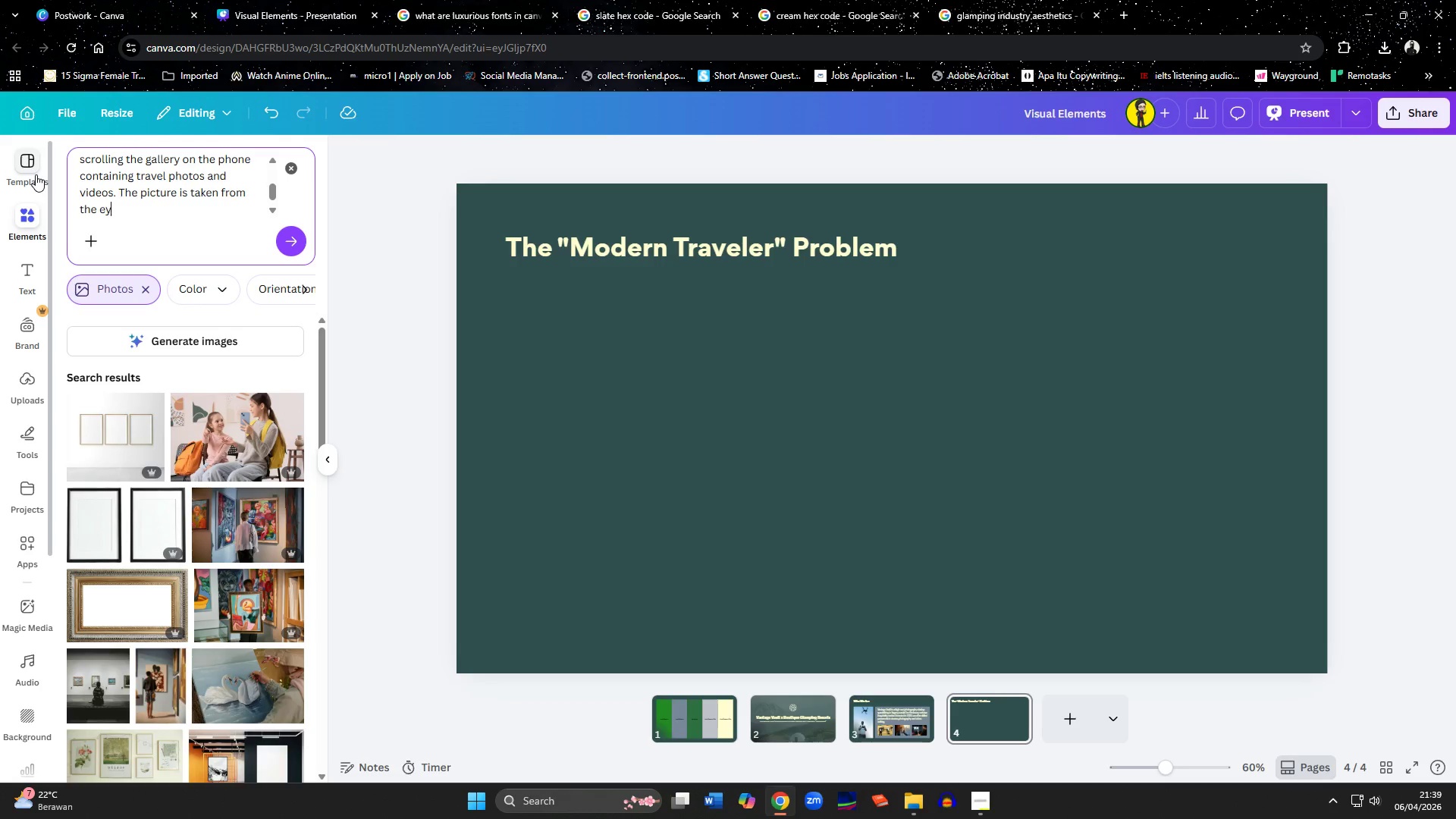 
key(Backspace)
 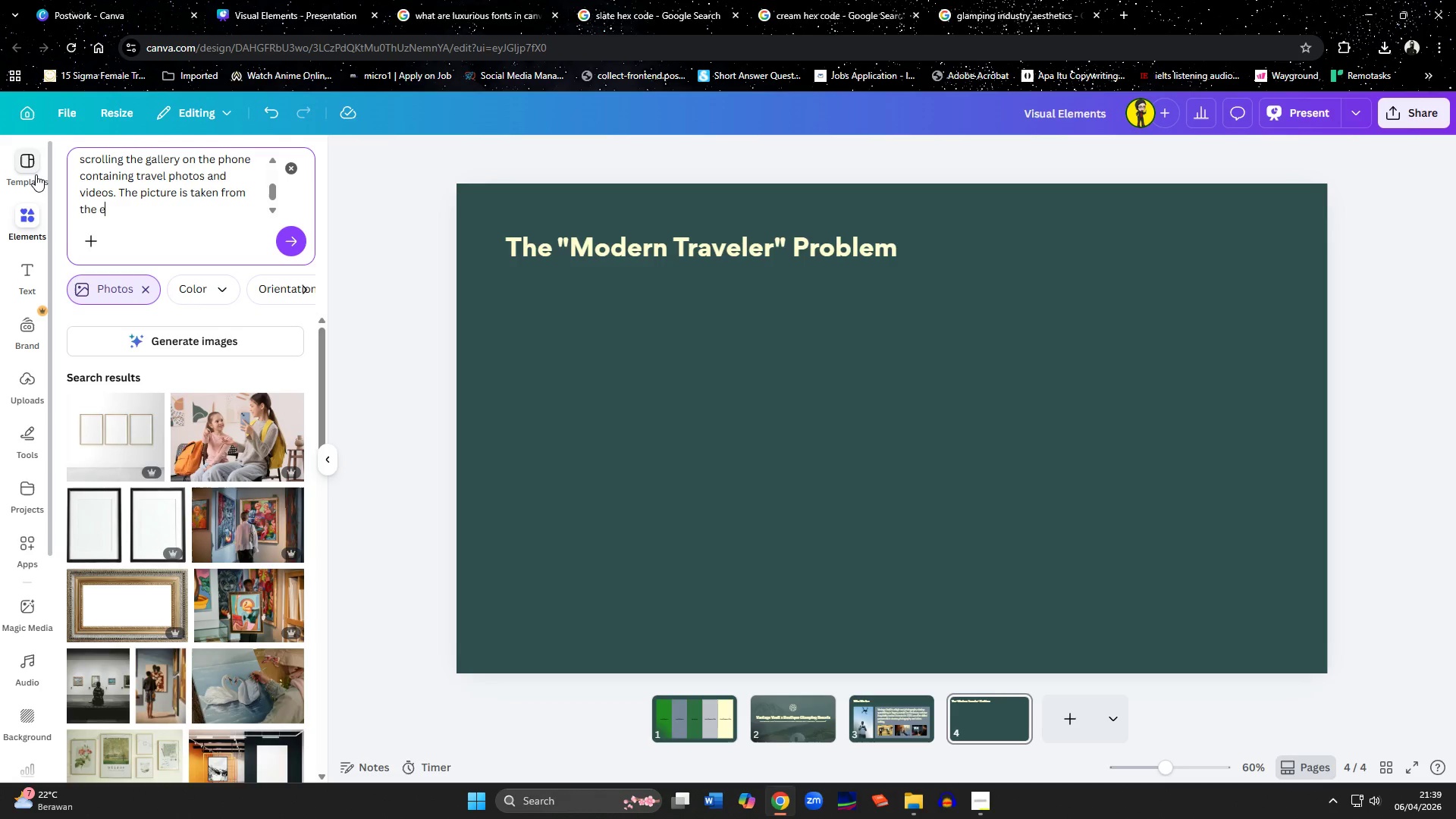 
key(Backspace)
 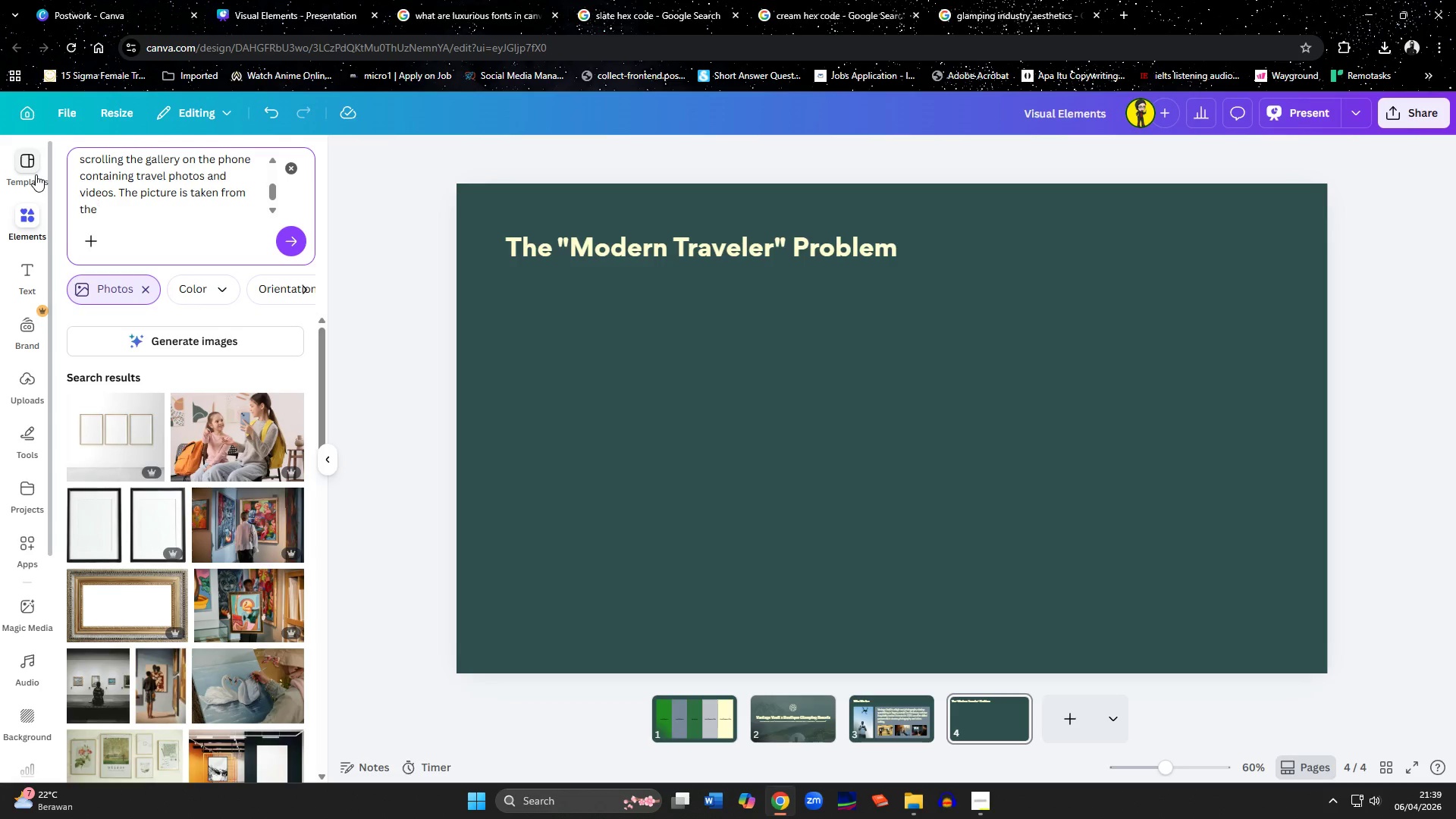 
wait(14.61)
 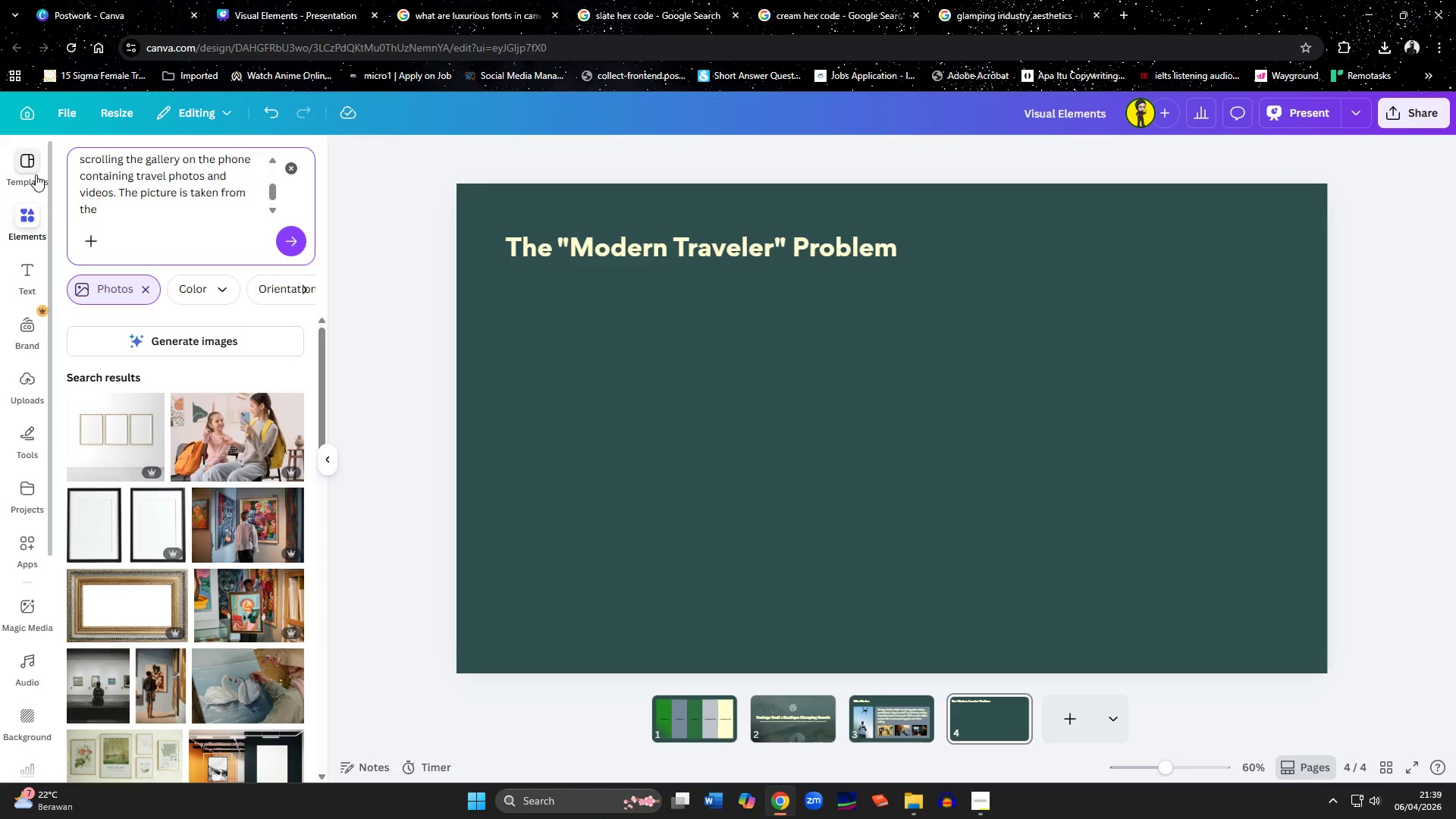 
type(phone owner's points of view.)
 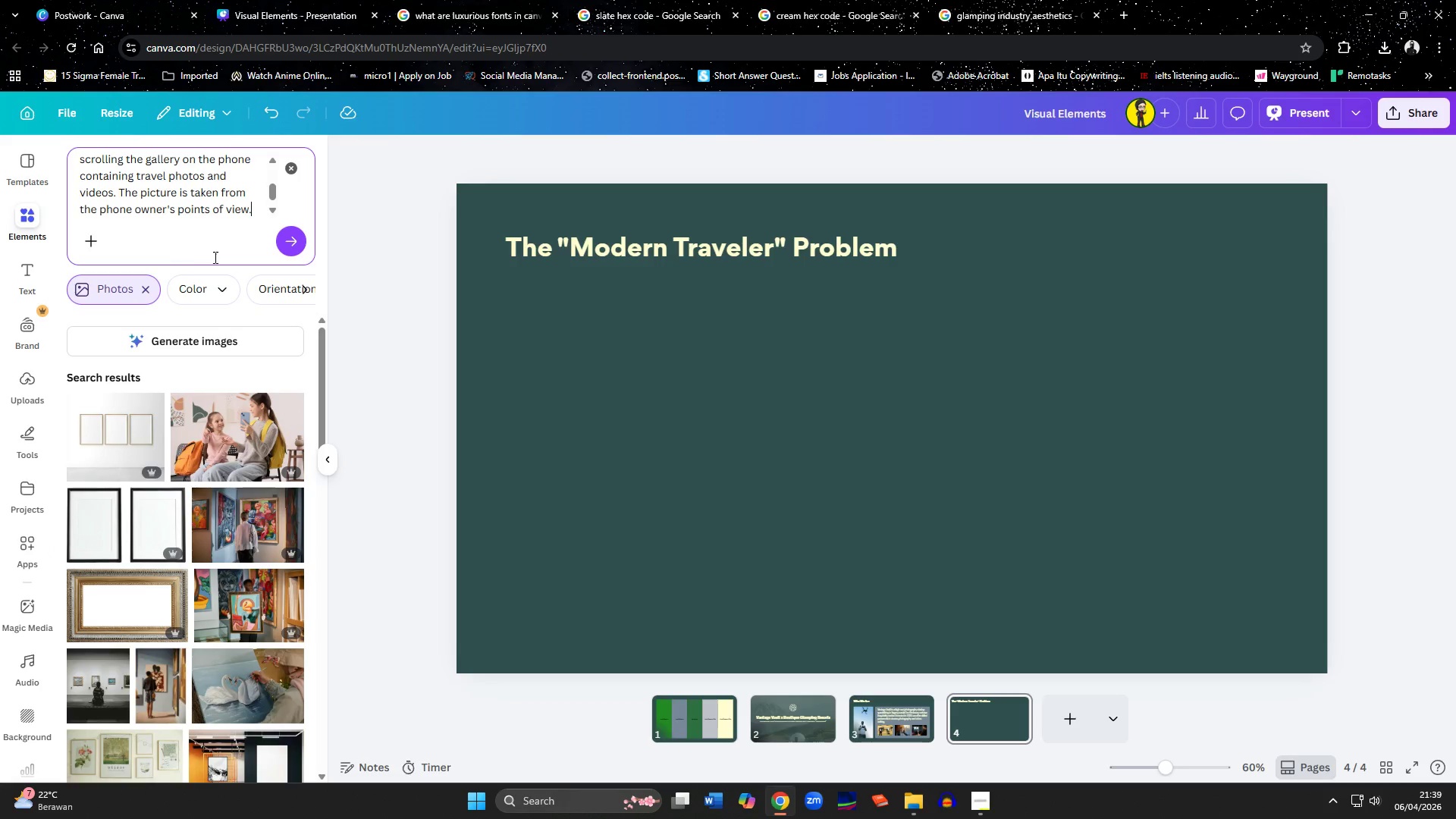 
left_click([290, 238])
 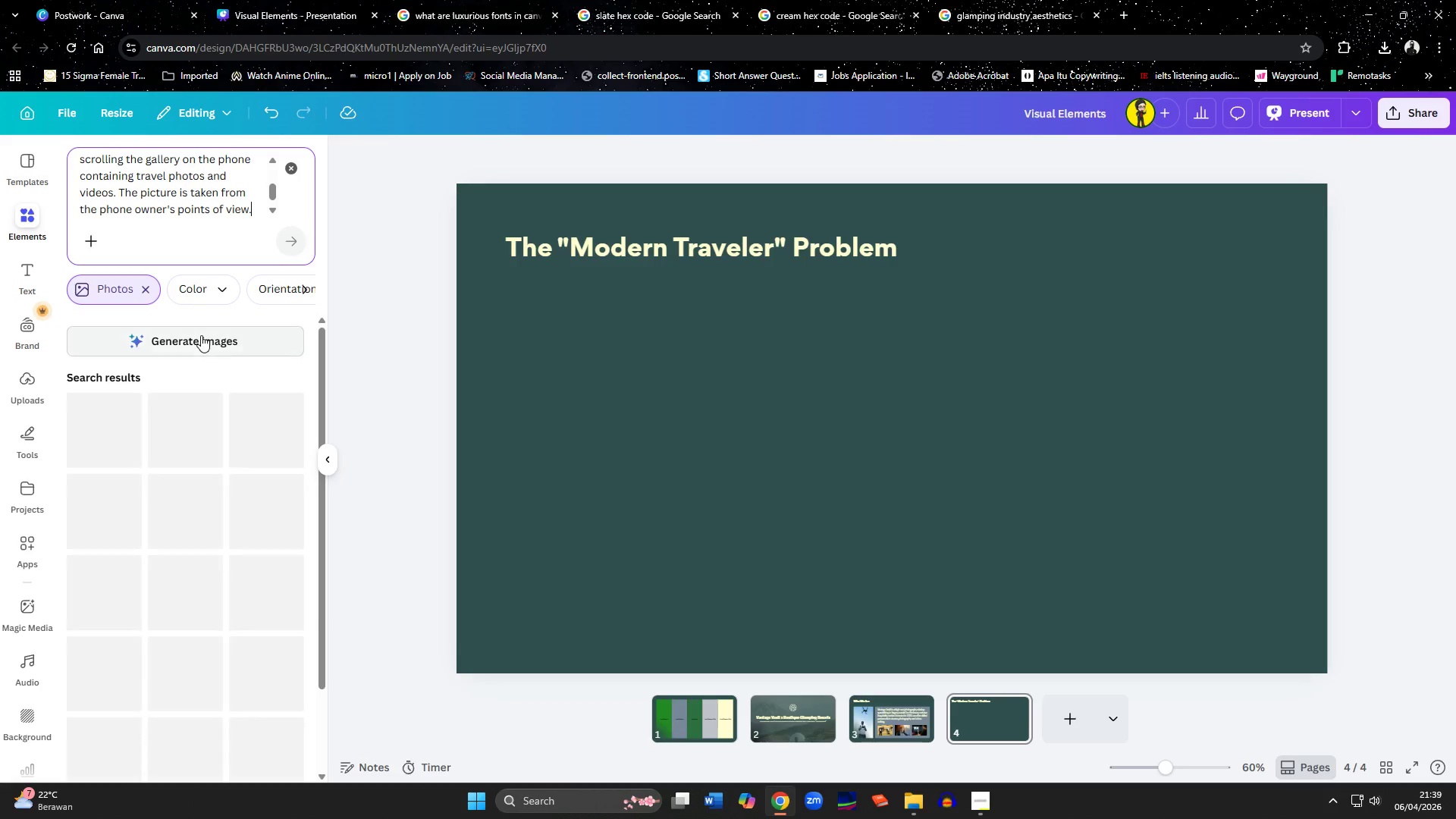 
left_click([201, 337])
 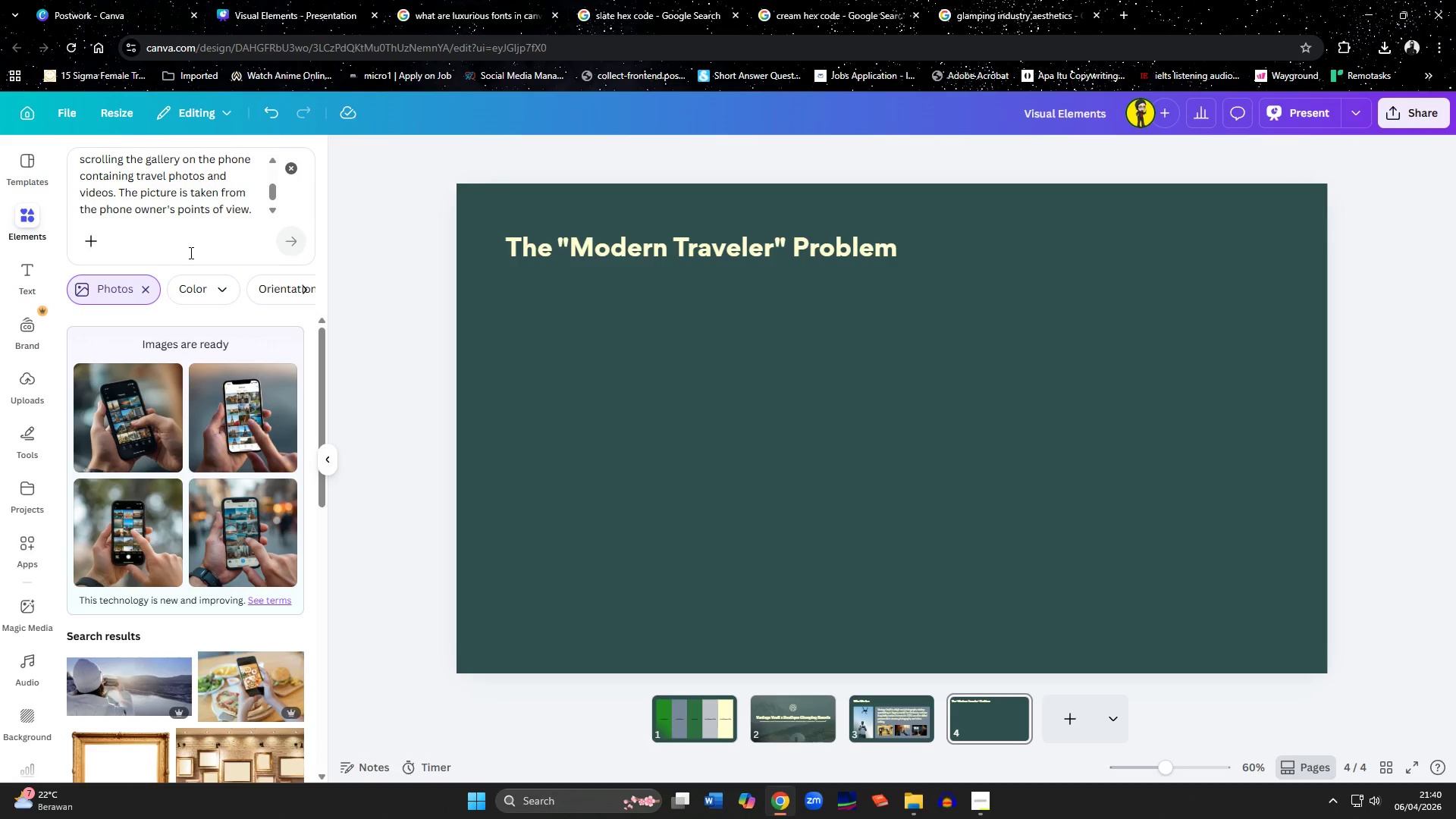 
wait(22.04)
 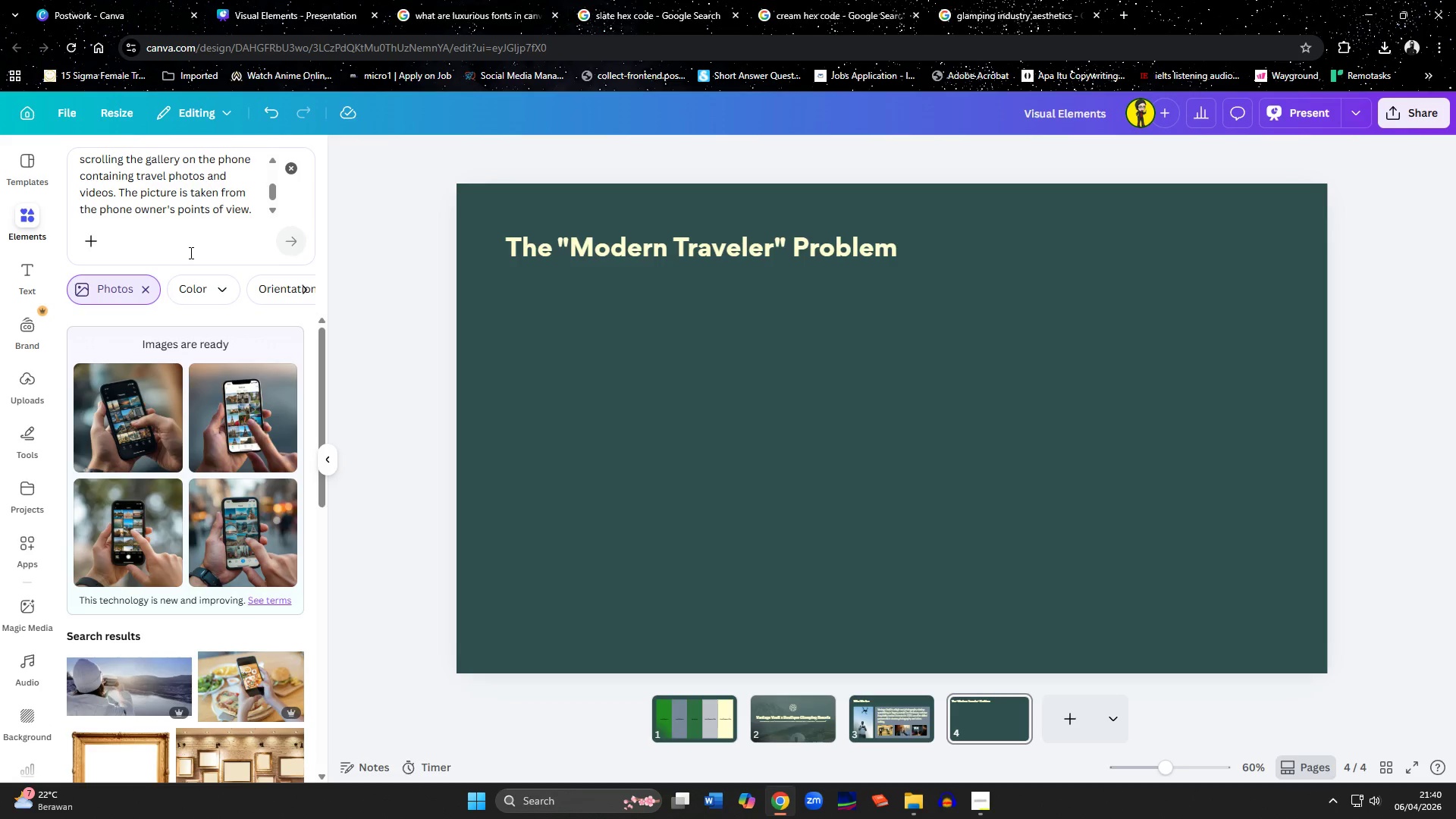 
mouse_move([182, 555])
 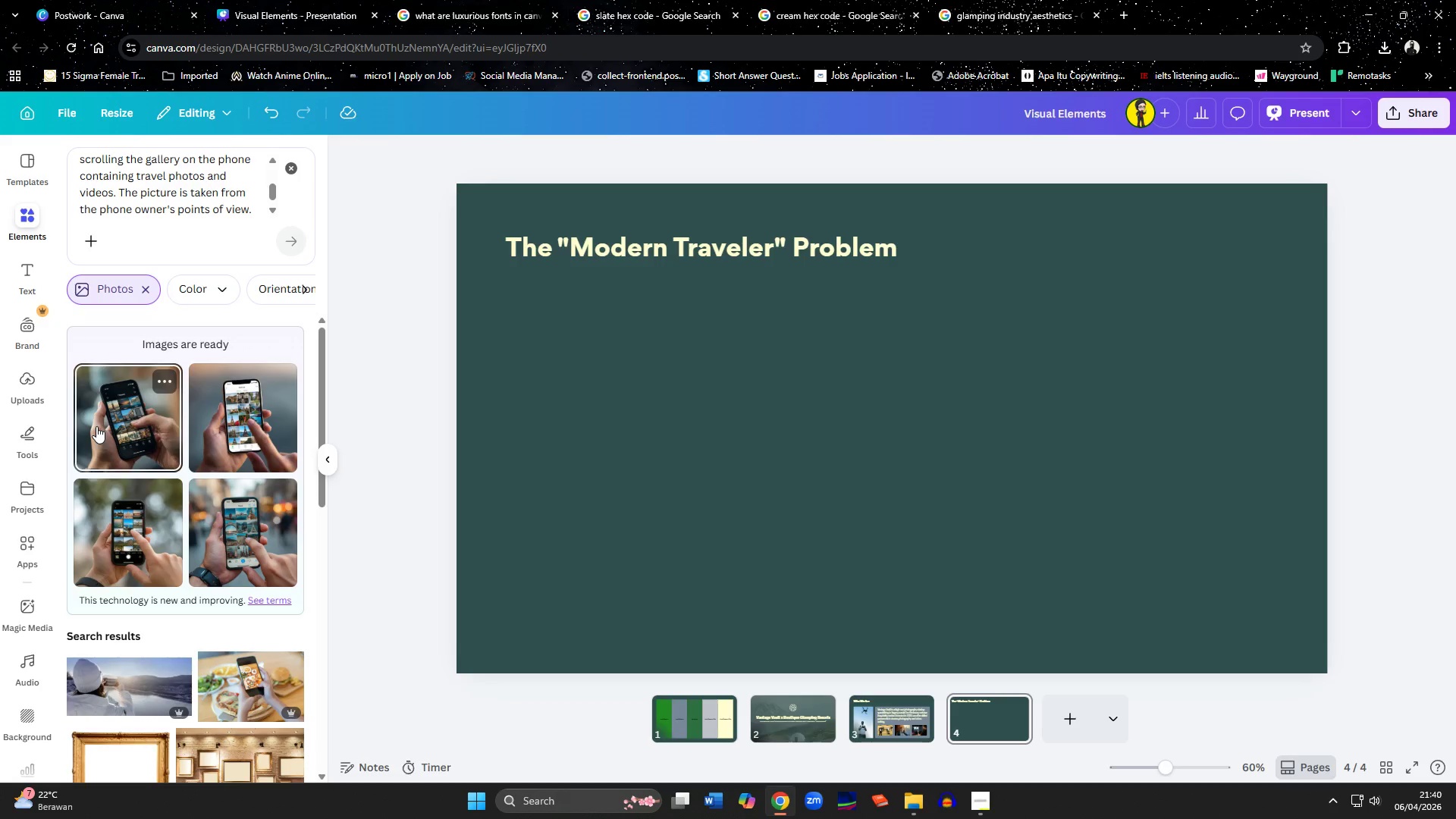 
left_click([96, 426])
 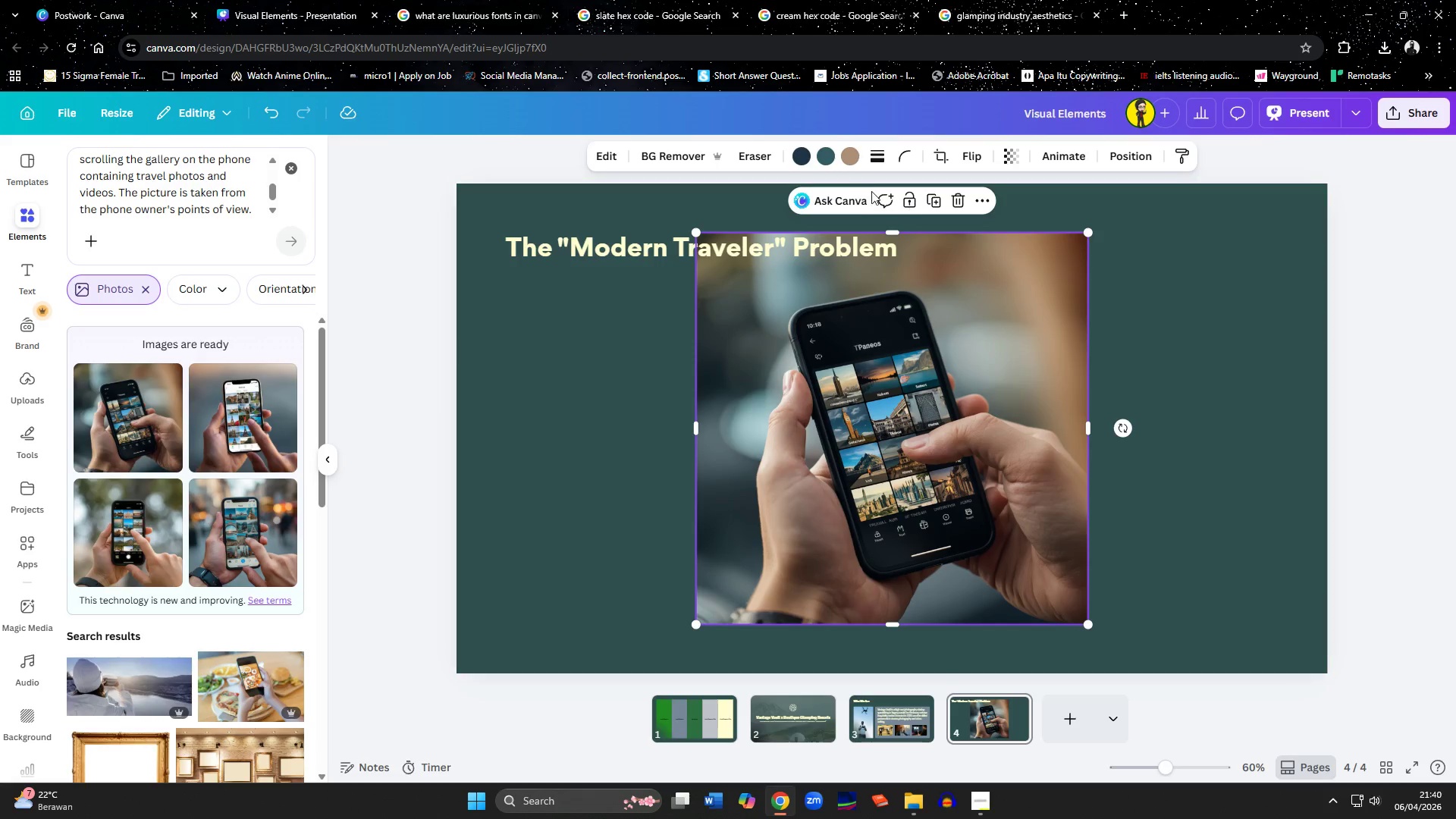 
wait(6.7)
 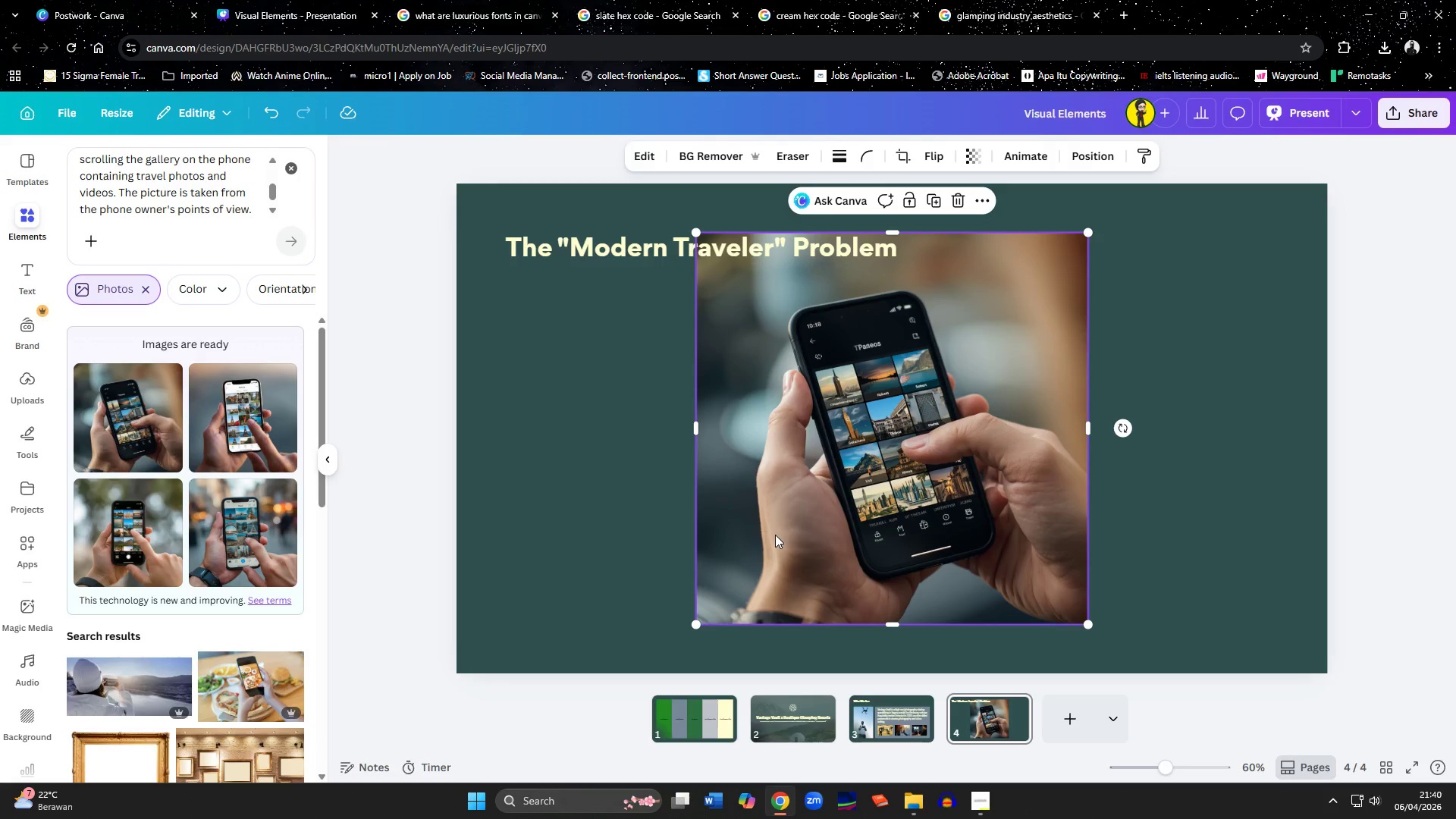 
left_click_drag(start_coordinate=[826, 218], to_coordinate=[849, 233])
 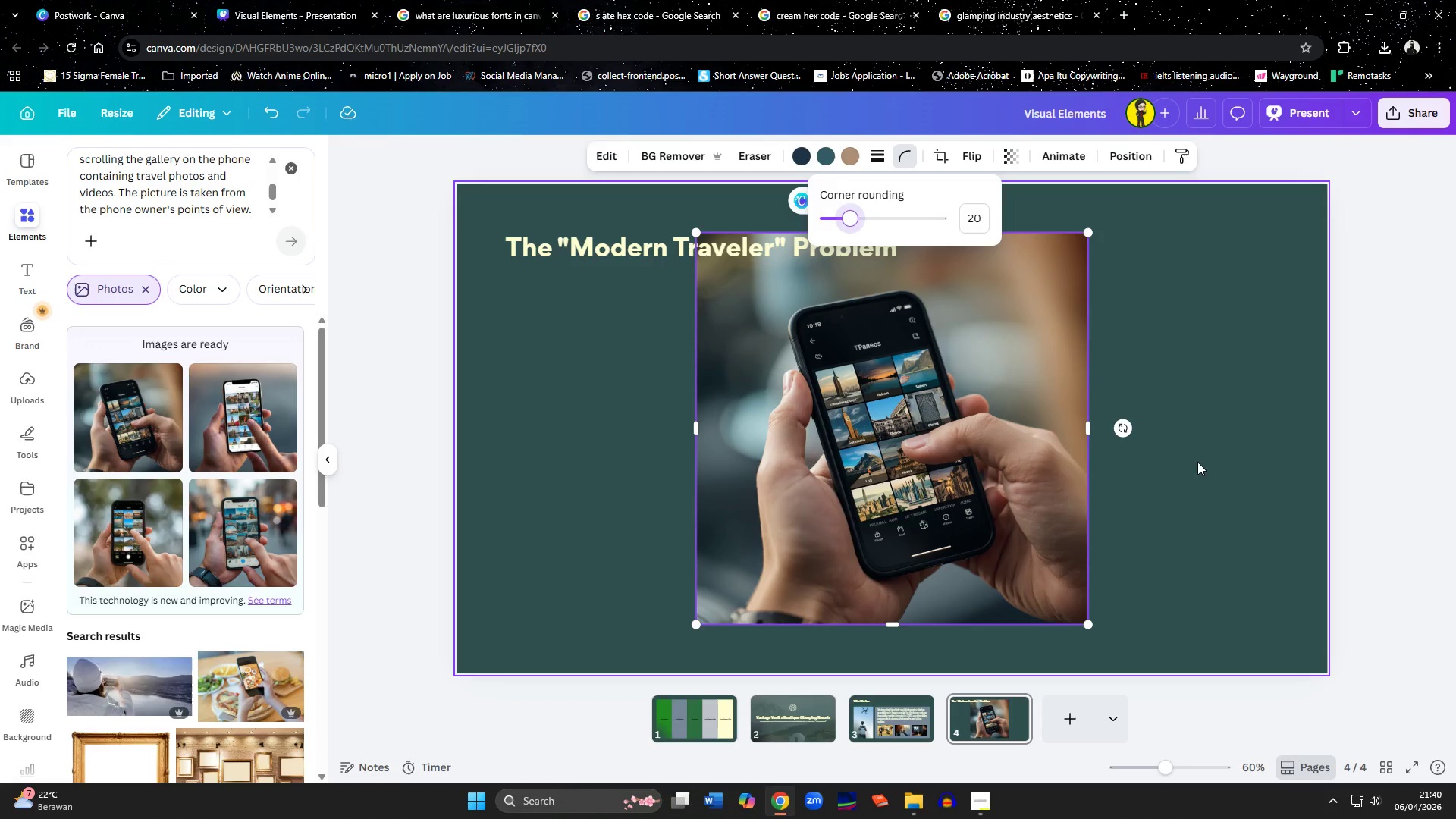 
left_click([1205, 466])
 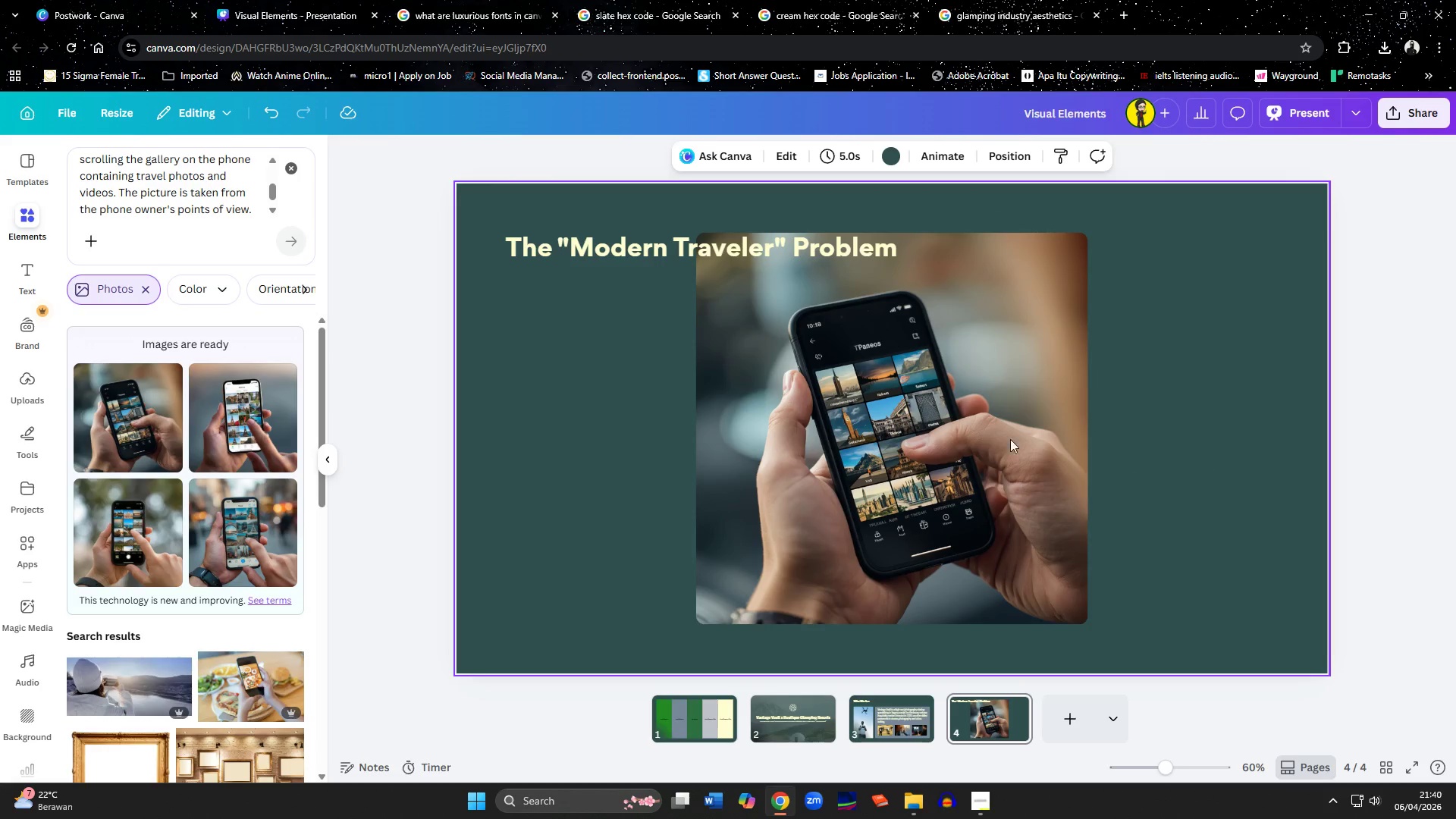 
left_click_drag(start_coordinate=[986, 422], to_coordinate=[977, 466])
 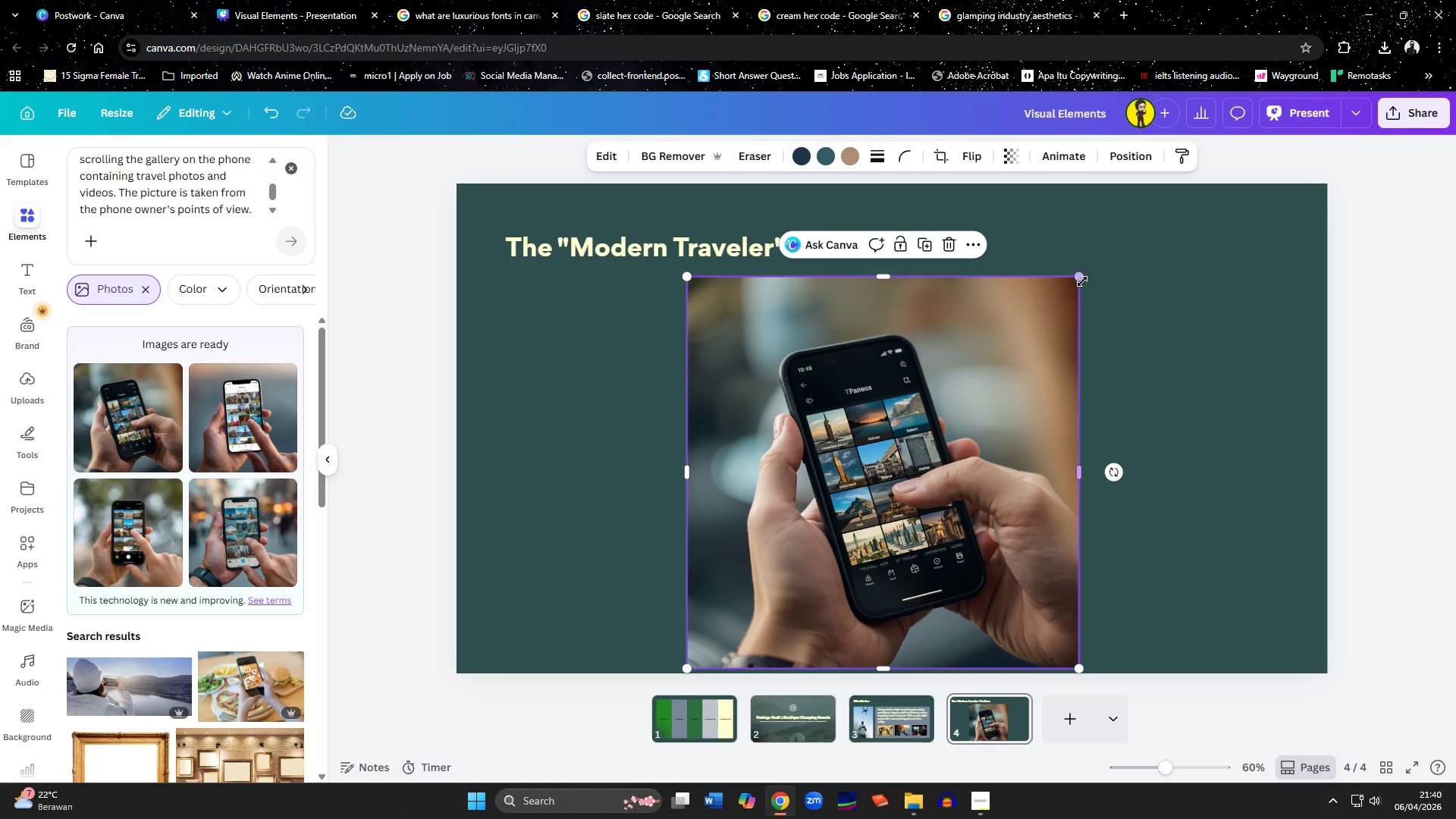 
left_click_drag(start_coordinate=[1082, 281], to_coordinate=[924, 394])
 